 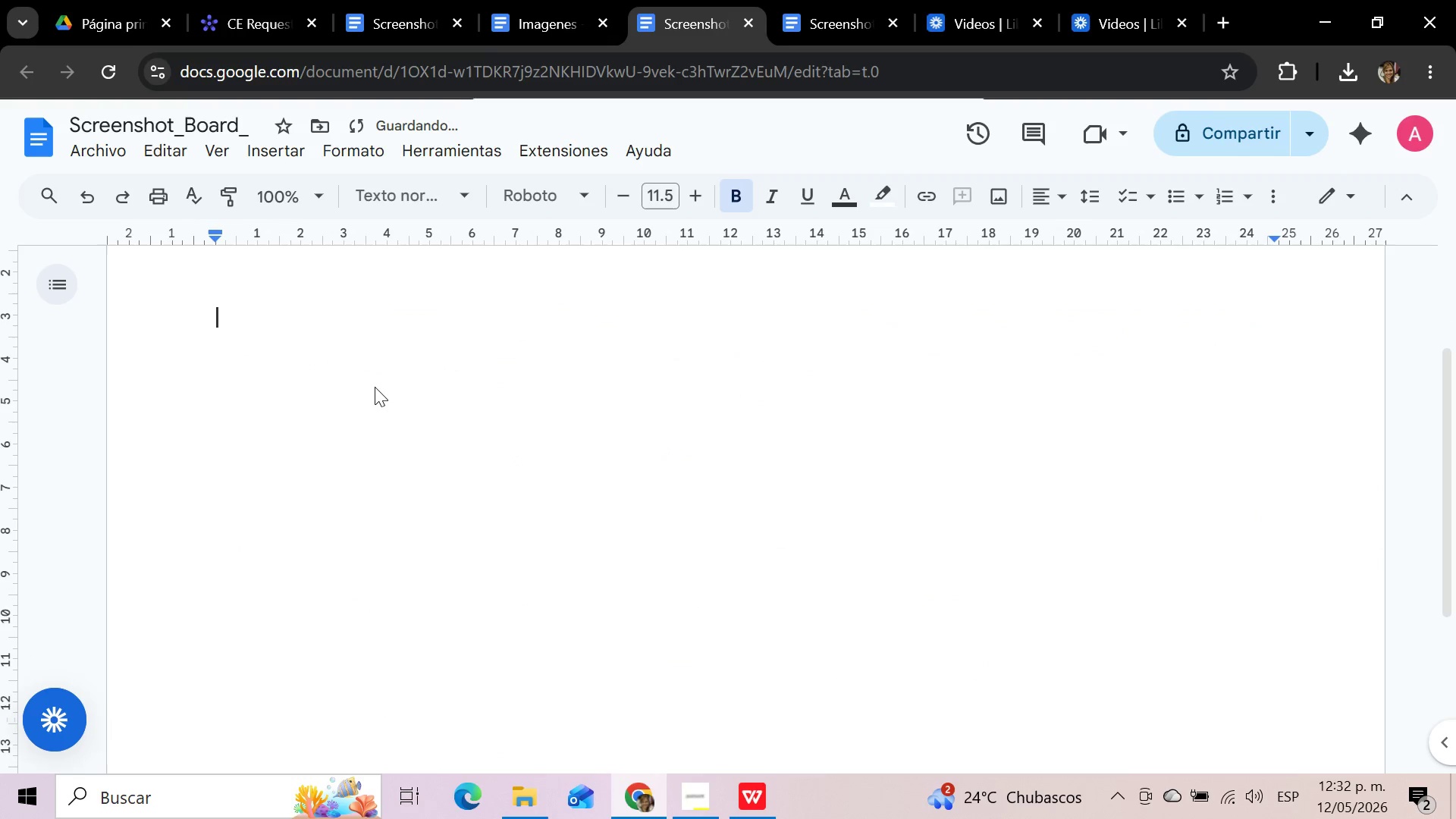 
key(Backspace)
 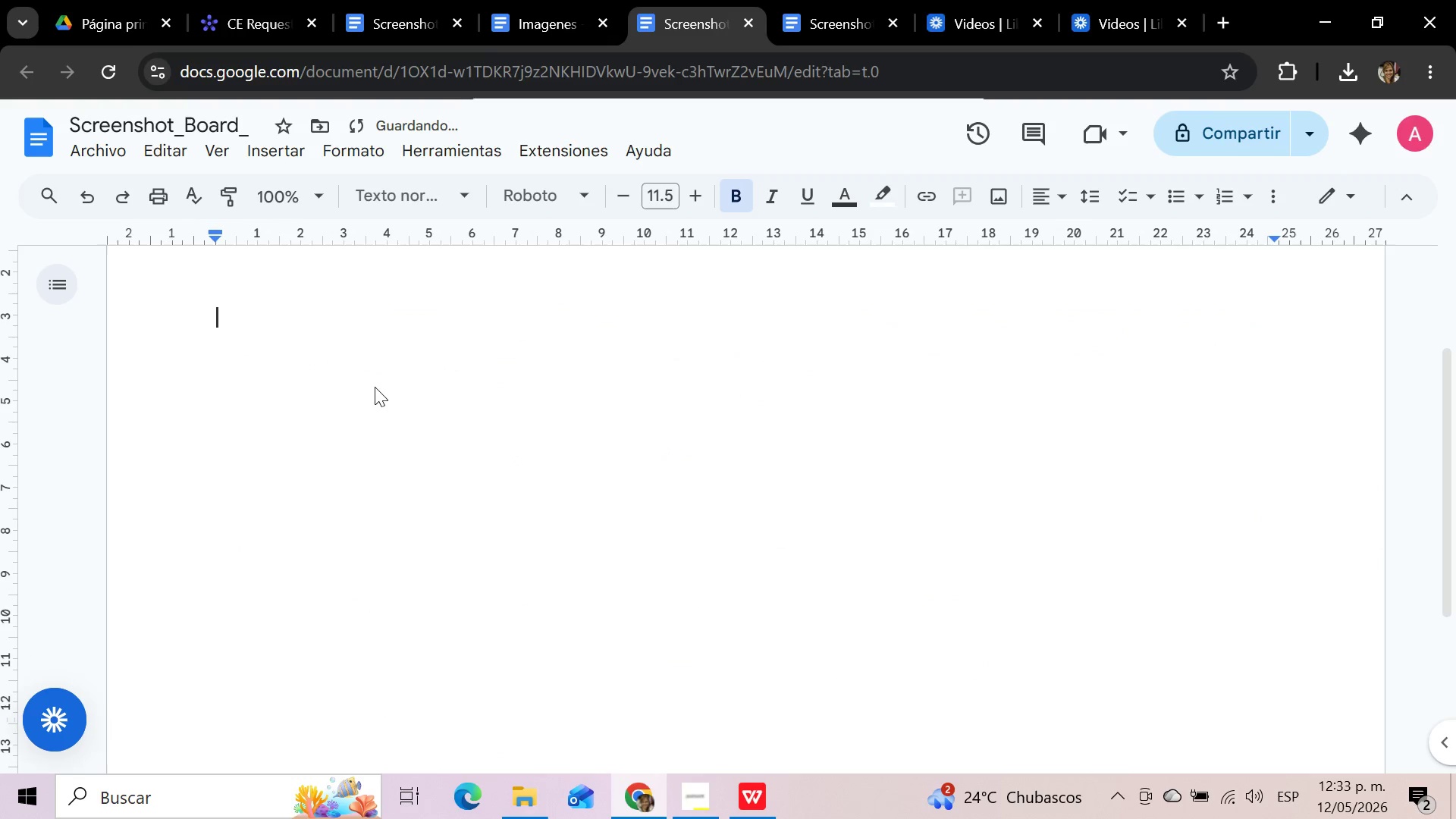 
key(Backspace)
 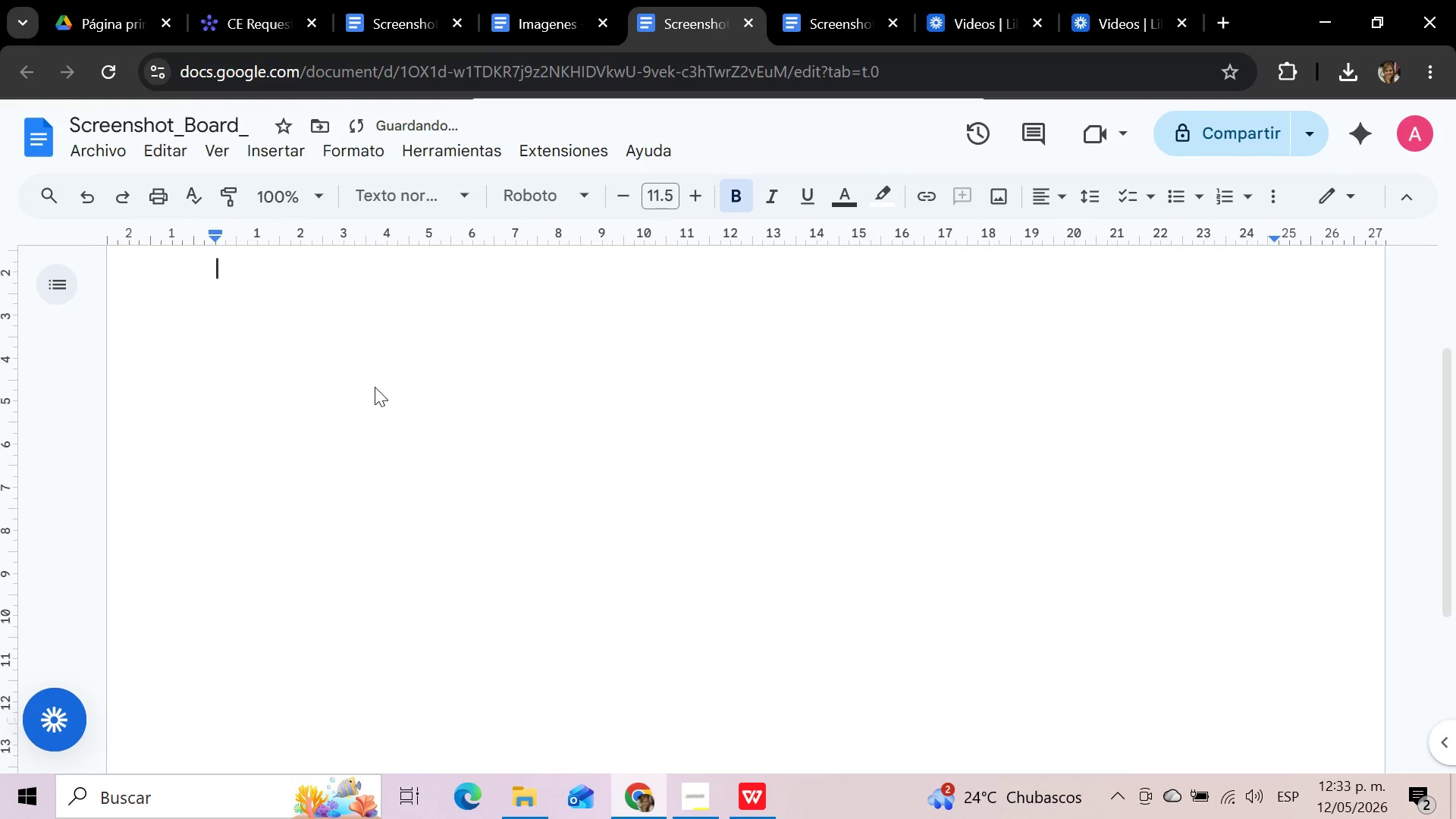 
key(Backspace)
 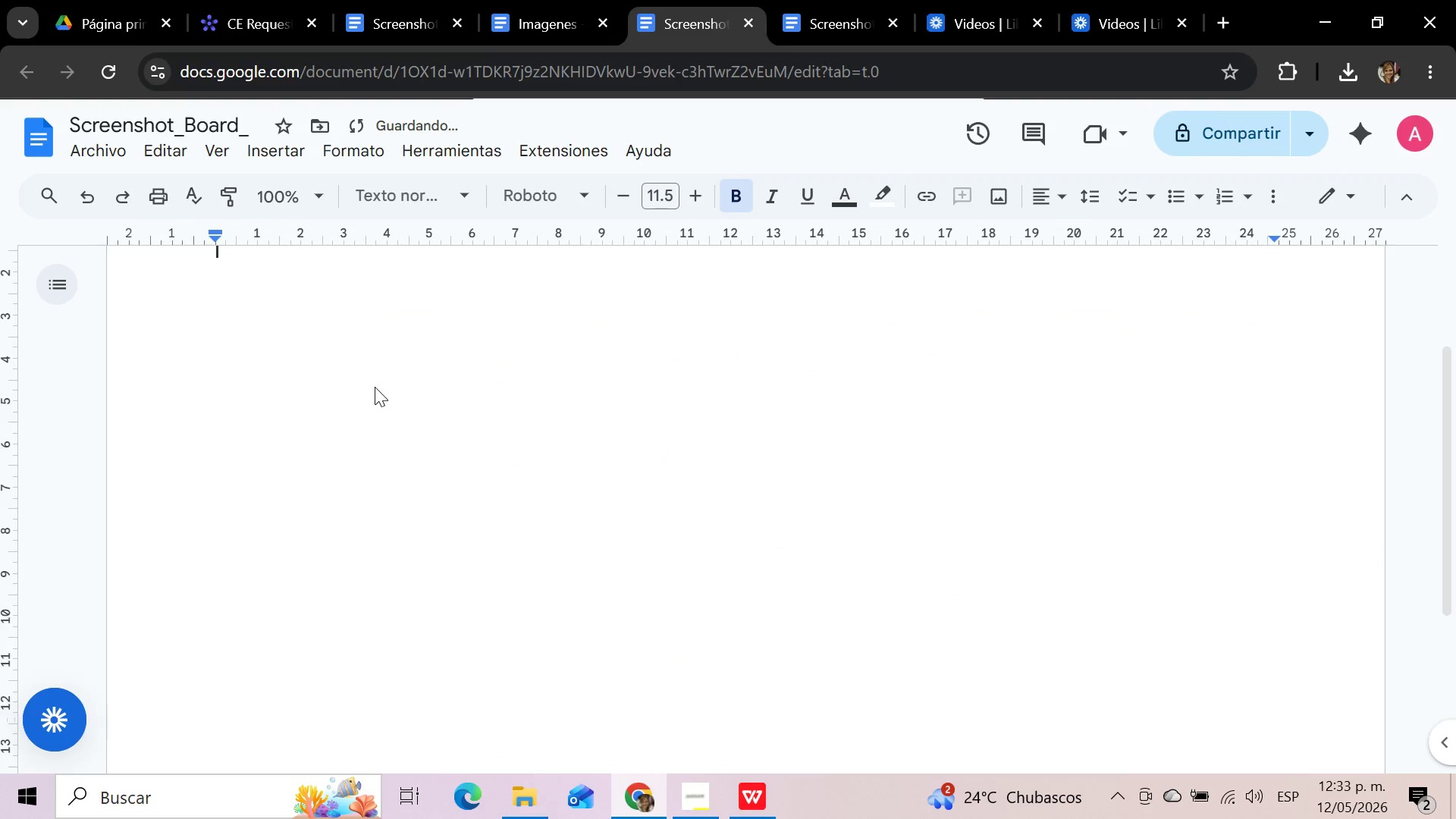 
key(Backspace)
 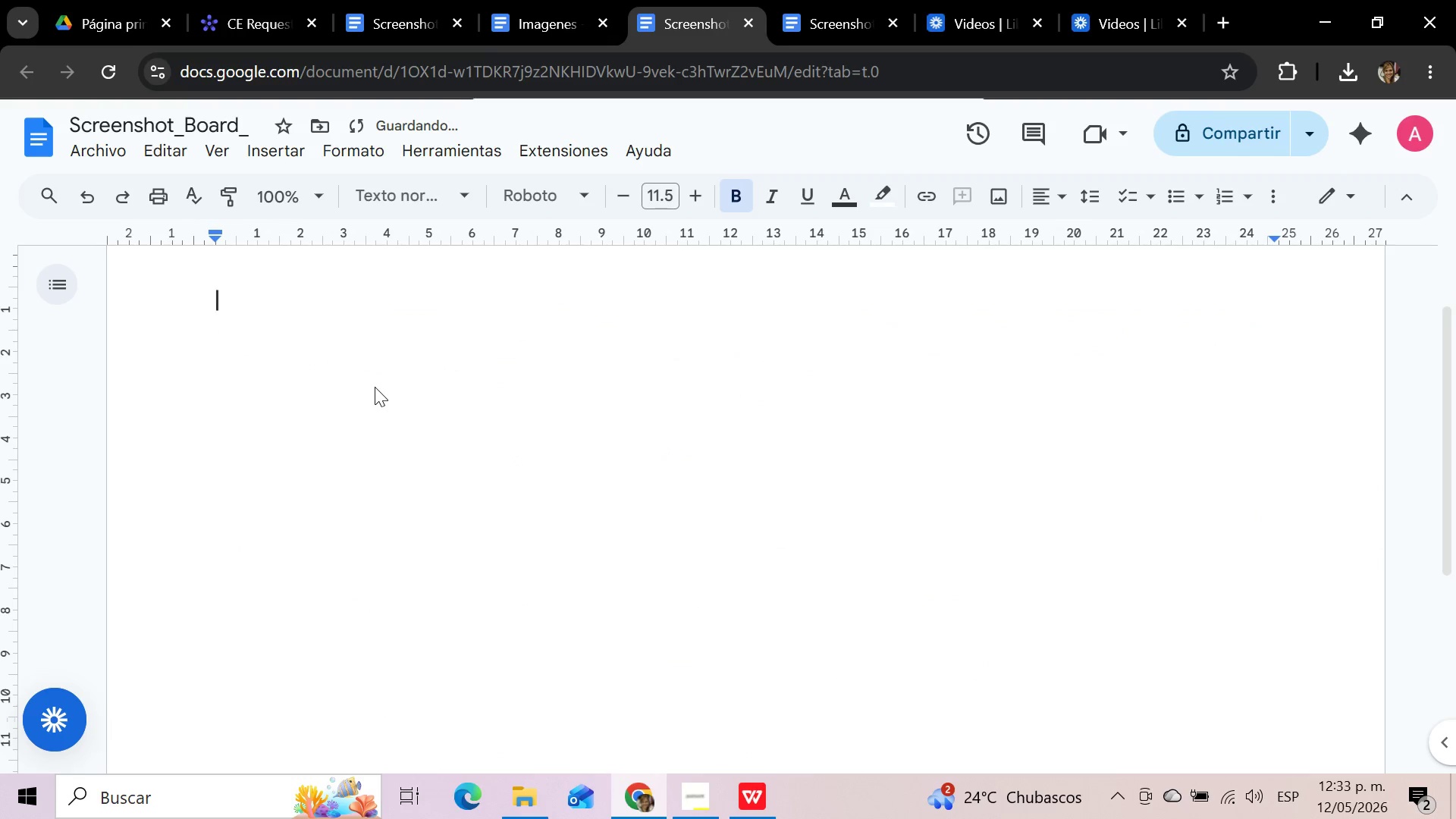 
key(Backspace)
 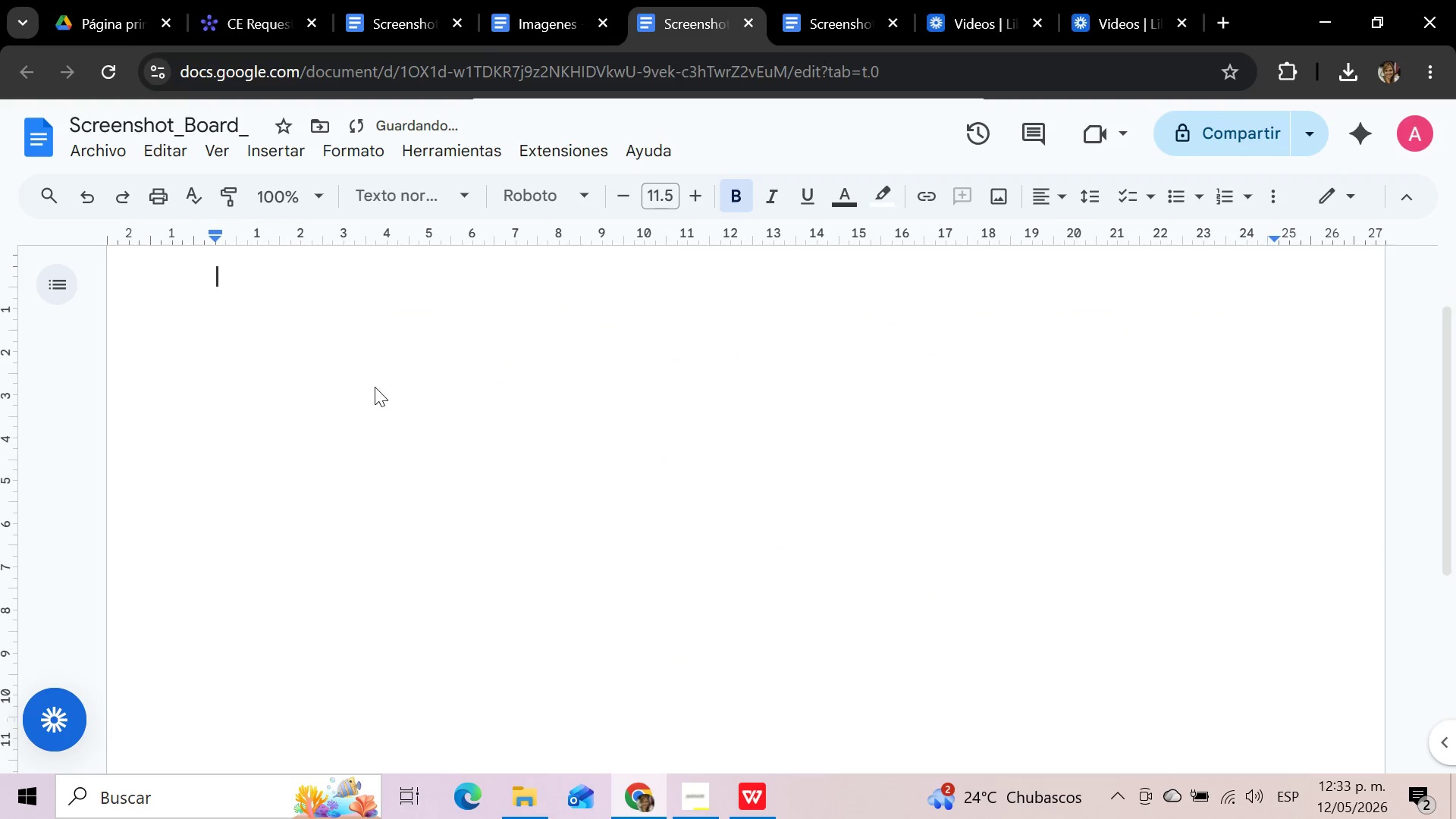 
key(Backspace)
 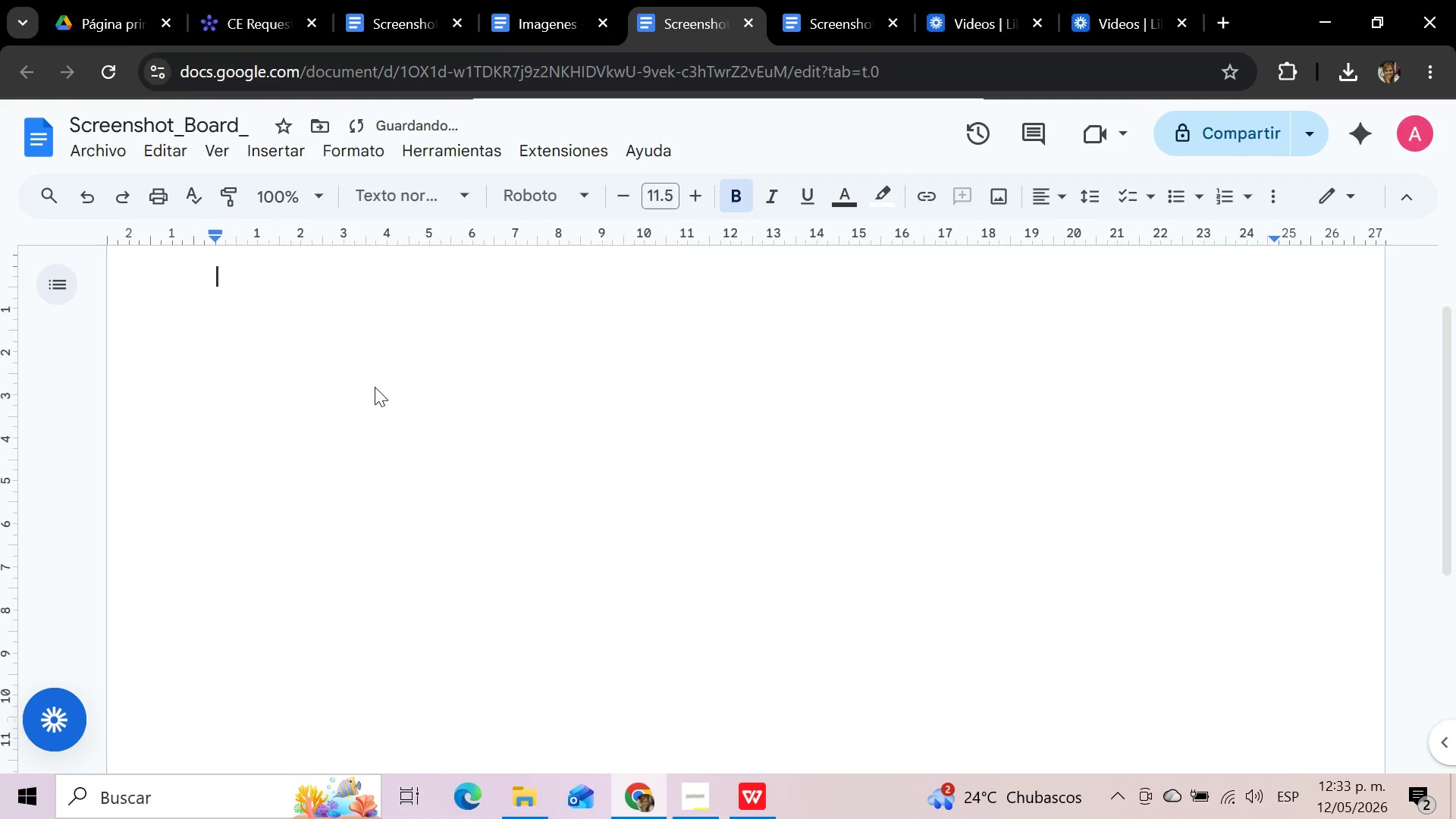 
key(Backspace)
 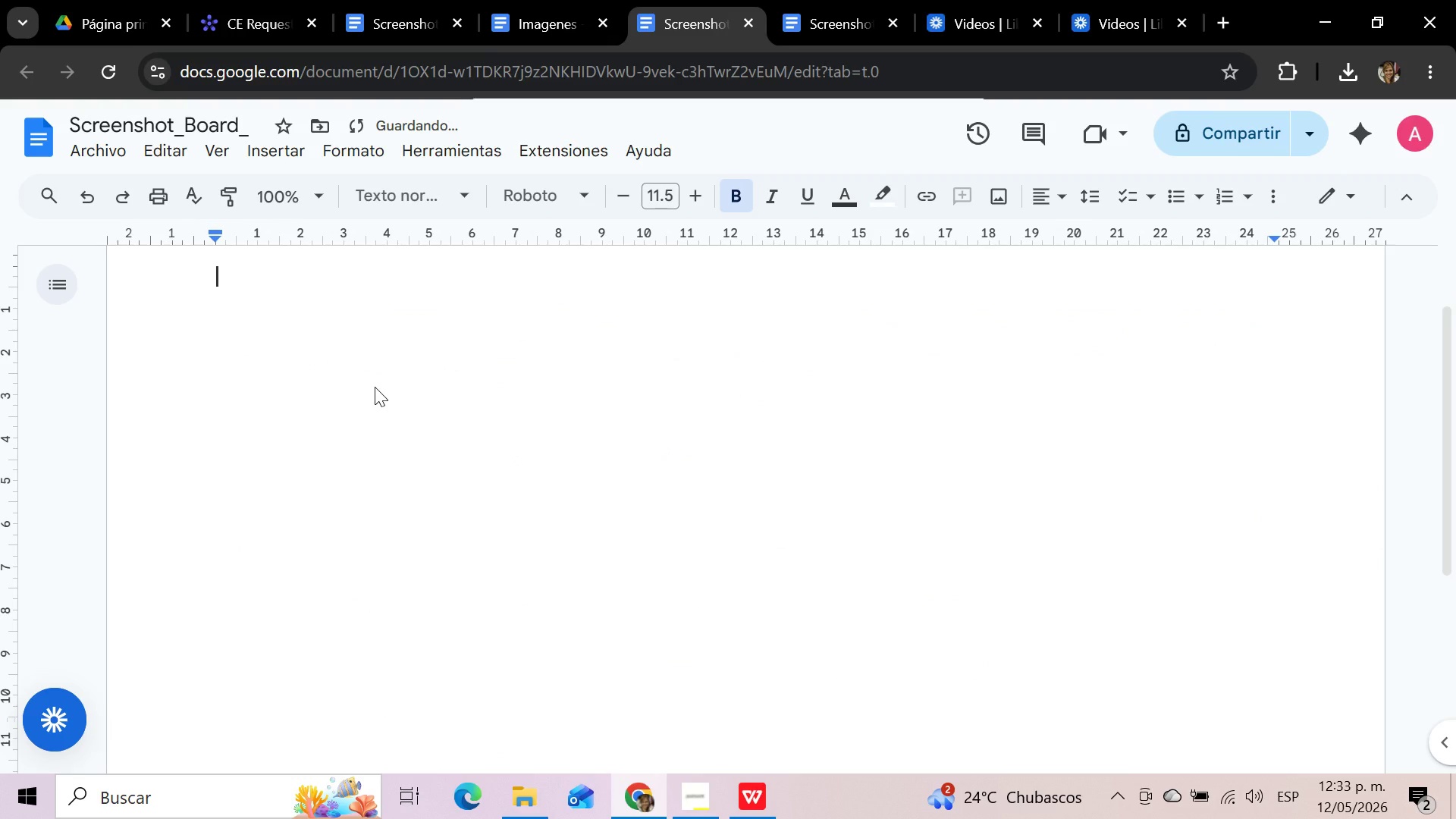 
key(Backspace)
 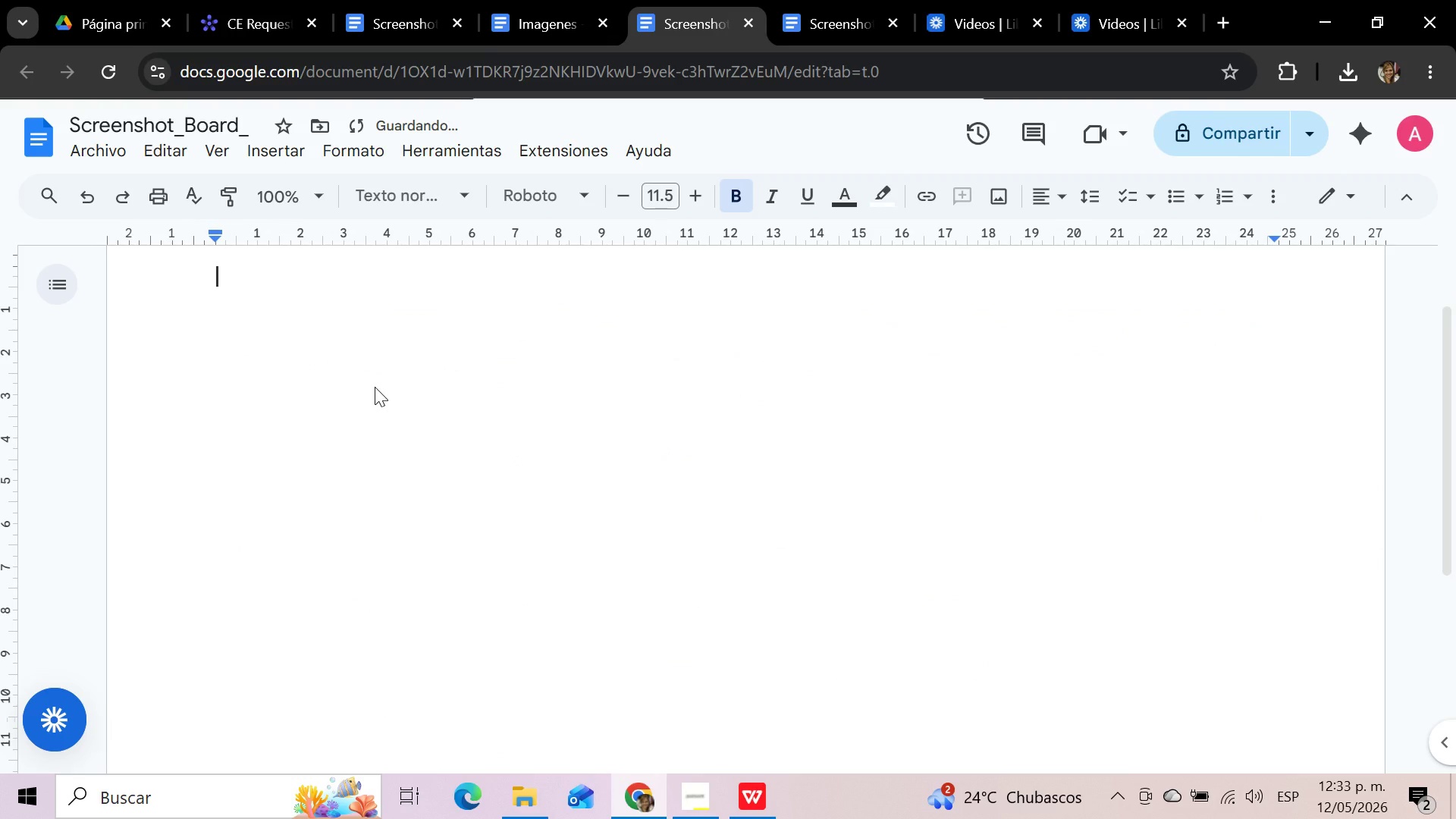 
key(Backspace)
 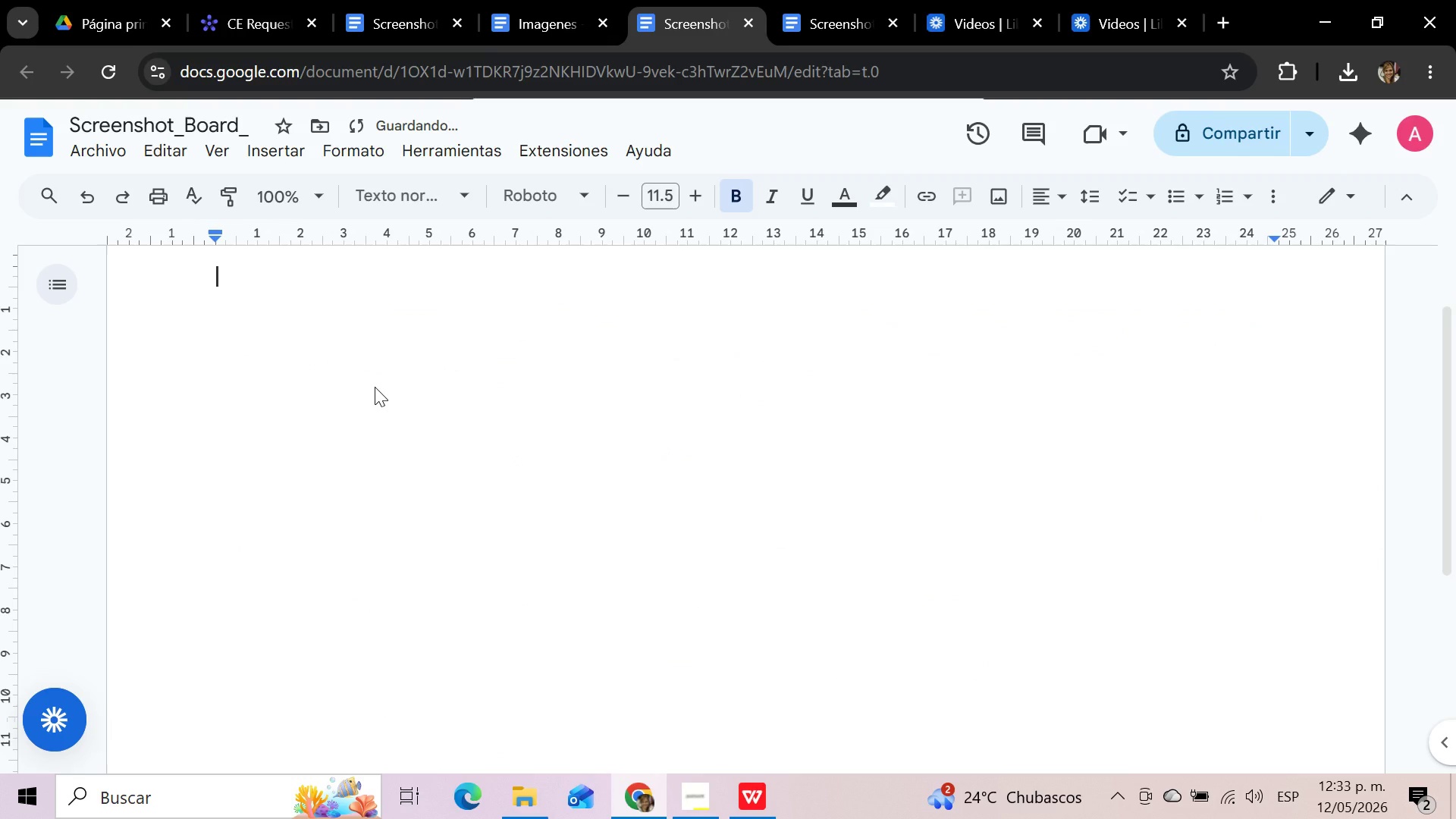 
key(Backspace)
 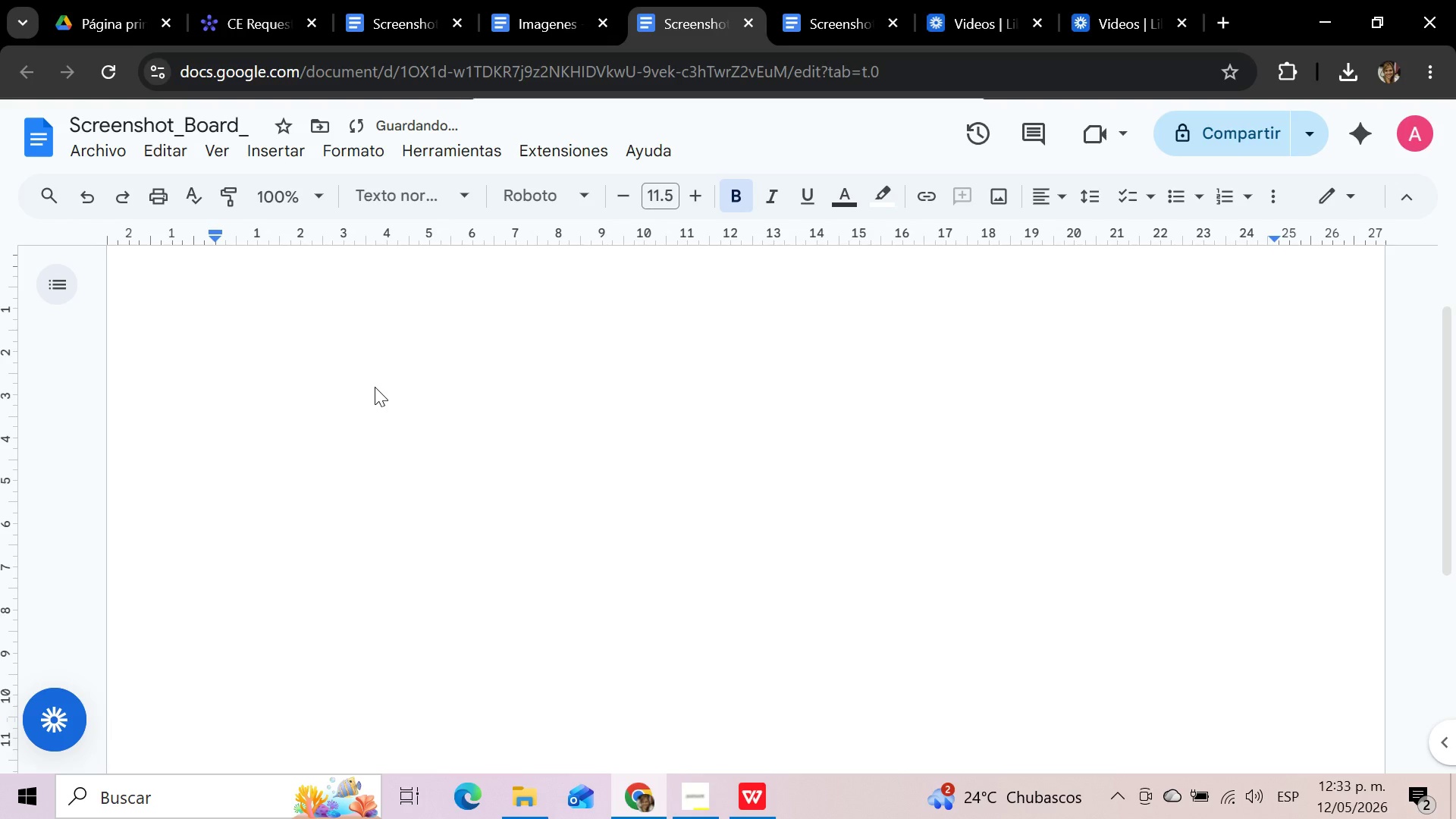 
key(Control+V)
 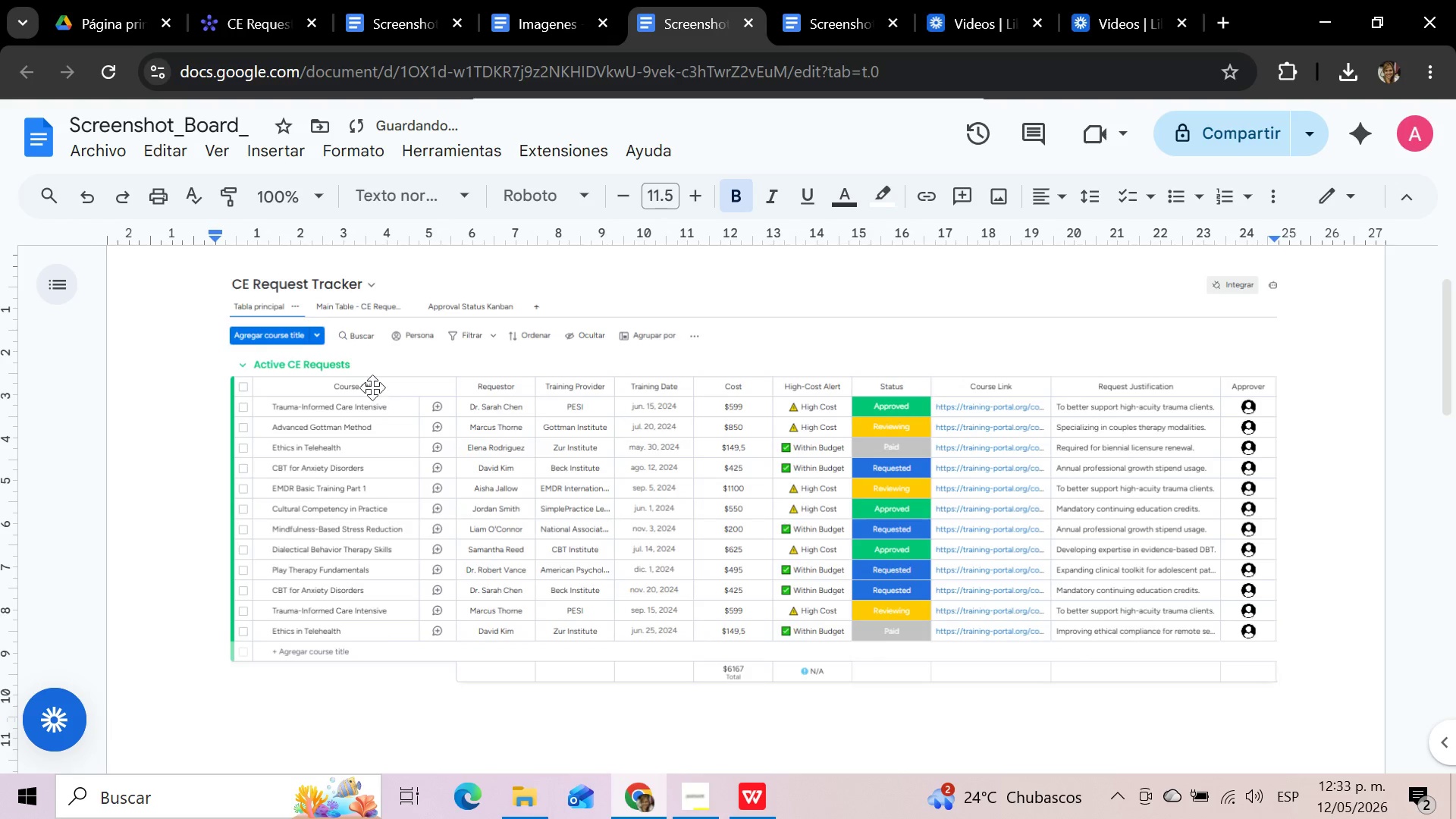 
scroll: coordinate [372, 388], scroll_direction: up, amount: 4.0
 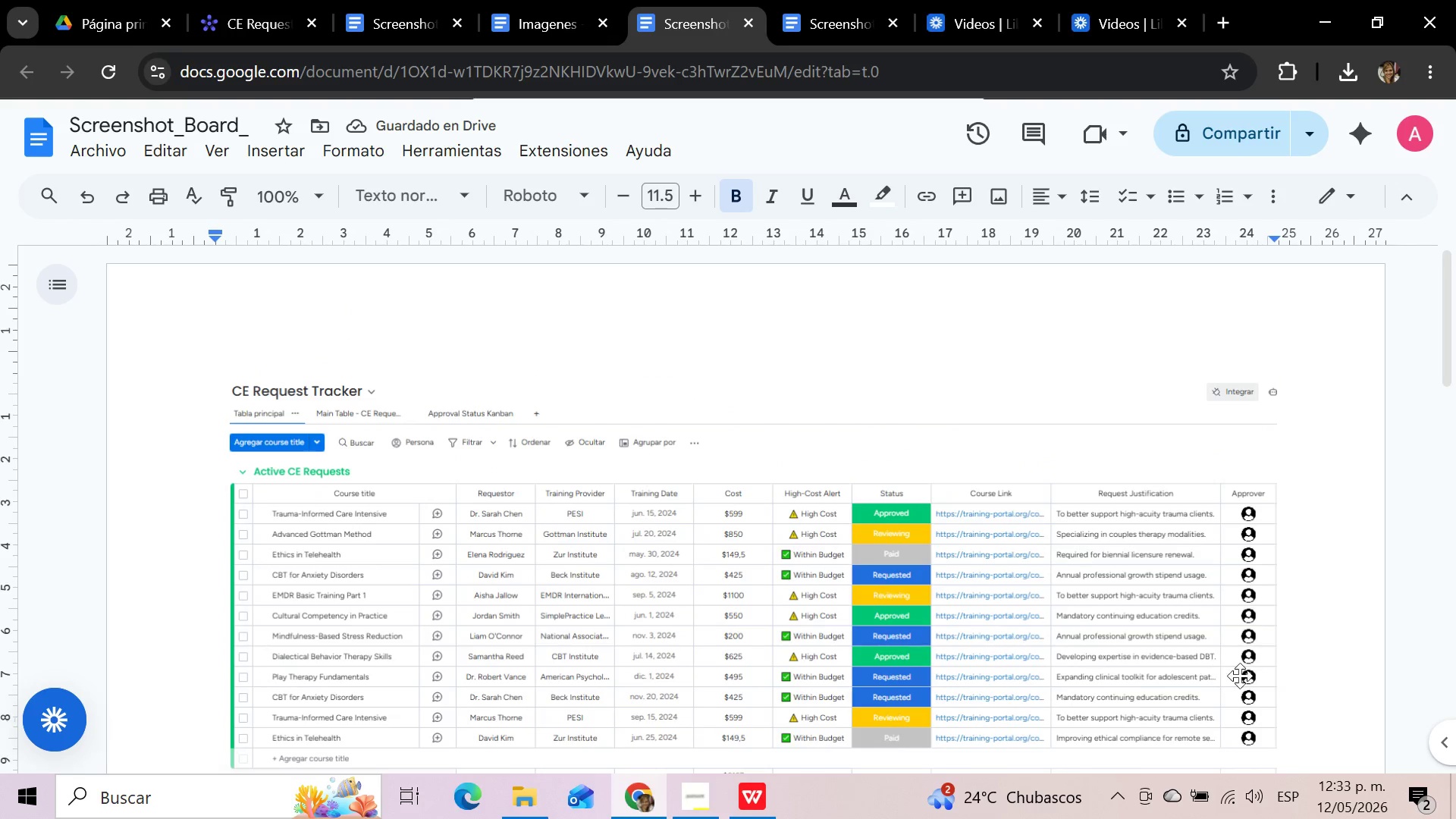 
left_click([1306, 733])
 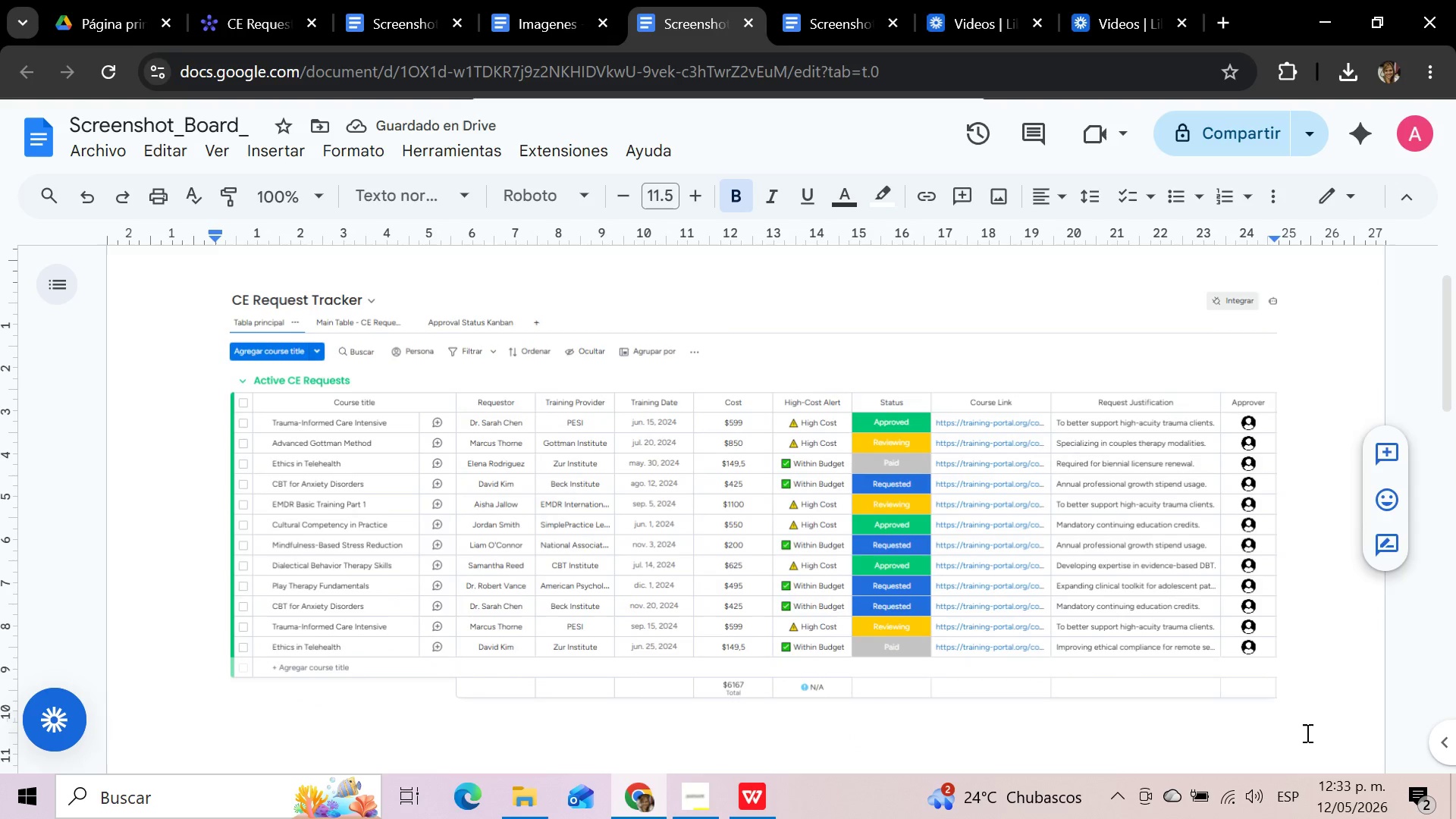 
key(Enter)
 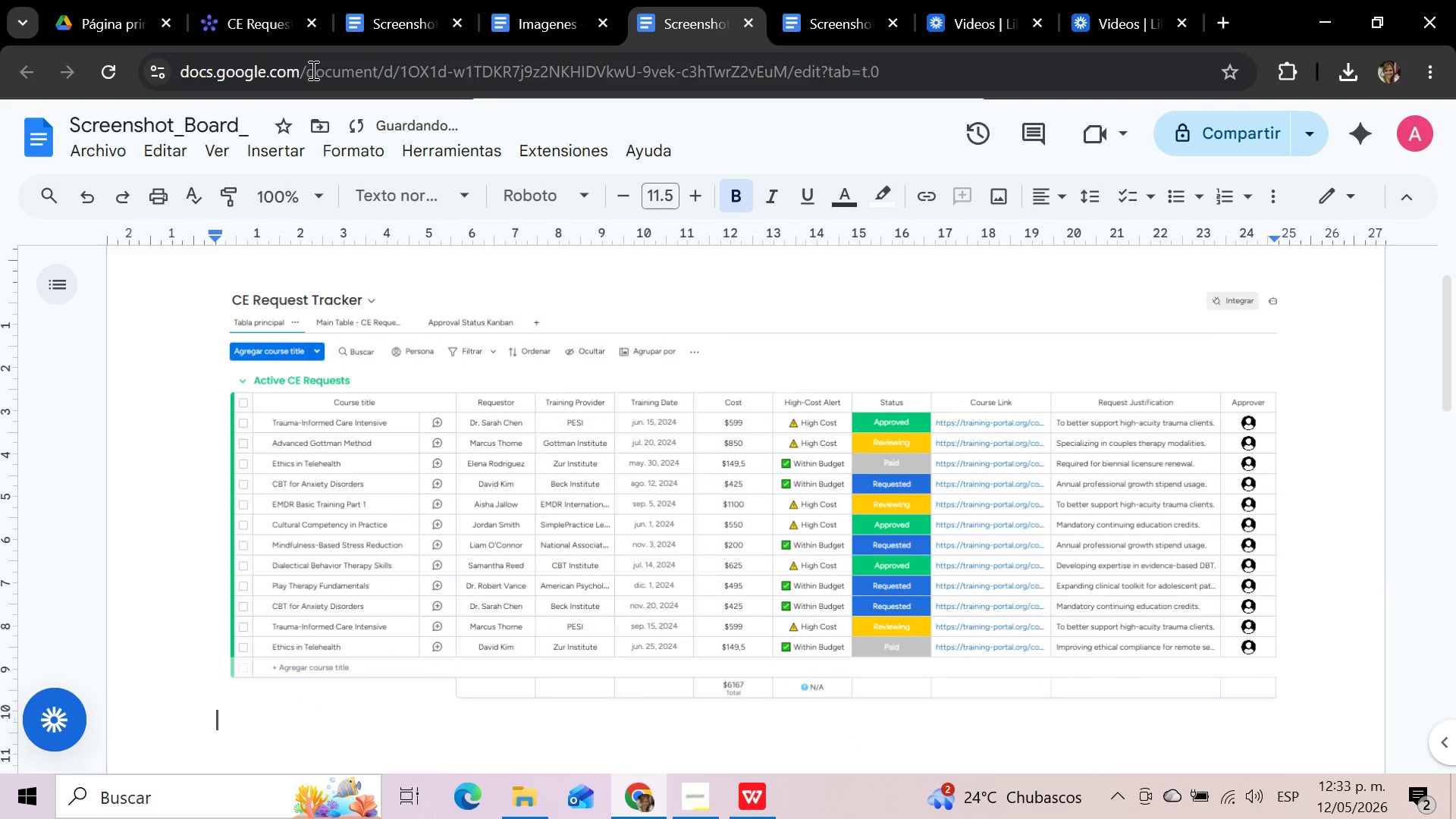 
left_click([262, 20])
 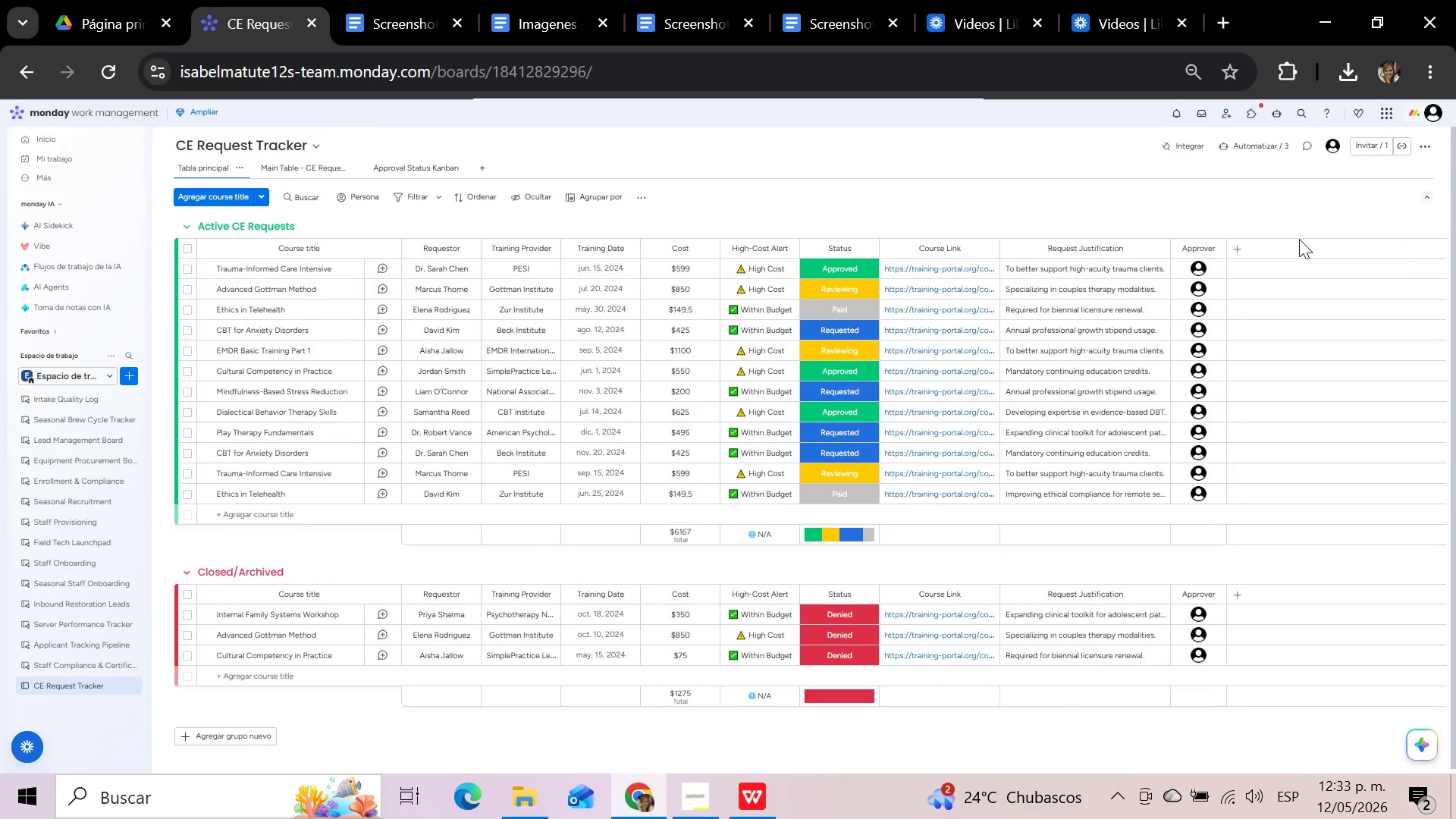 
key(Meta+Shift+S)
 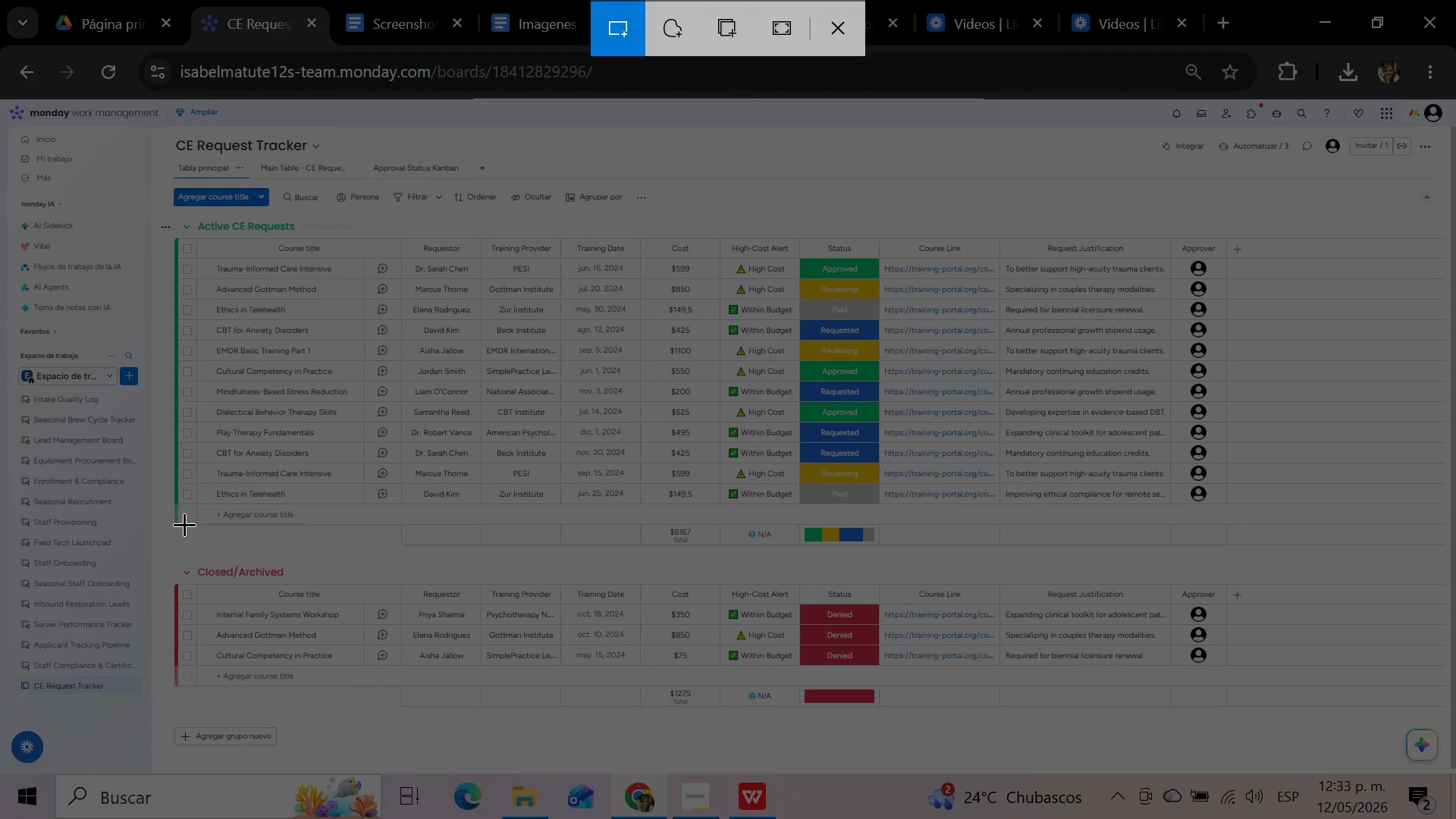 
wait(5.22)
 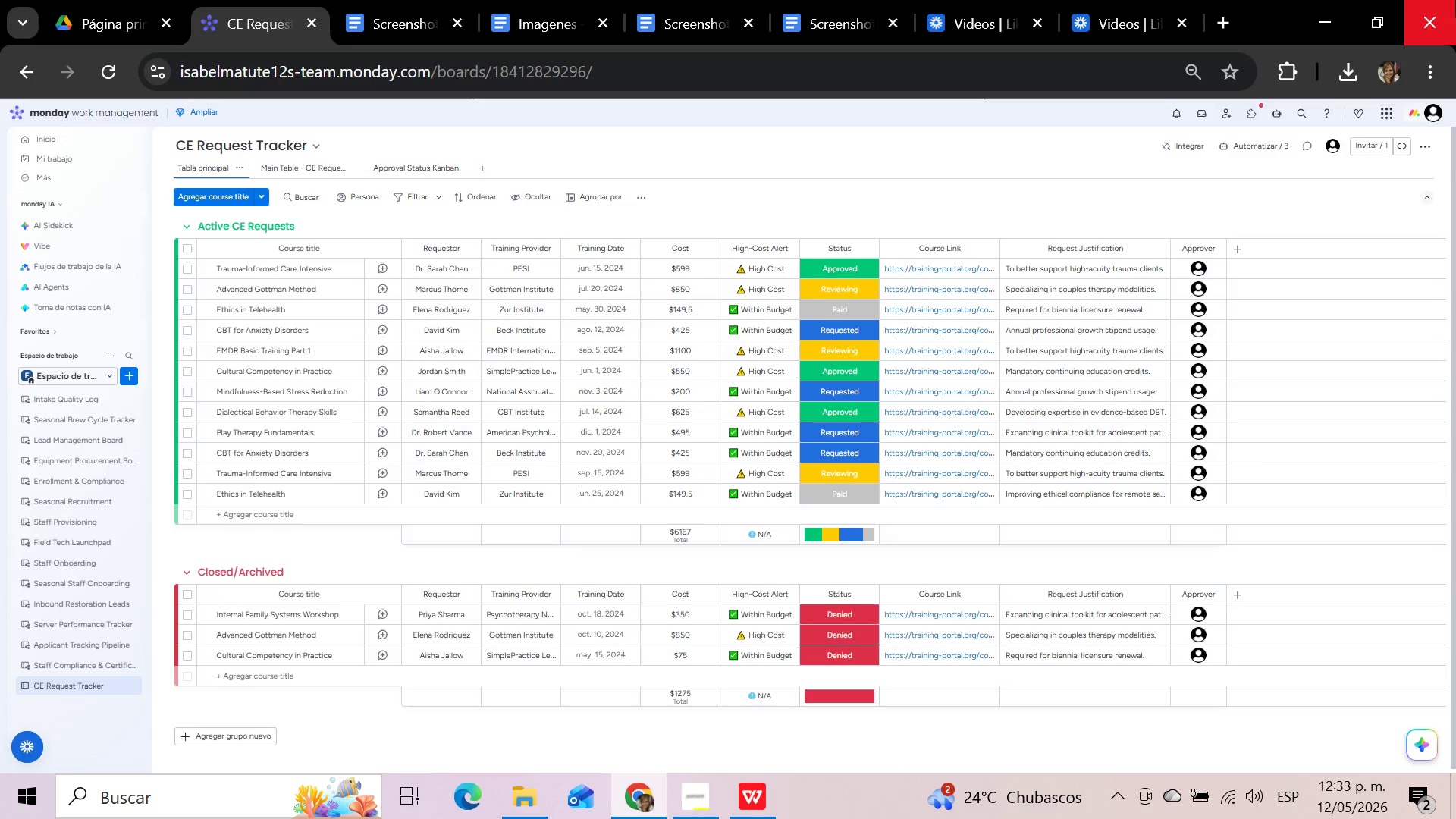 
left_click_drag(start_coordinate=[158, 563], to_coordinate=[1228, 717])
 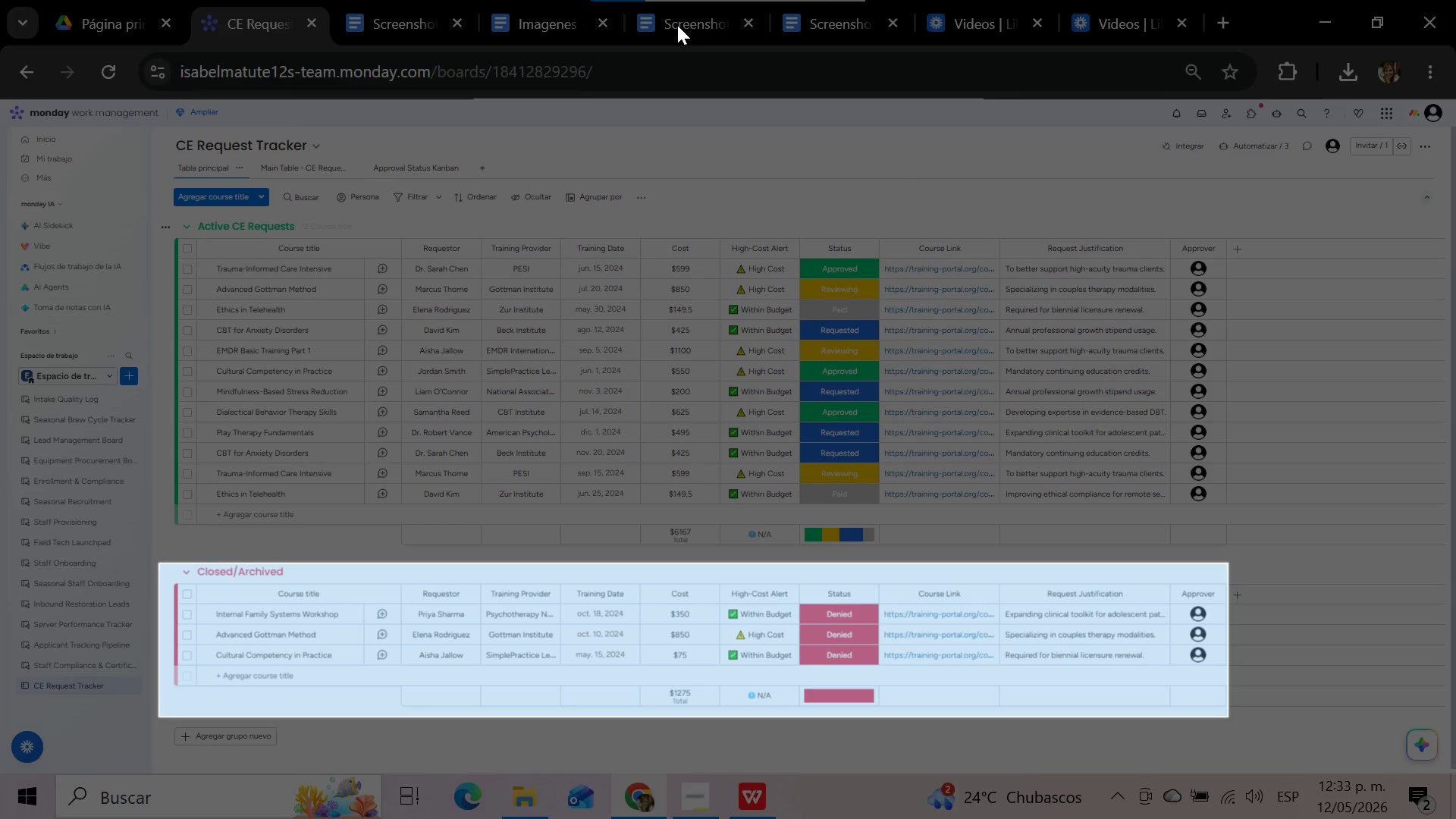 
left_click([668, 17])
 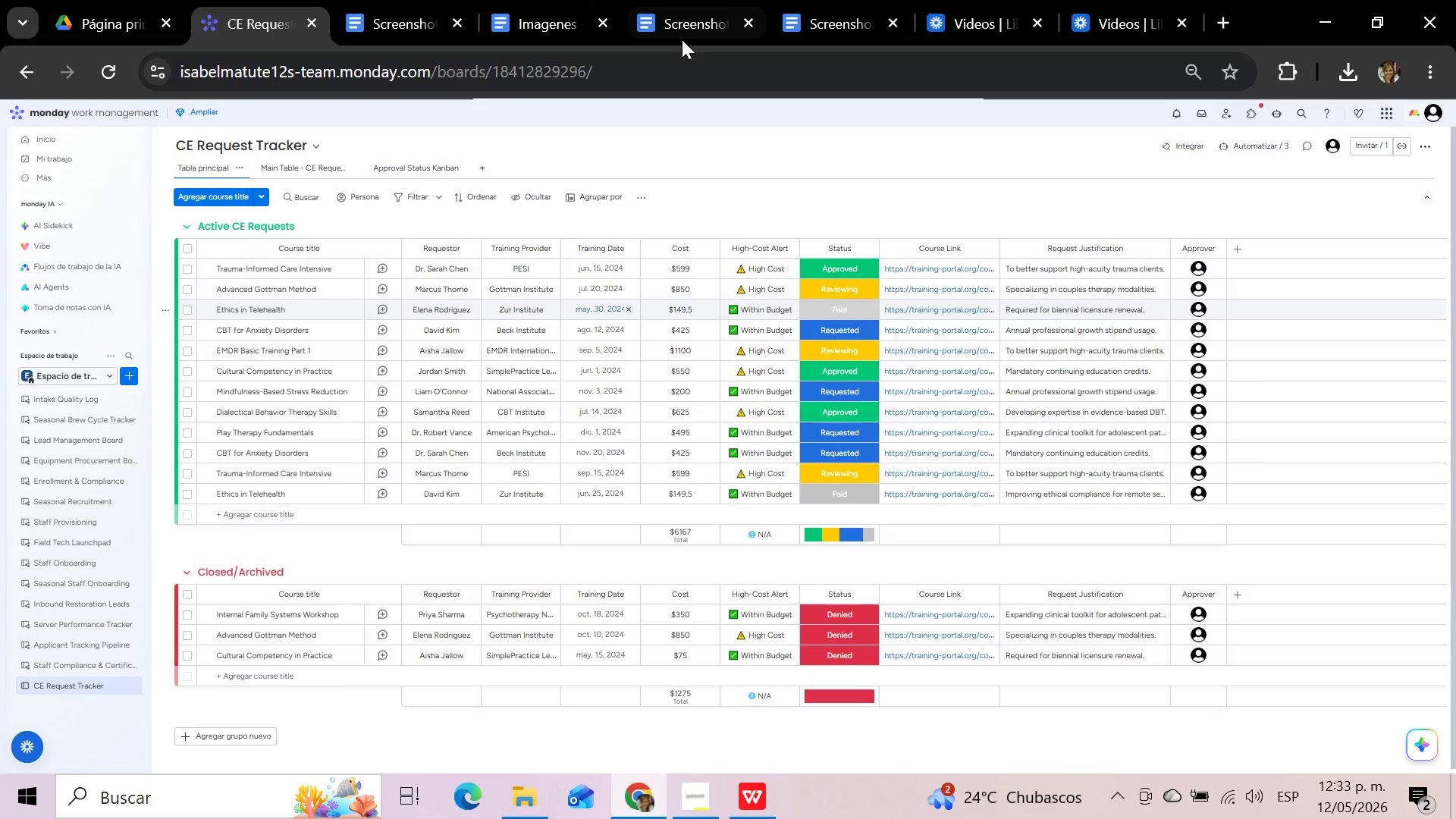 
left_click([685, 27])
 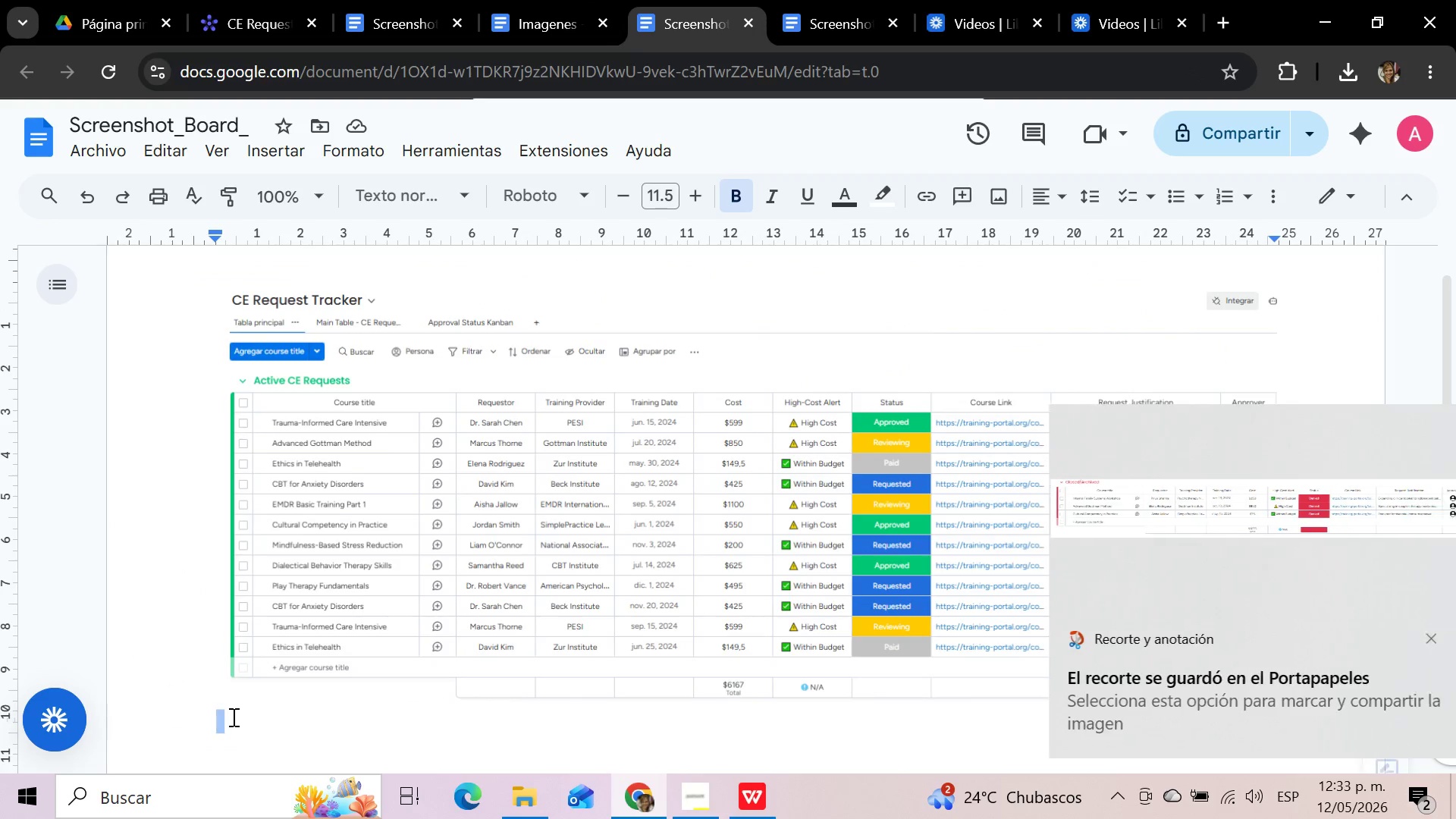 
left_click([233, 717])
 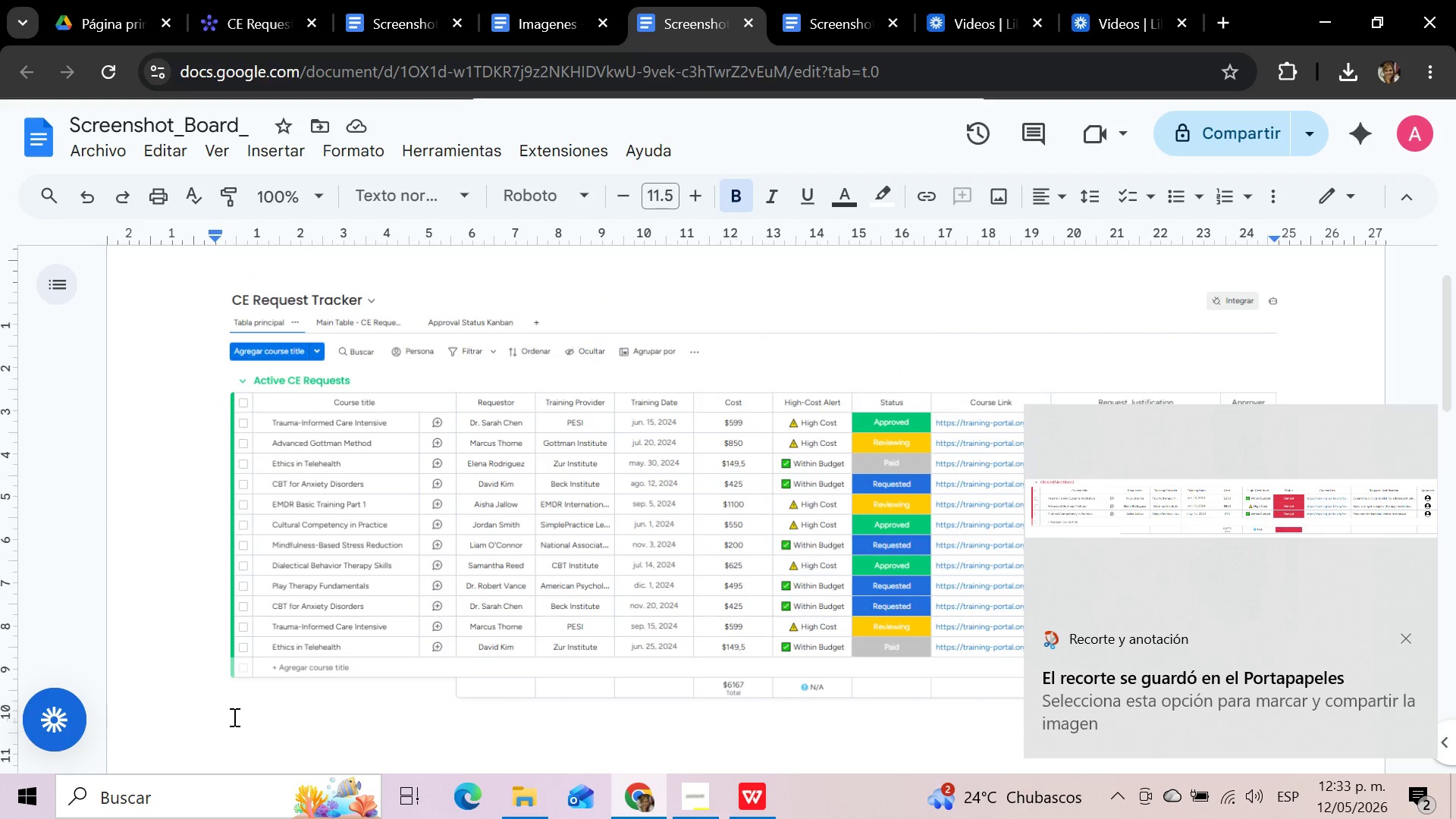 
key(Control+V)
 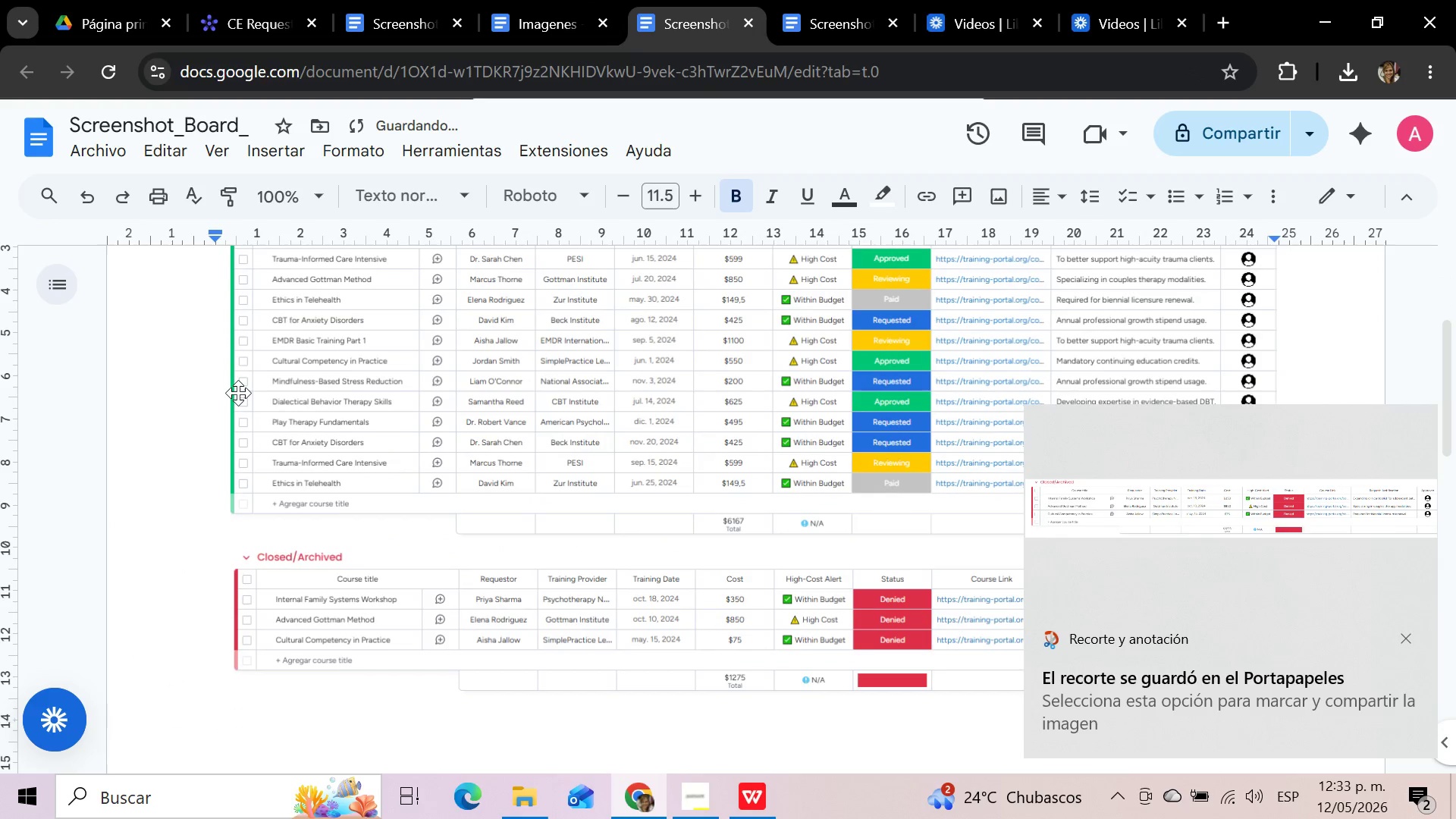 
scroll: coordinate [240, 393], scroll_direction: up, amount: 6.0
 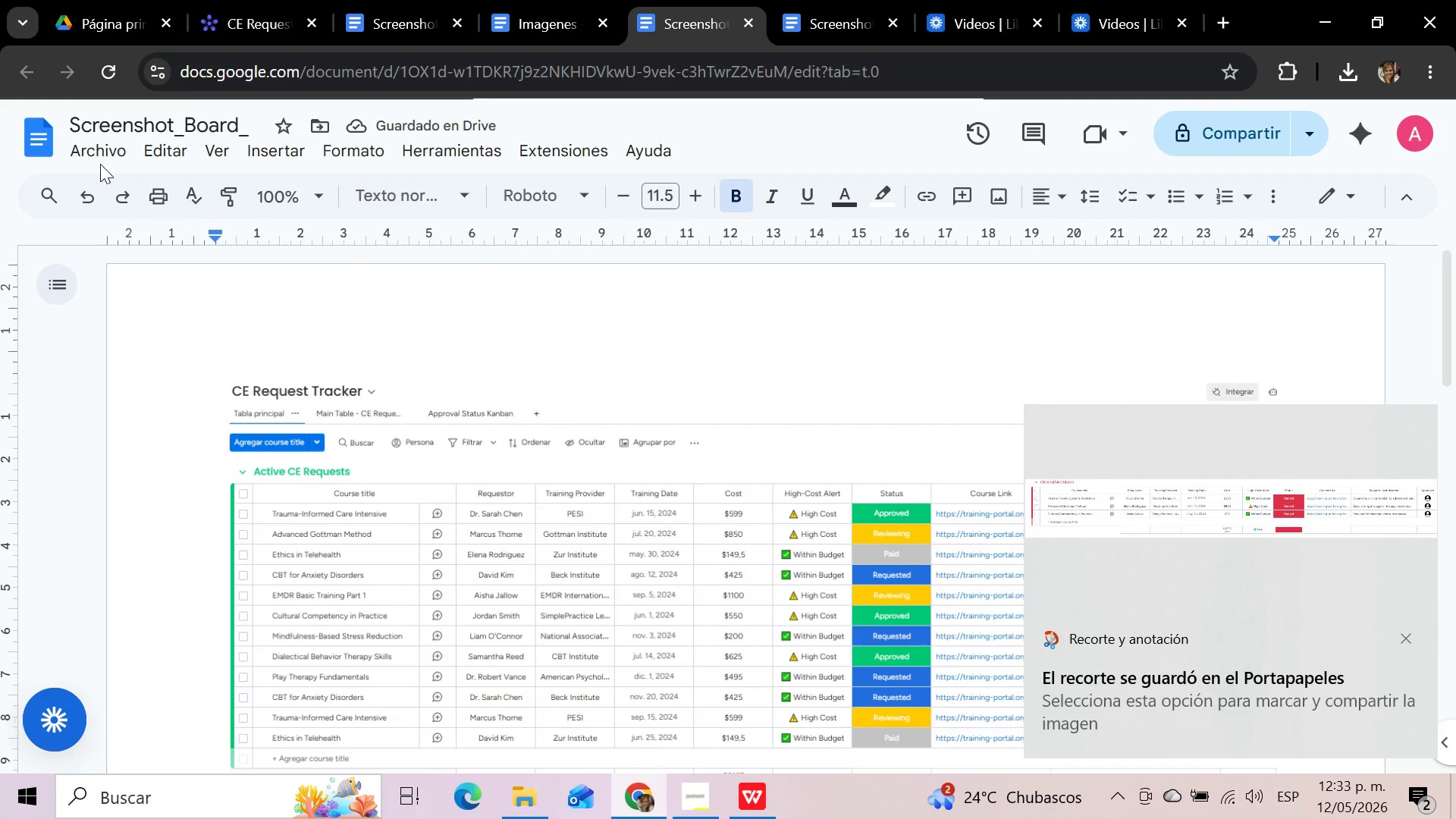 
left_click([100, 153])
 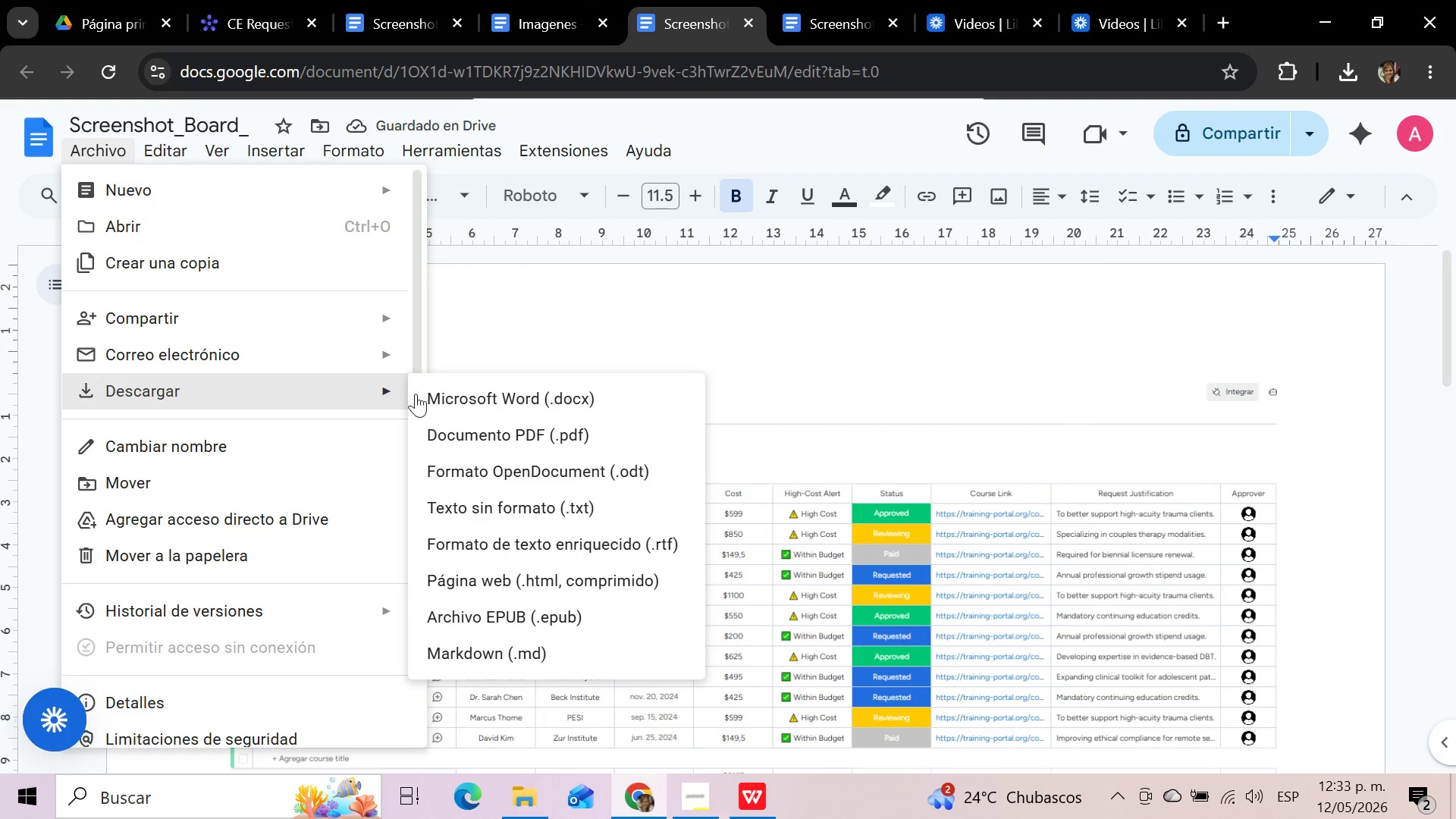 
left_click([499, 438])
 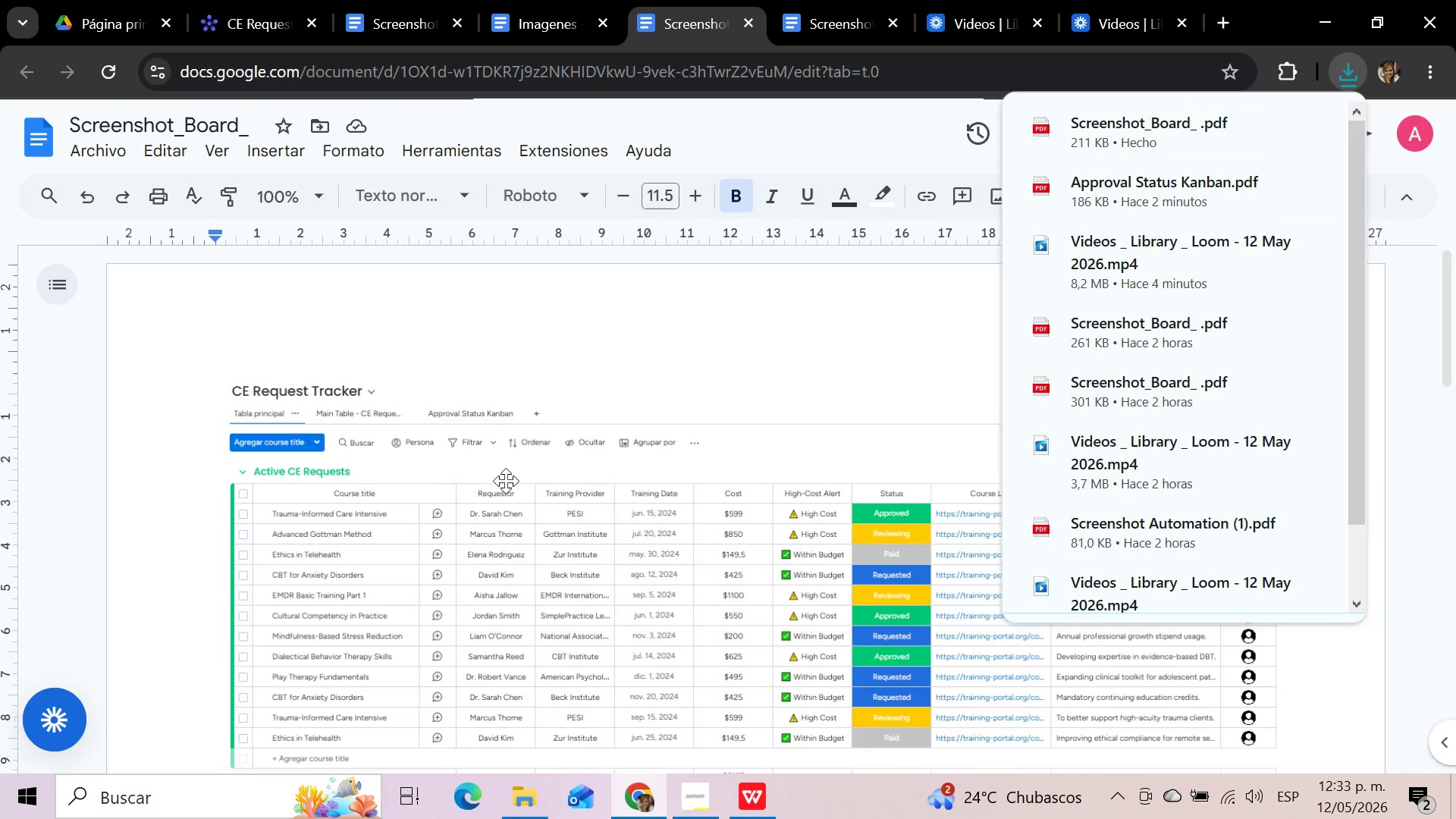 
left_click([531, 800])
 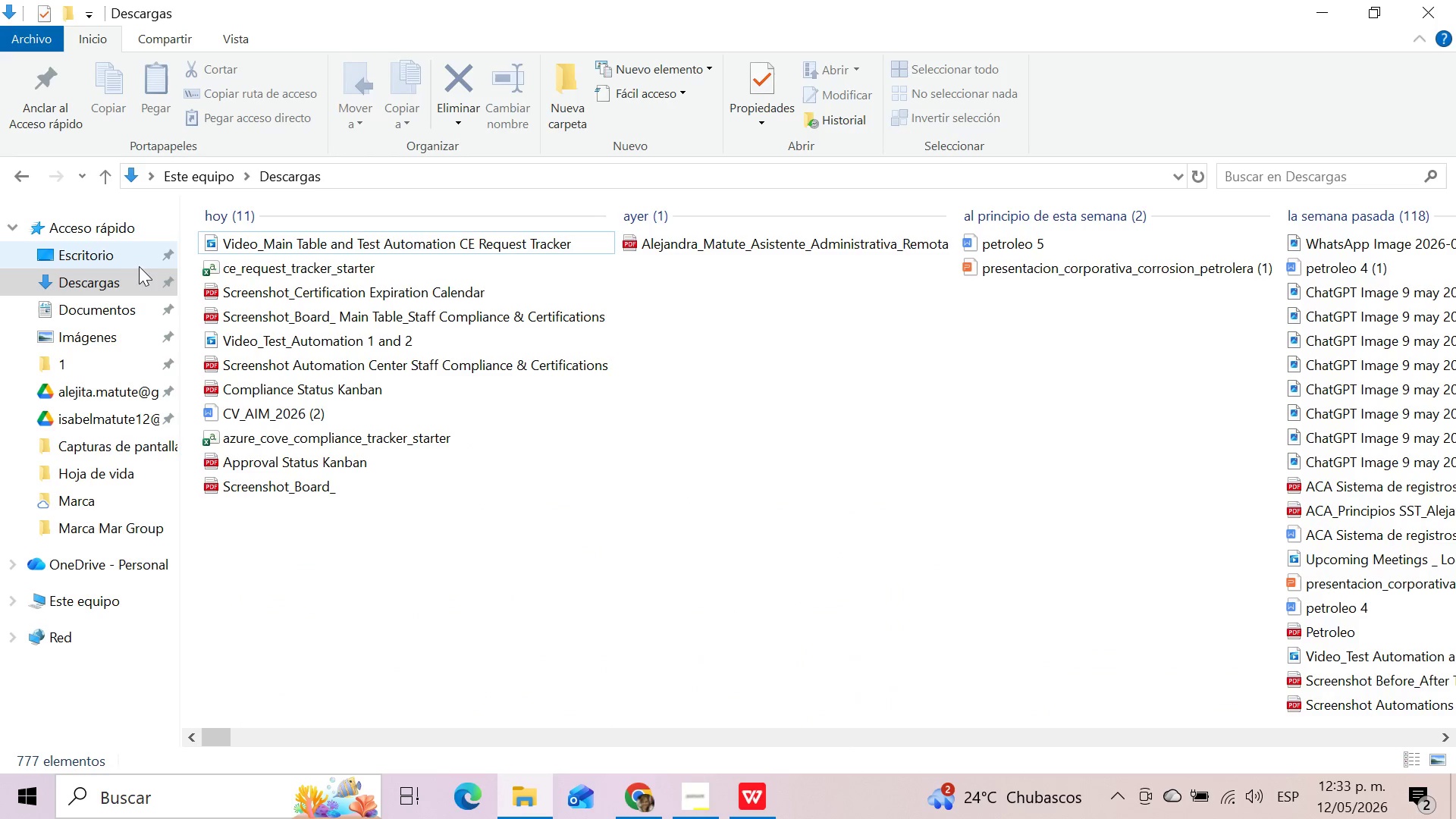 
left_click([123, 278])
 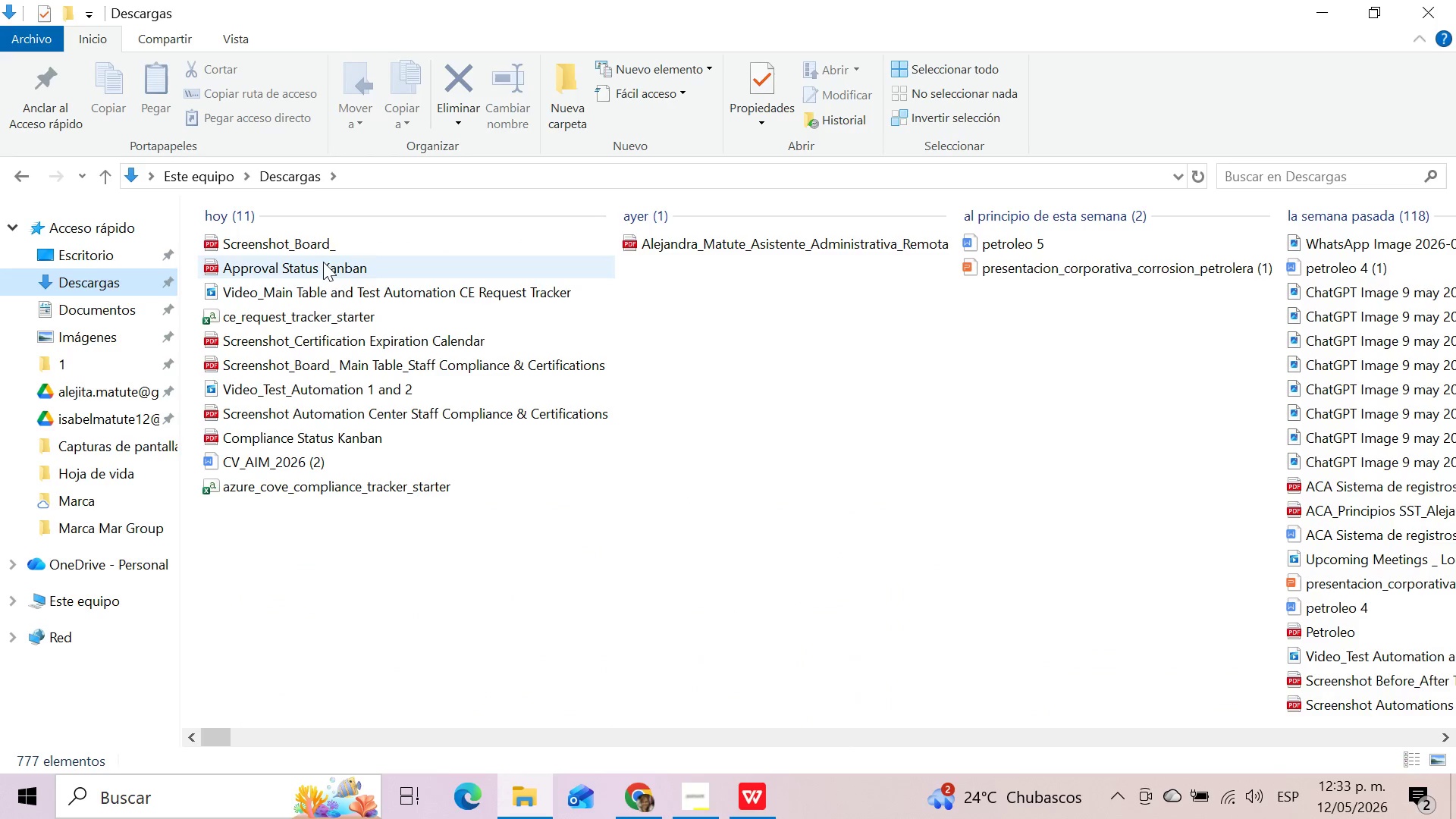 
left_click([334, 239])
 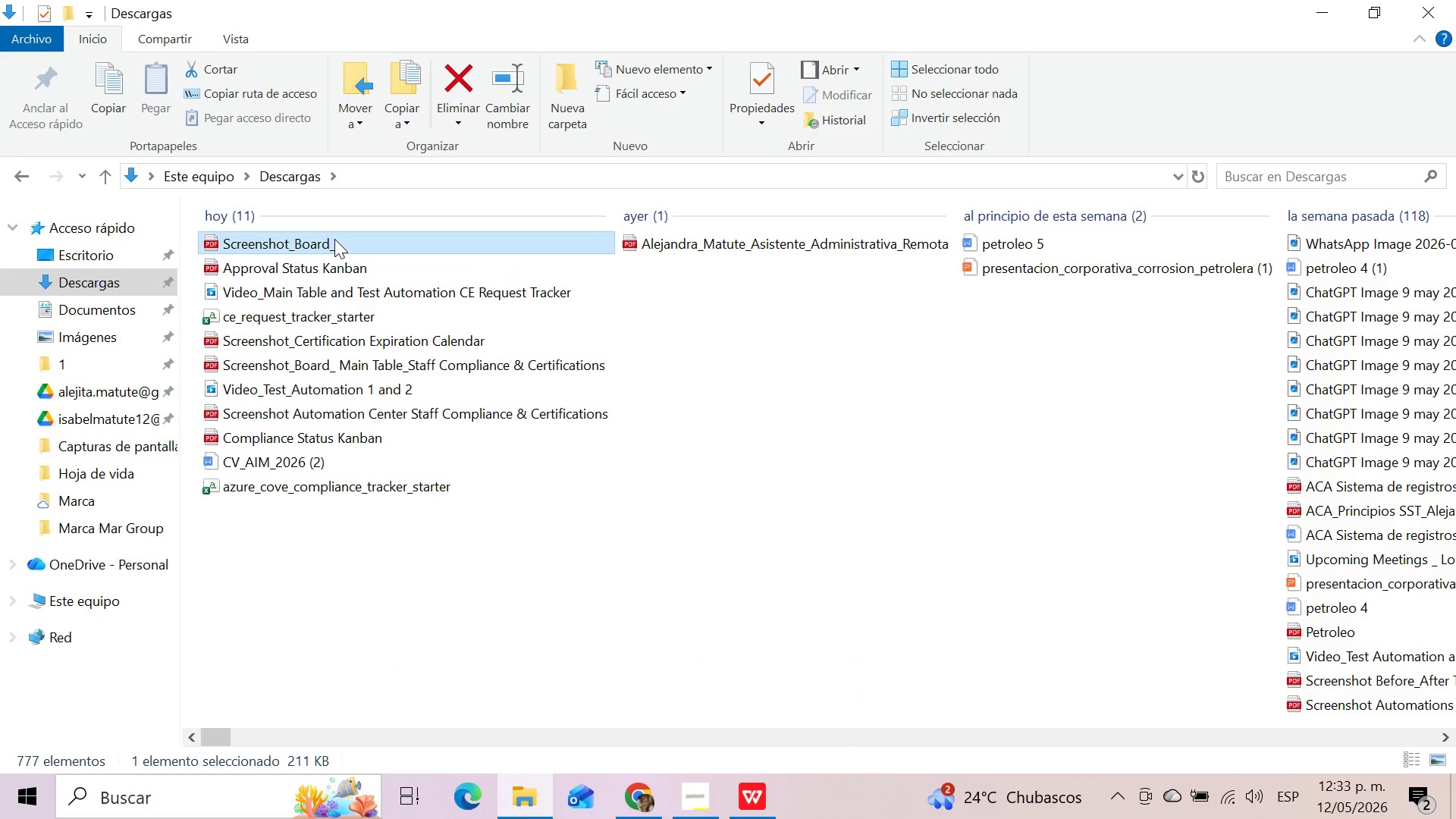 
key(F2)
 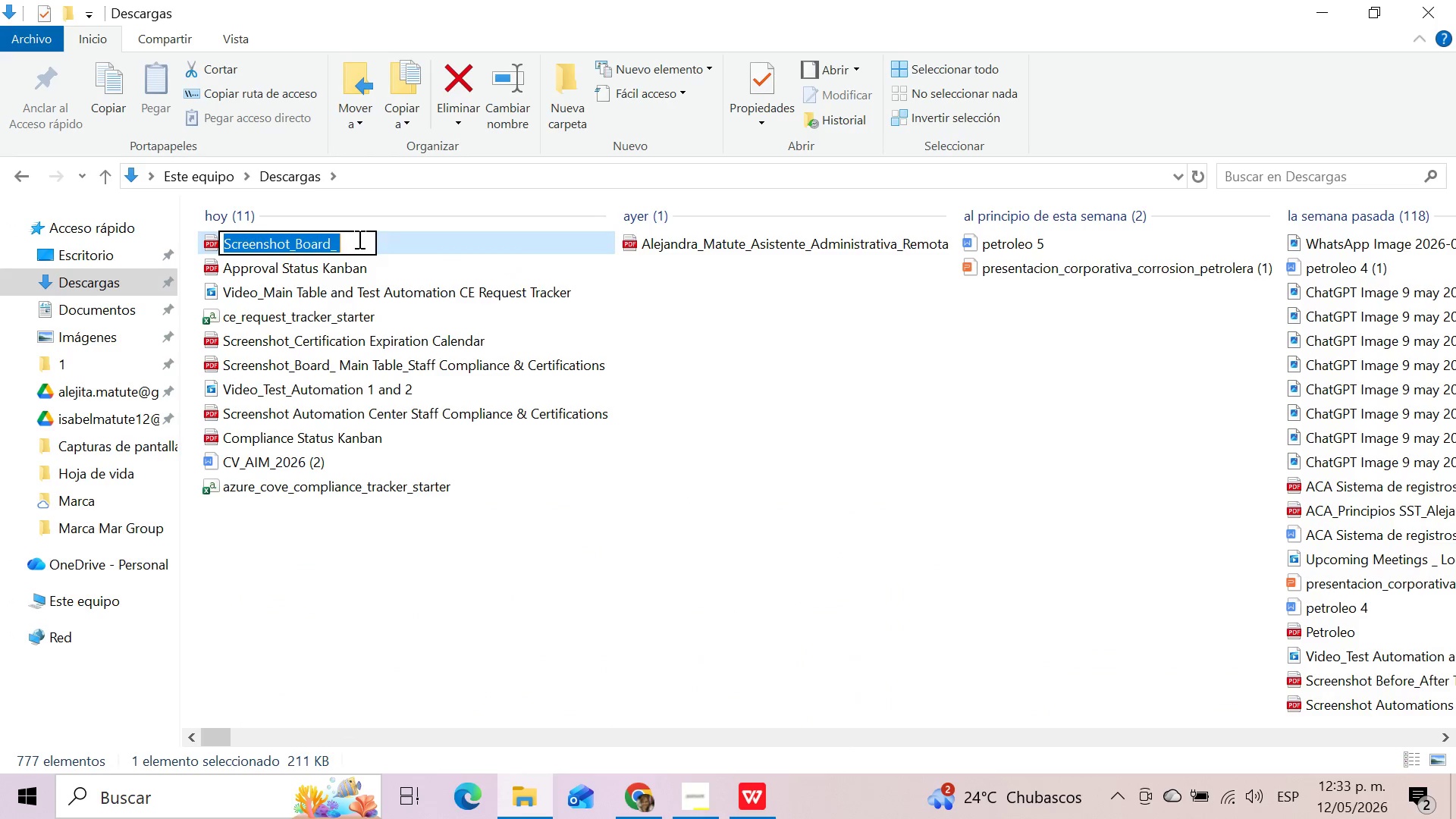 
left_click([358, 239])
 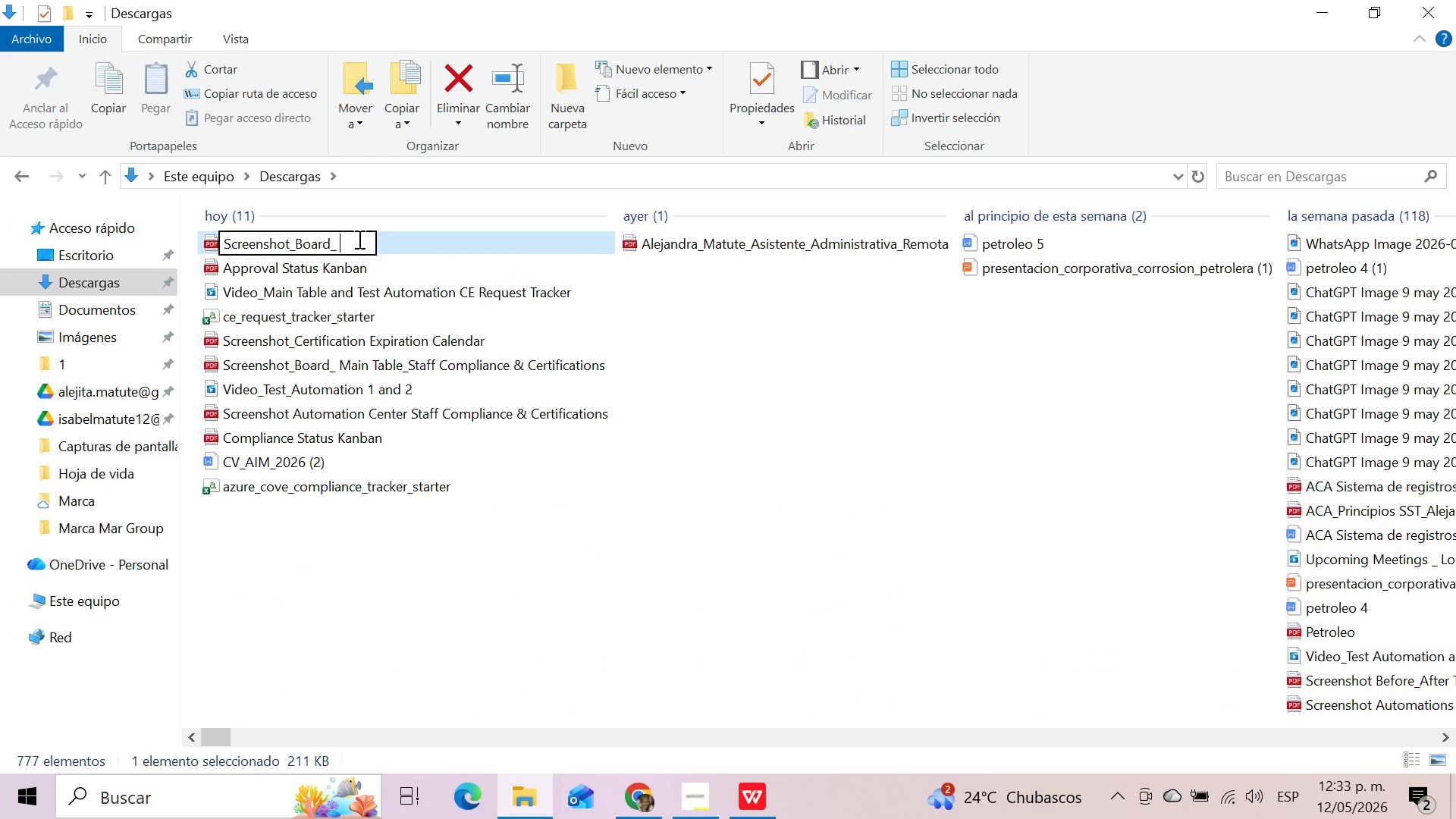 
type(Main Table_ CE Request Tracker)
 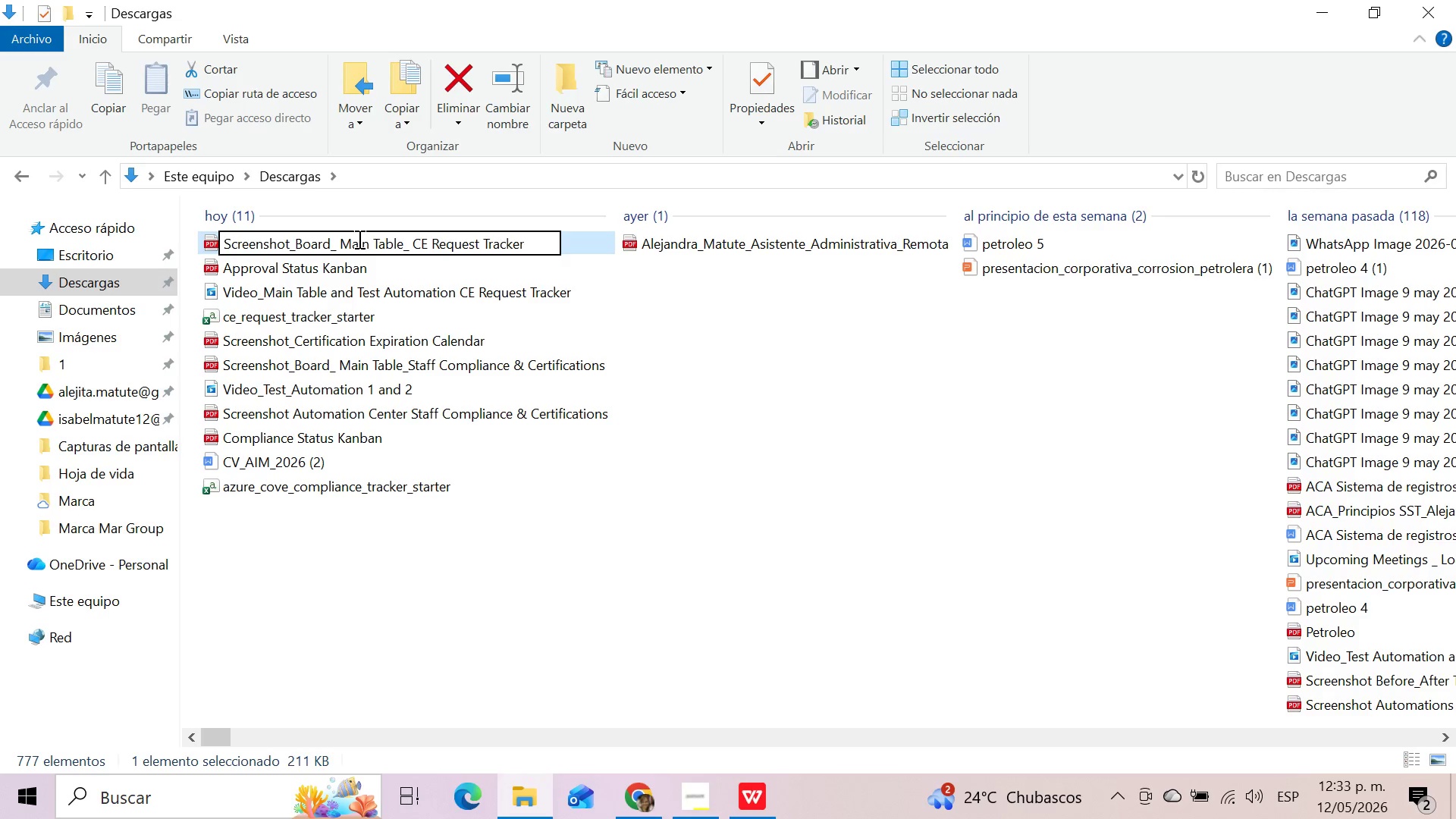 
left_click([552, 564])
 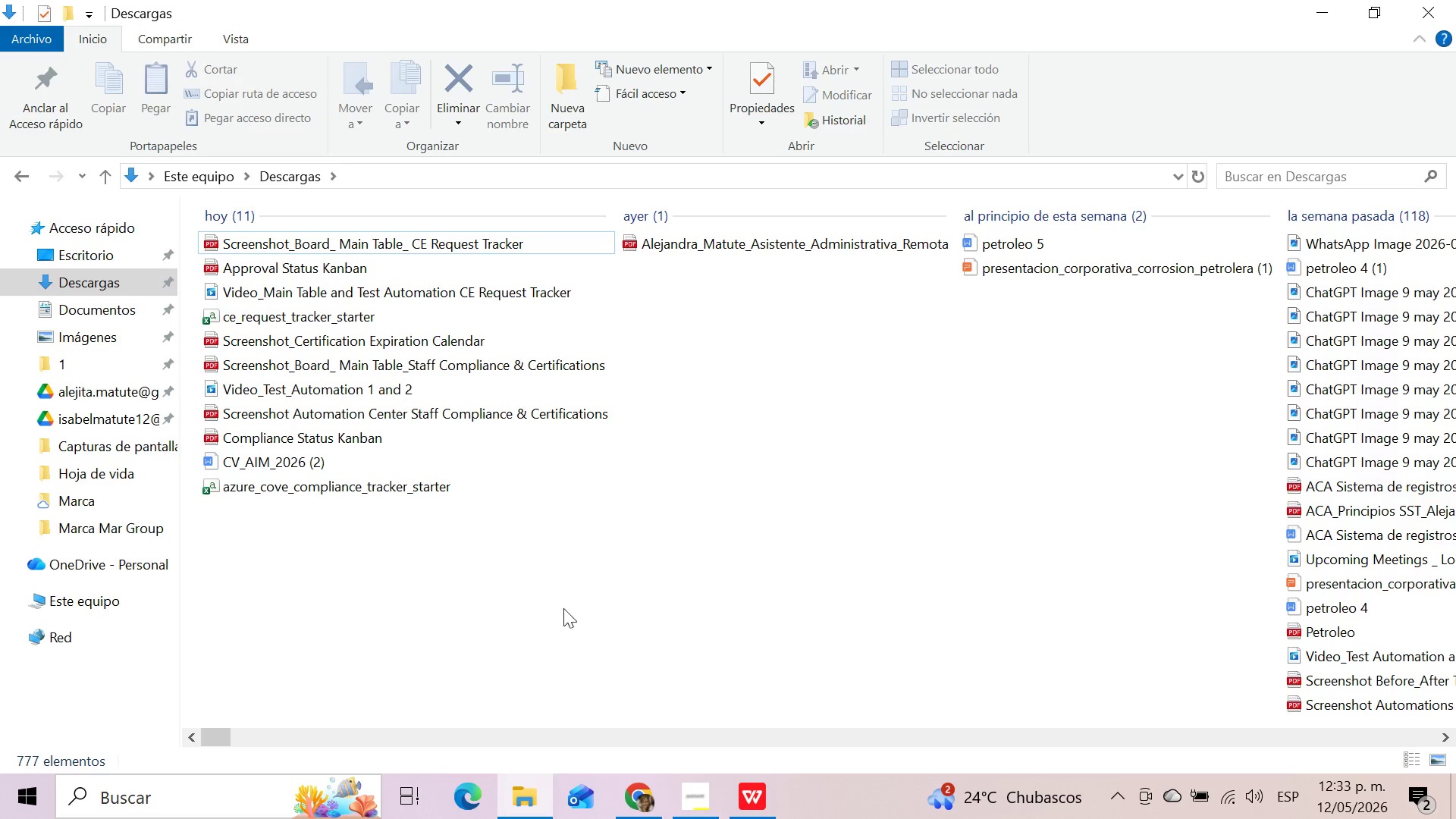 
left_click([648, 803])
 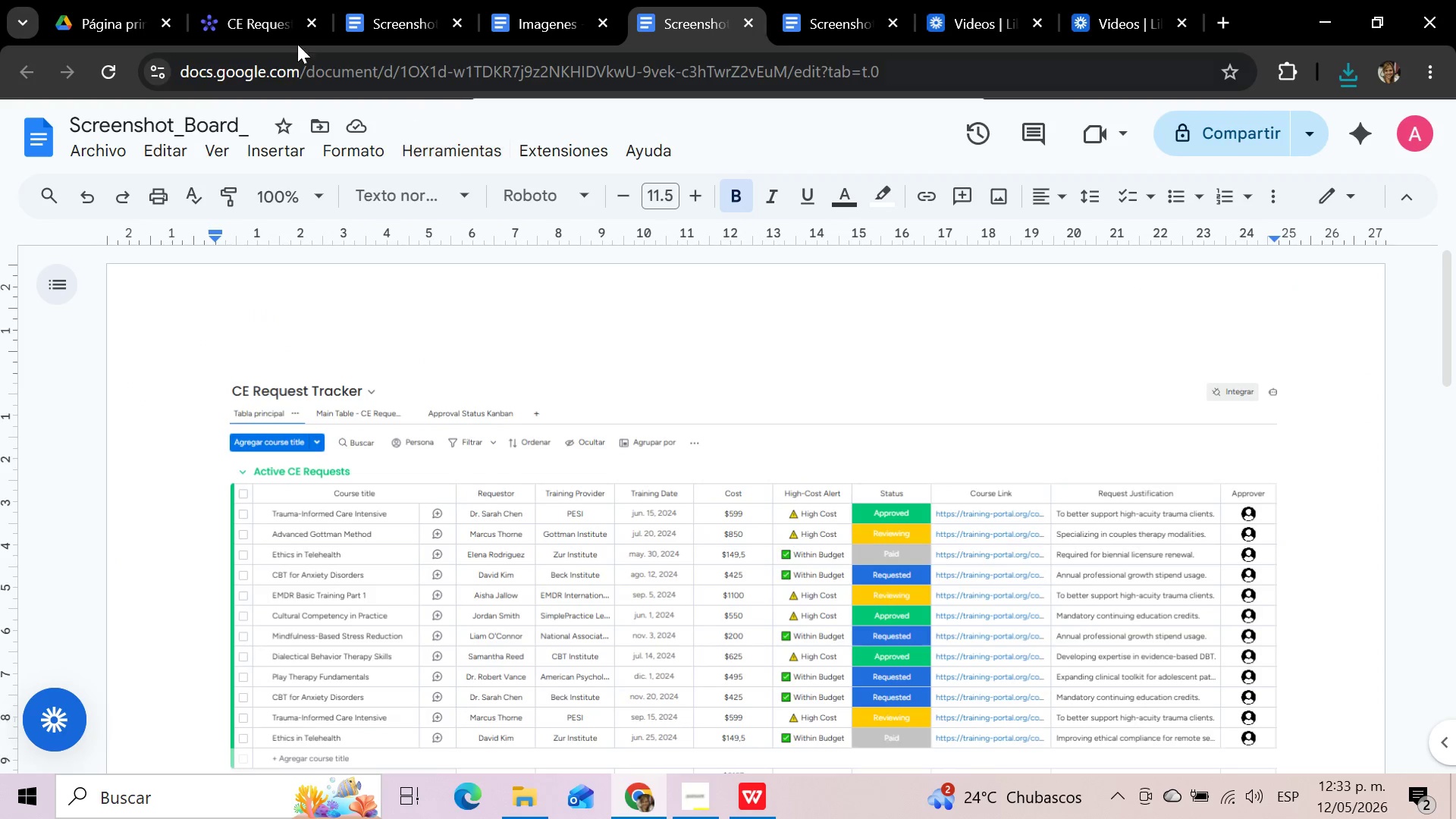 
left_click([273, 2])
 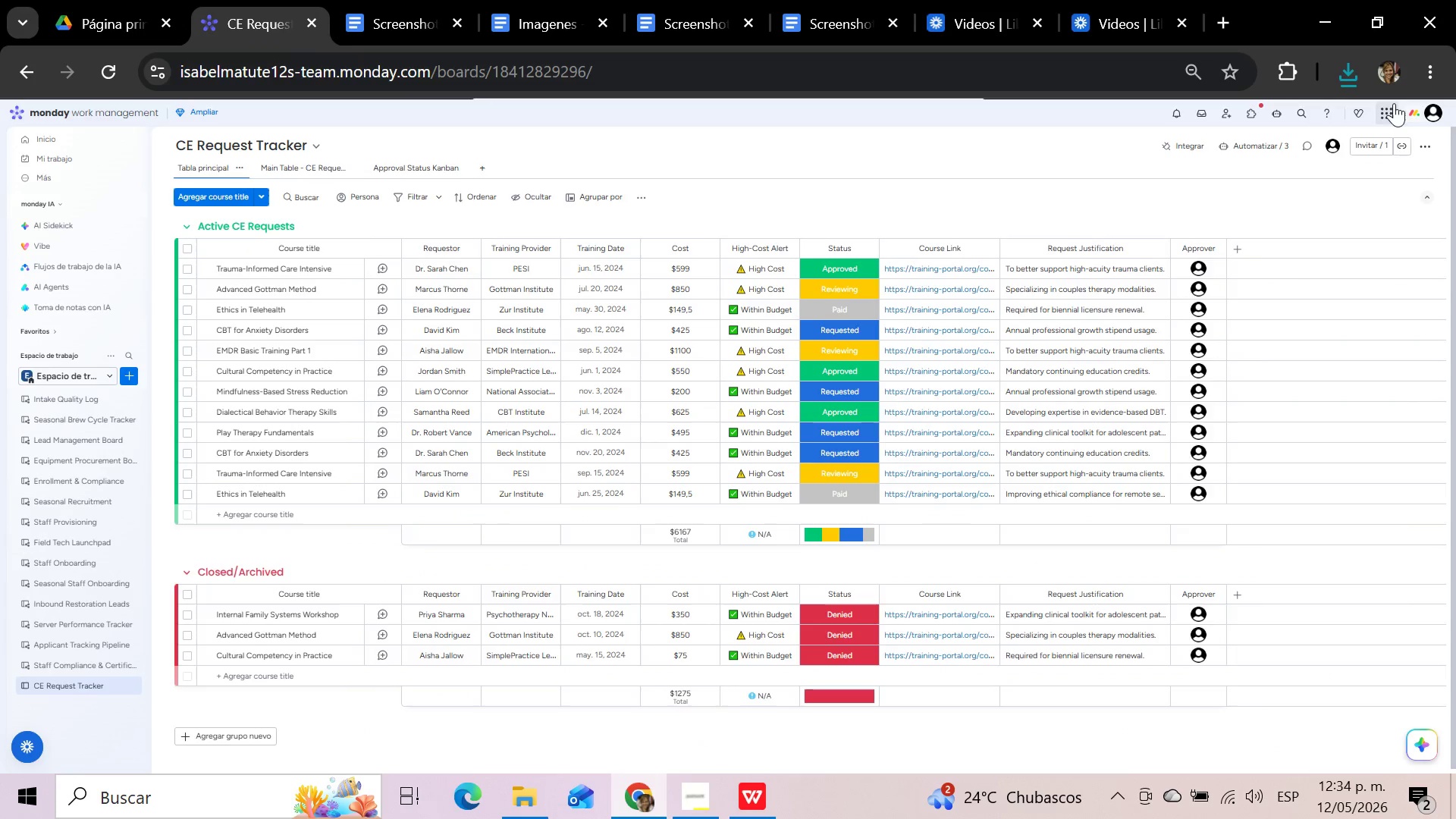 
left_click([1436, 68])
 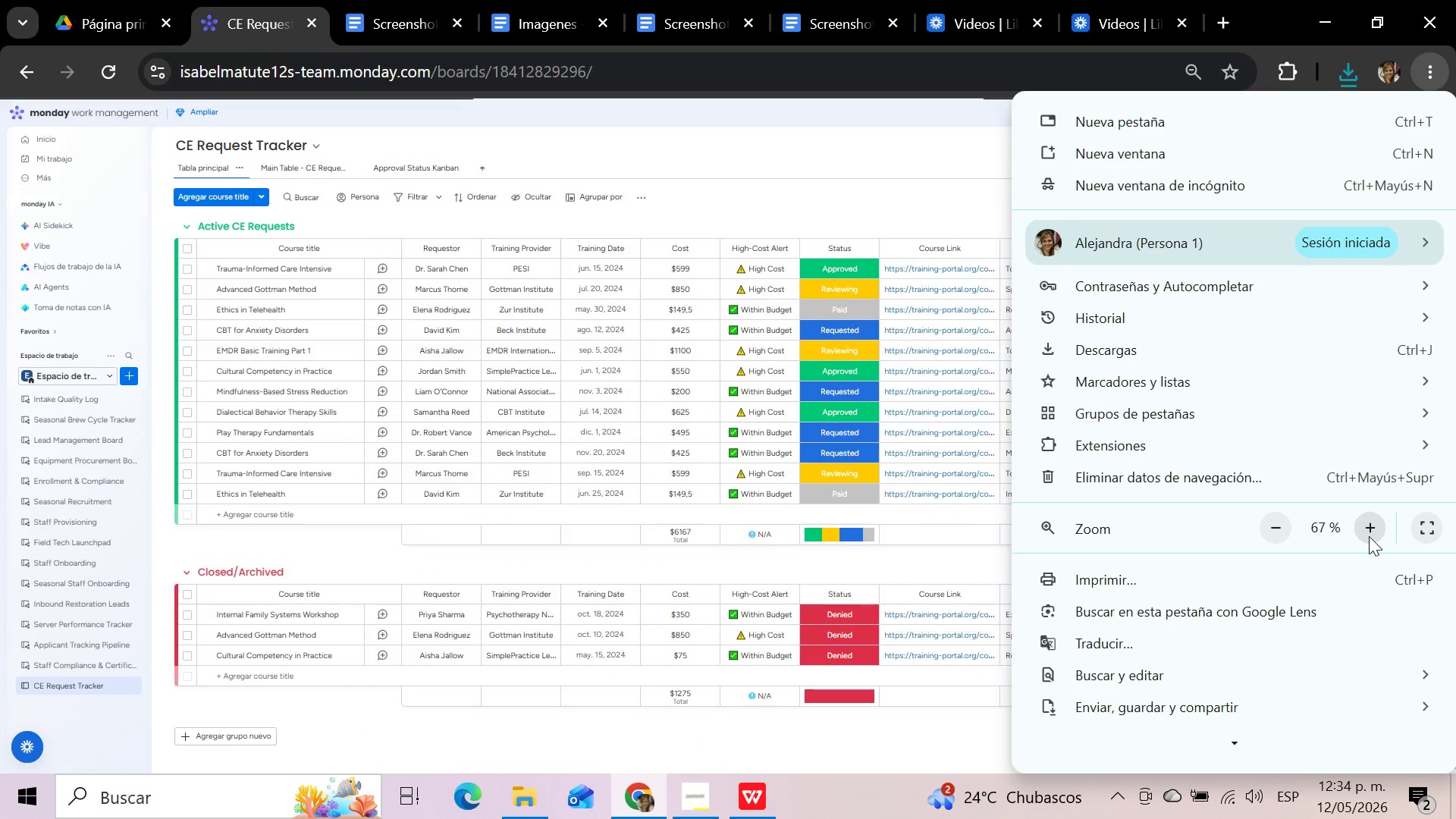 
left_click([1369, 536])
 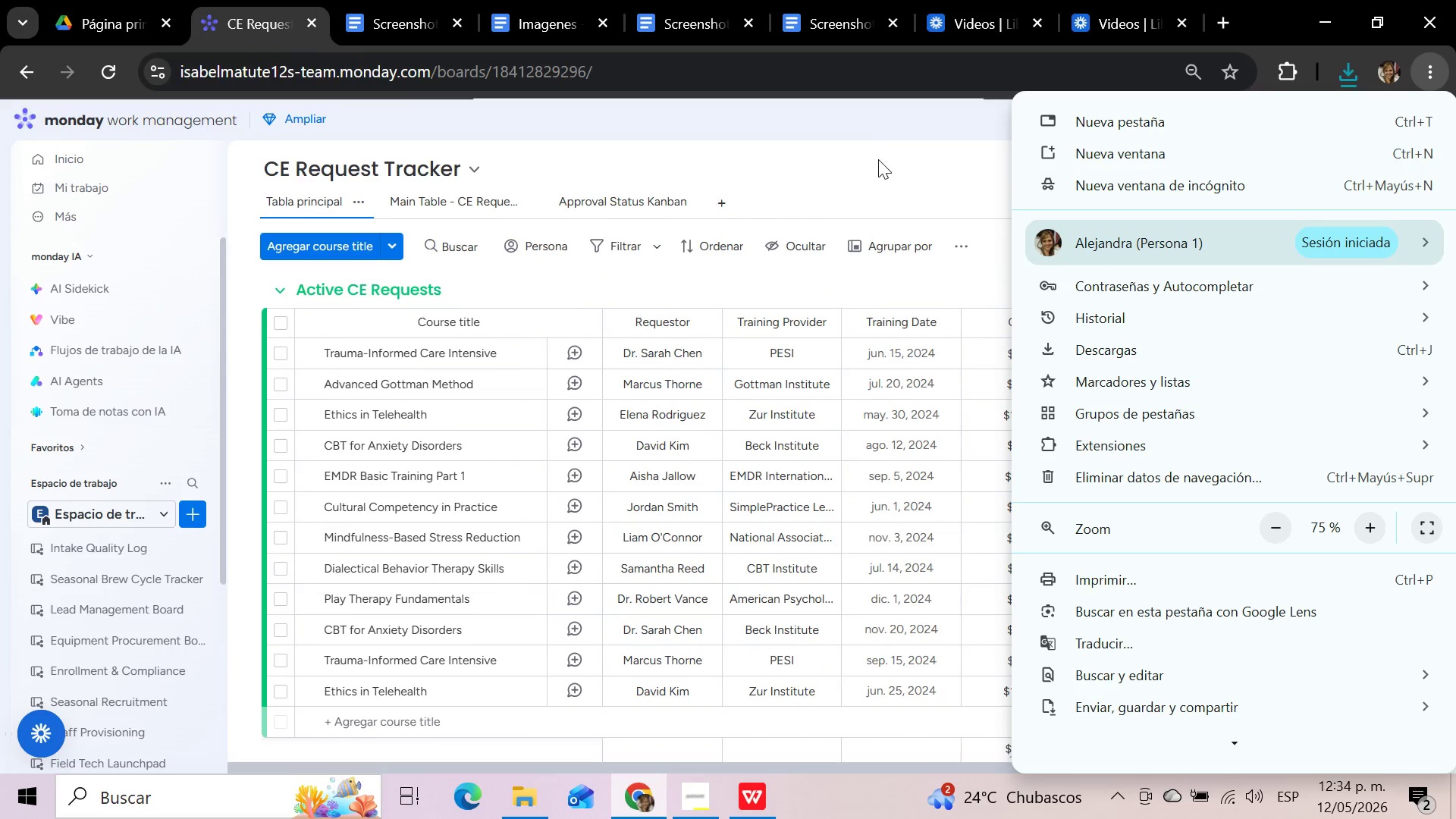 
left_click([896, 177])
 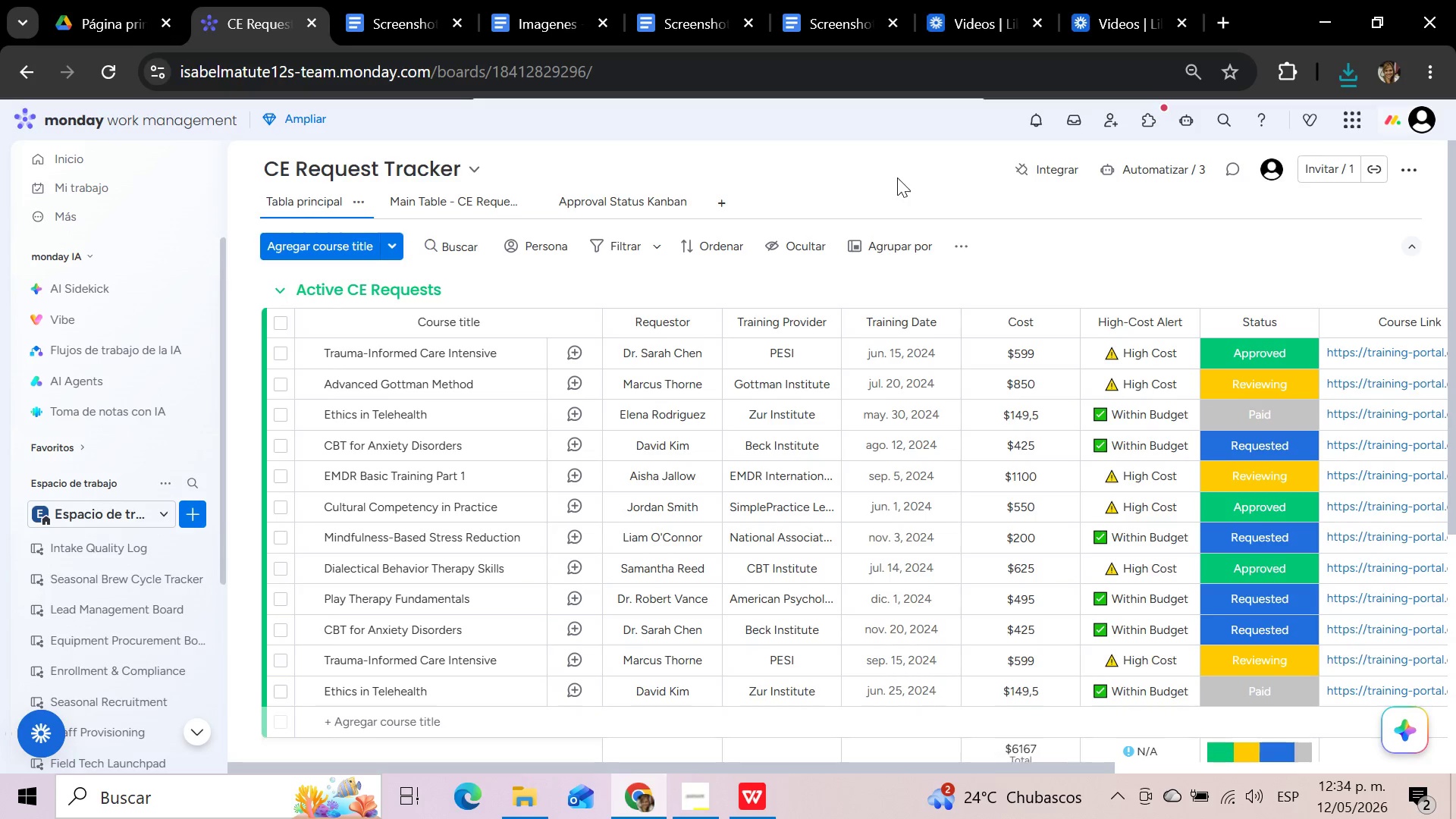 
left_click([1156, 159])
 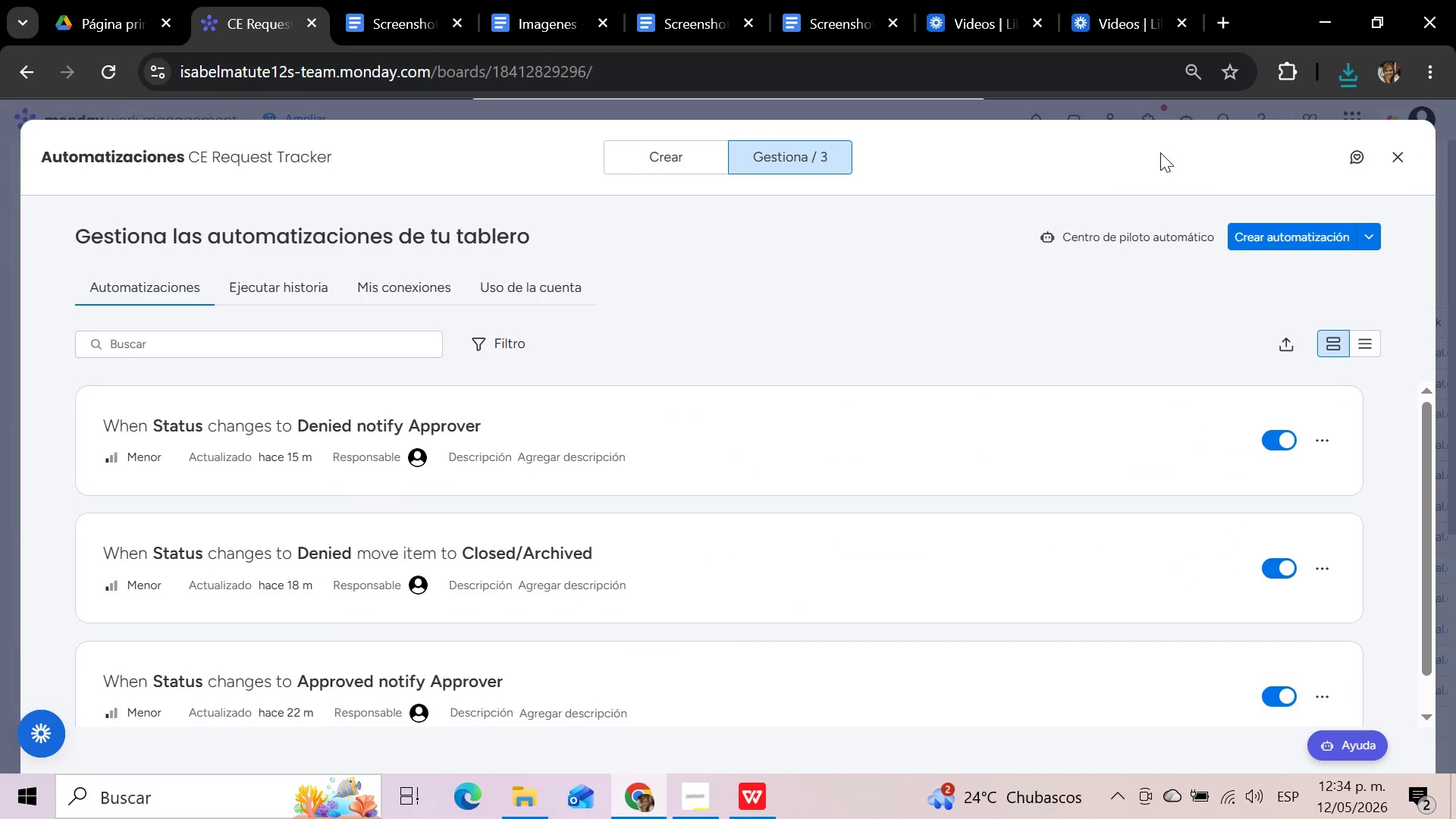 
wait(7.12)
 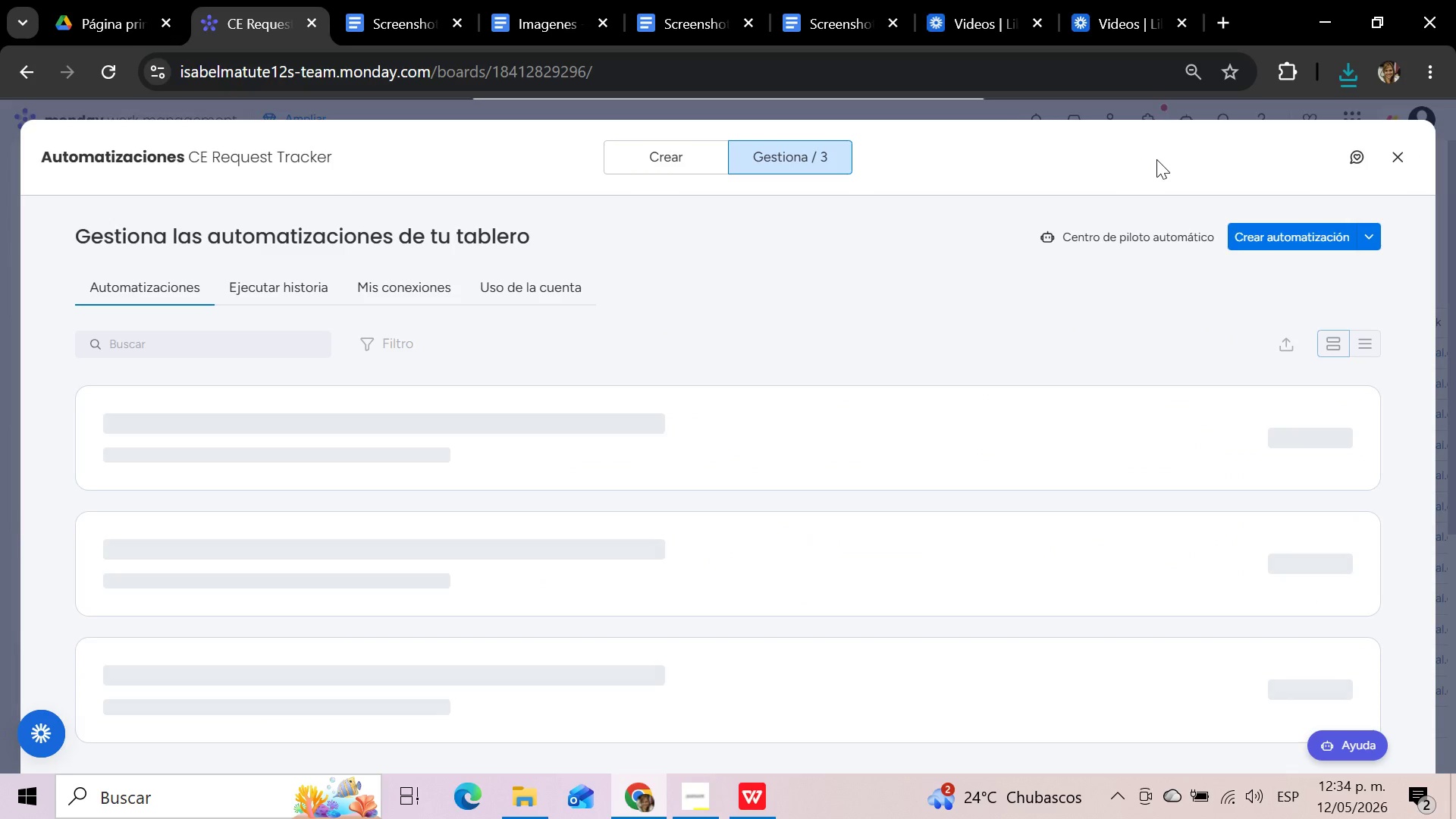 
scroll: coordinate [879, 418], scroll_direction: up, amount: 3.0
 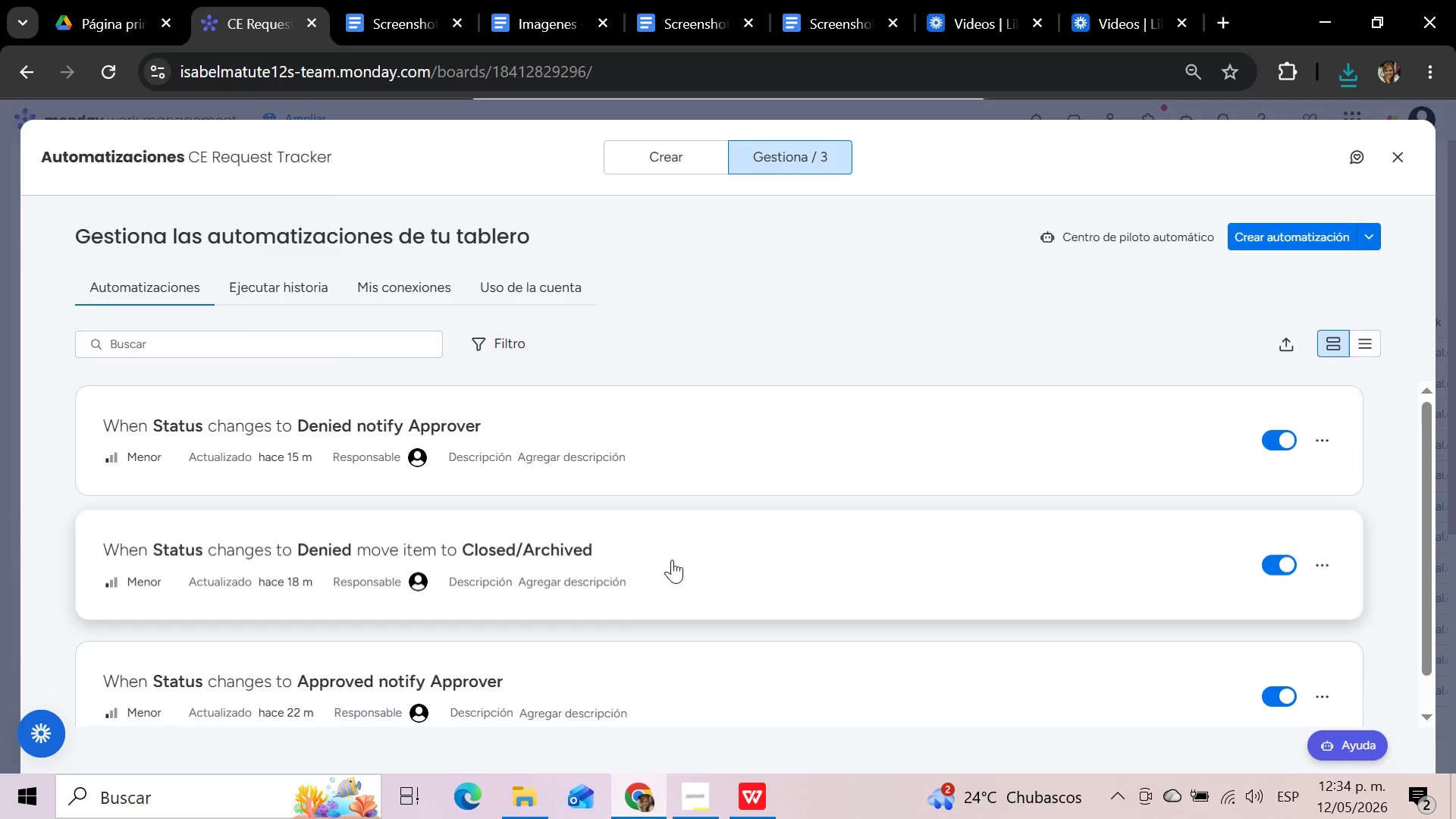 
scroll: coordinate [672, 560], scroll_direction: down, amount: 2.0
 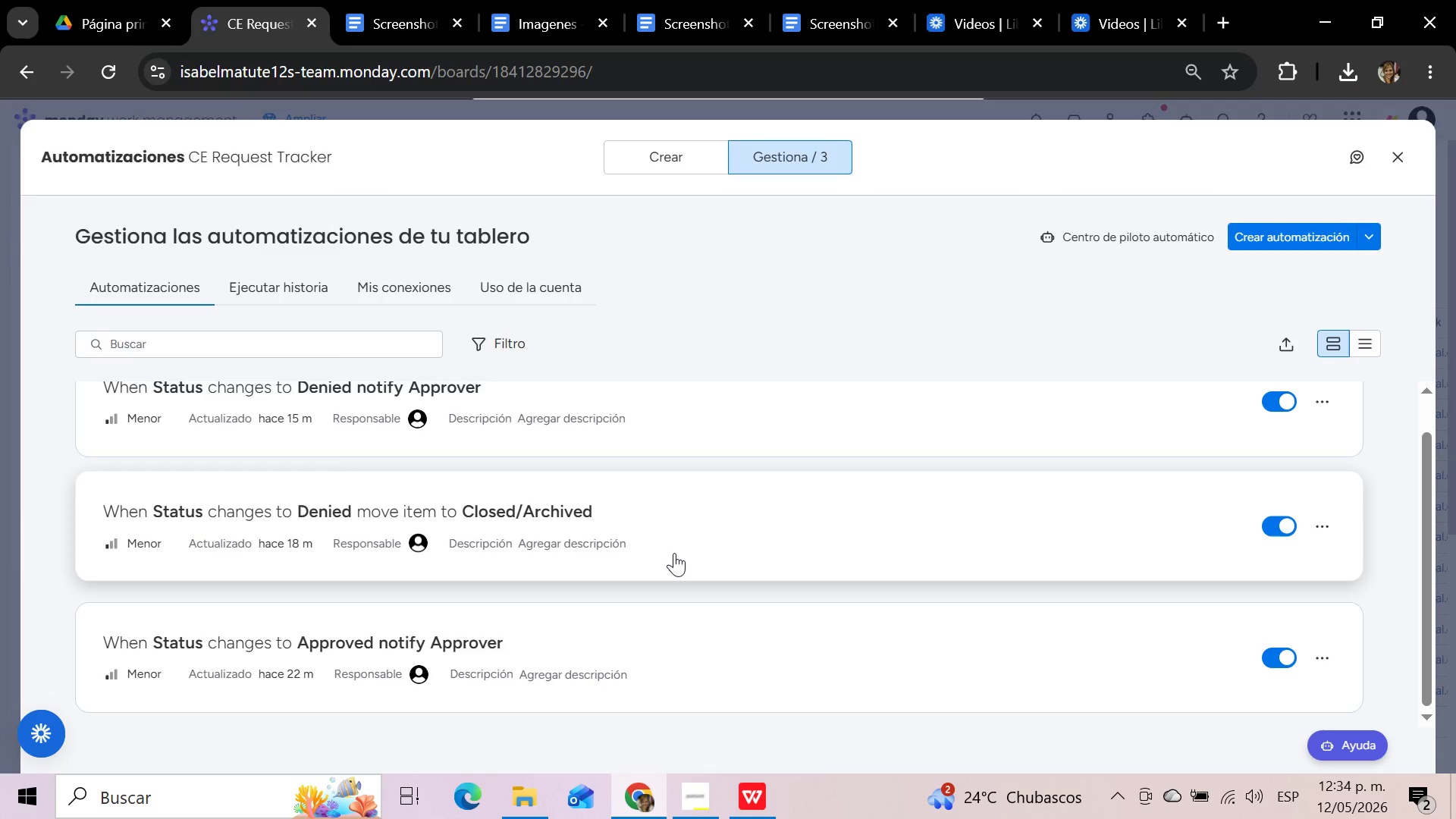 
wait(22.22)
 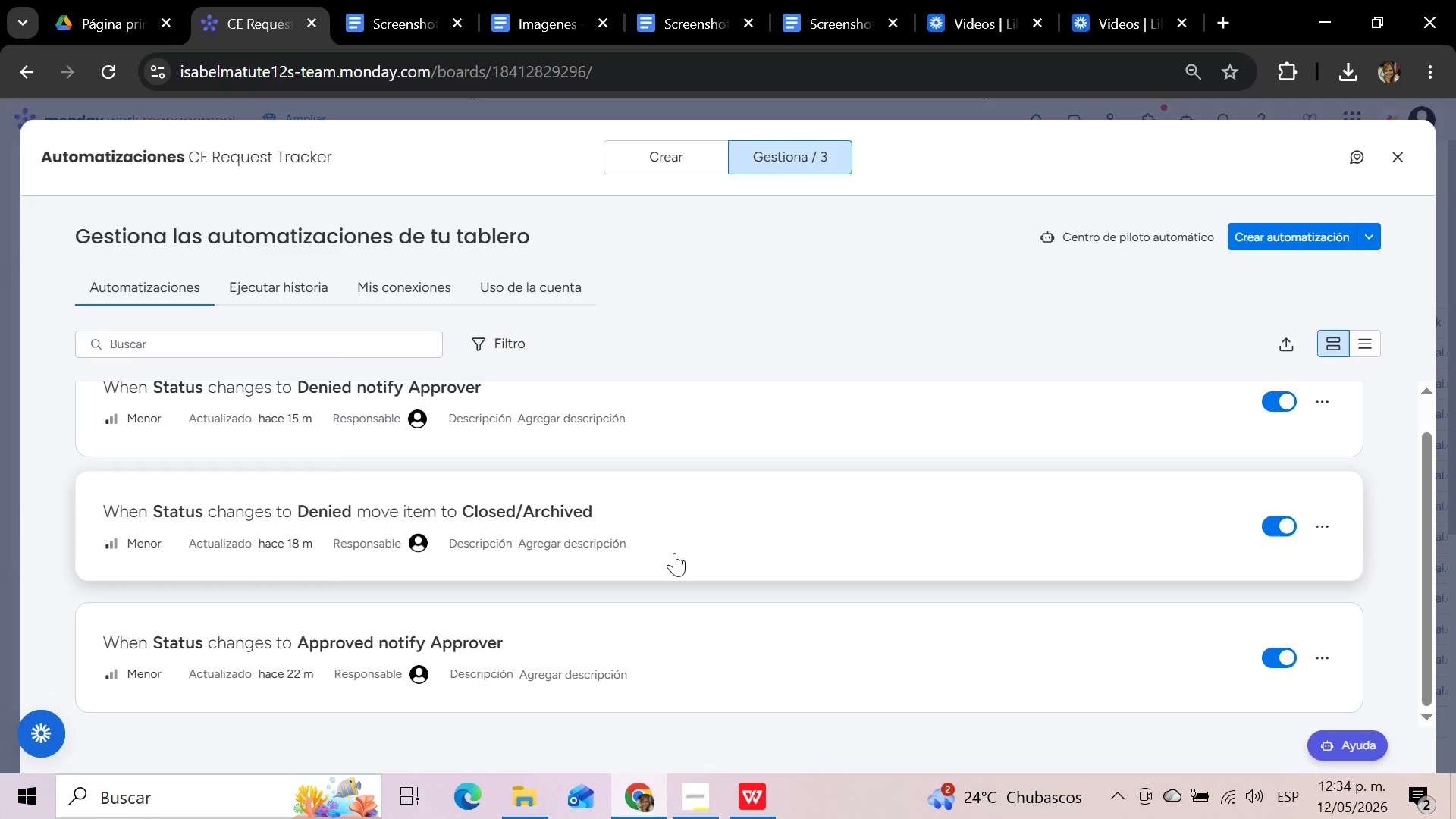 
left_click([297, 649])
 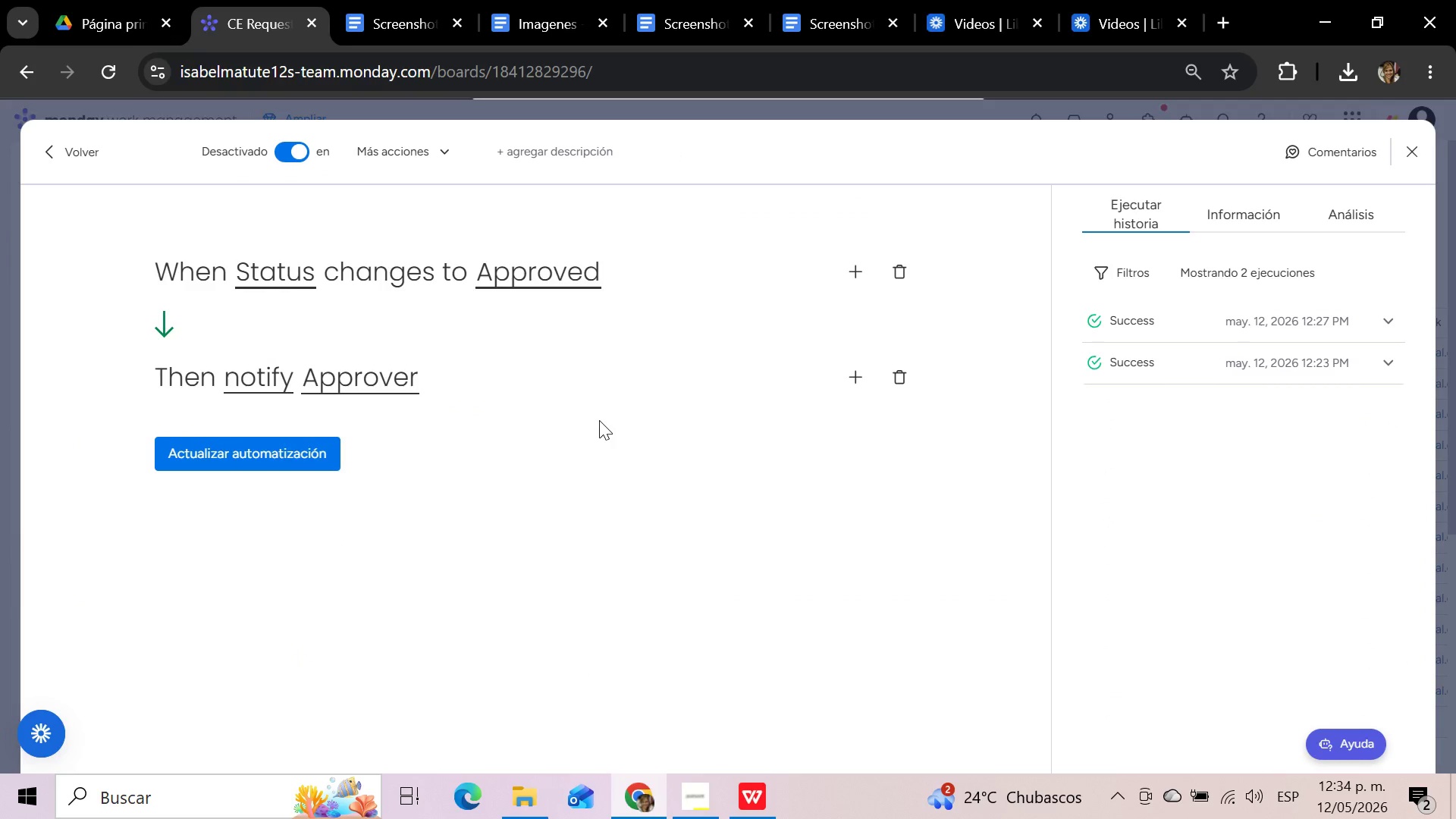 
key(Meta+Shift+S)
 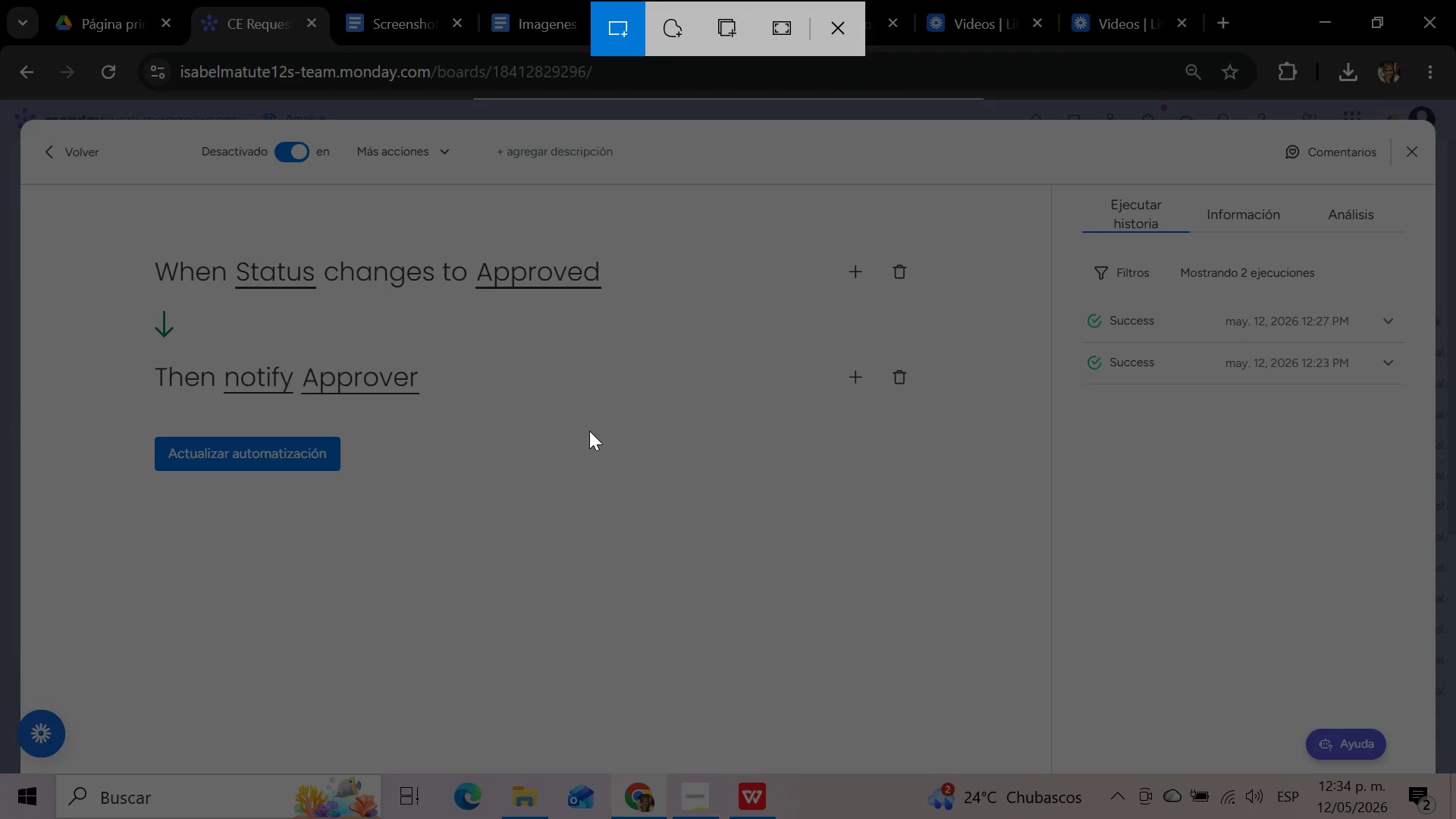 
wait(11.14)
 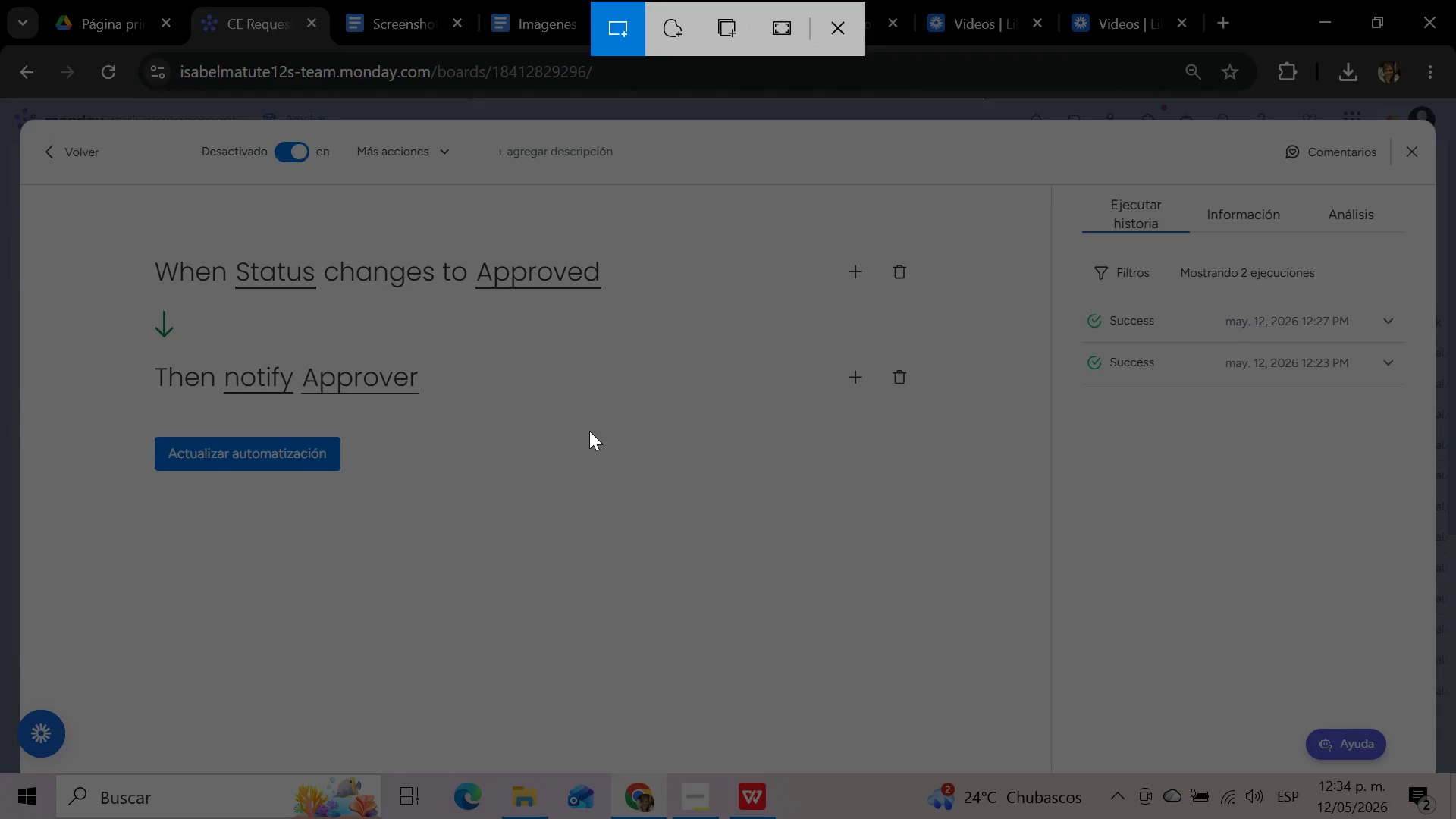 
left_click_drag(start_coordinate=[118, 227], to_coordinate=[651, 508])
 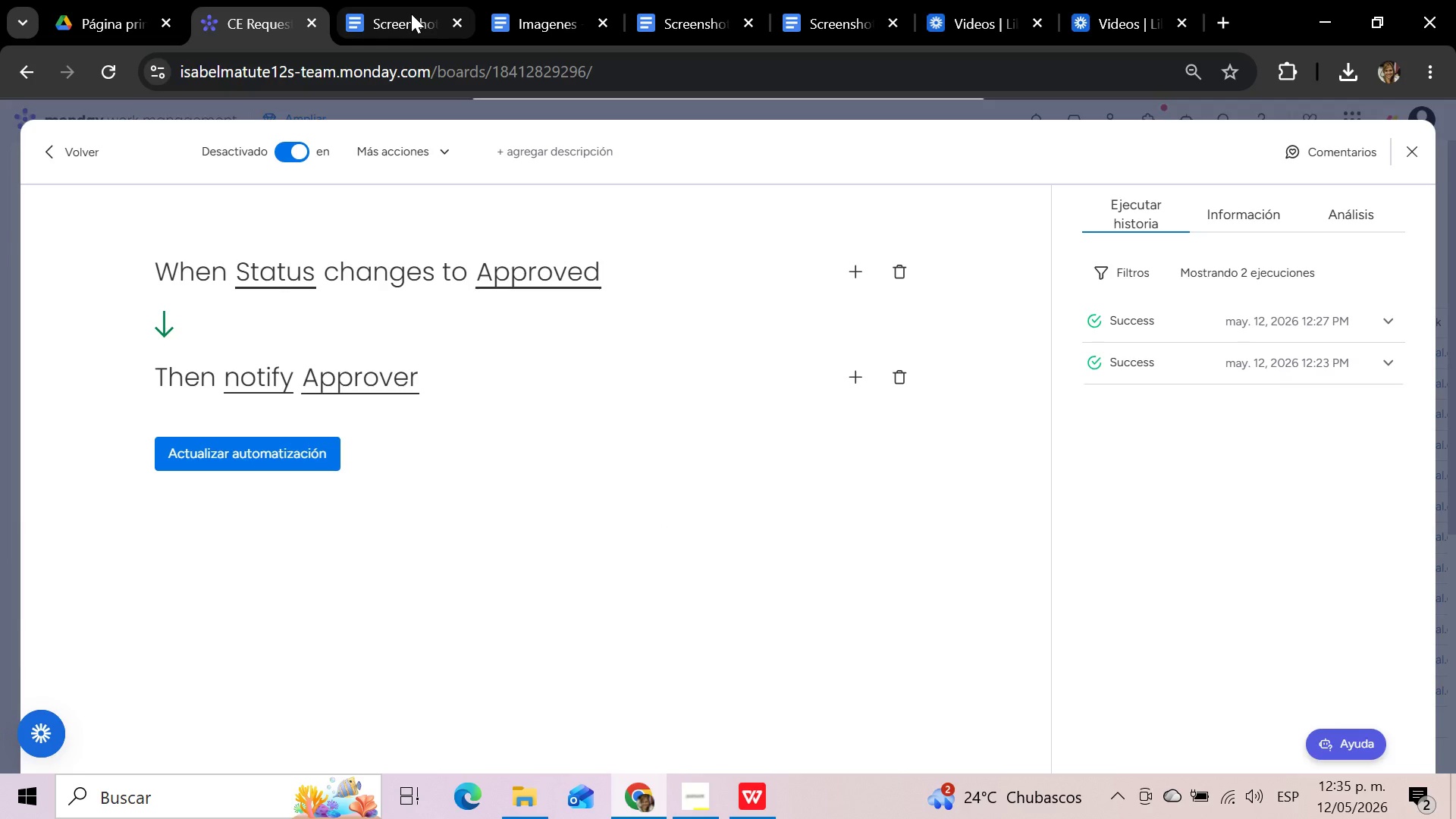 
left_click([717, 3])
 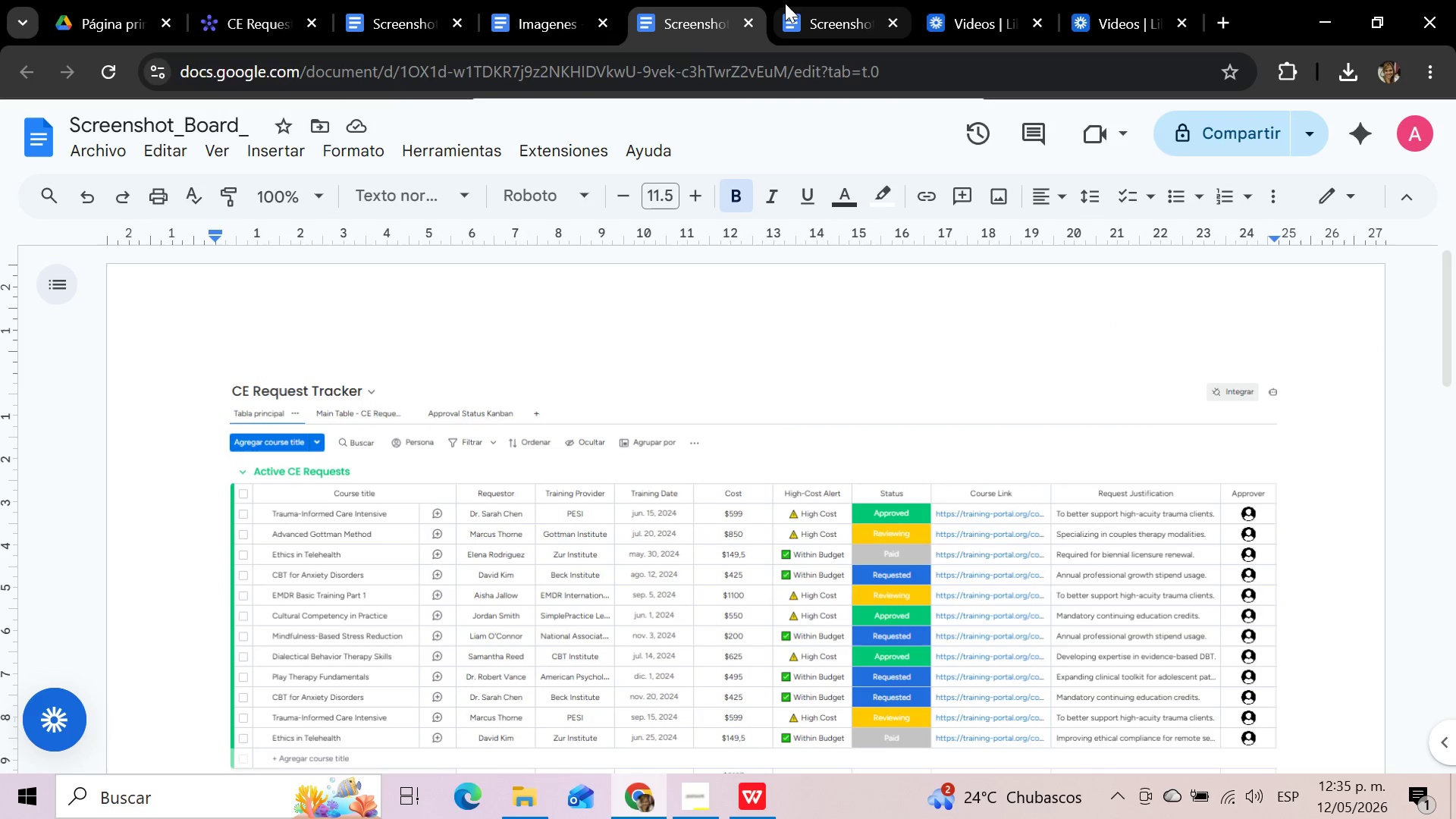 
left_click([809, 1])
 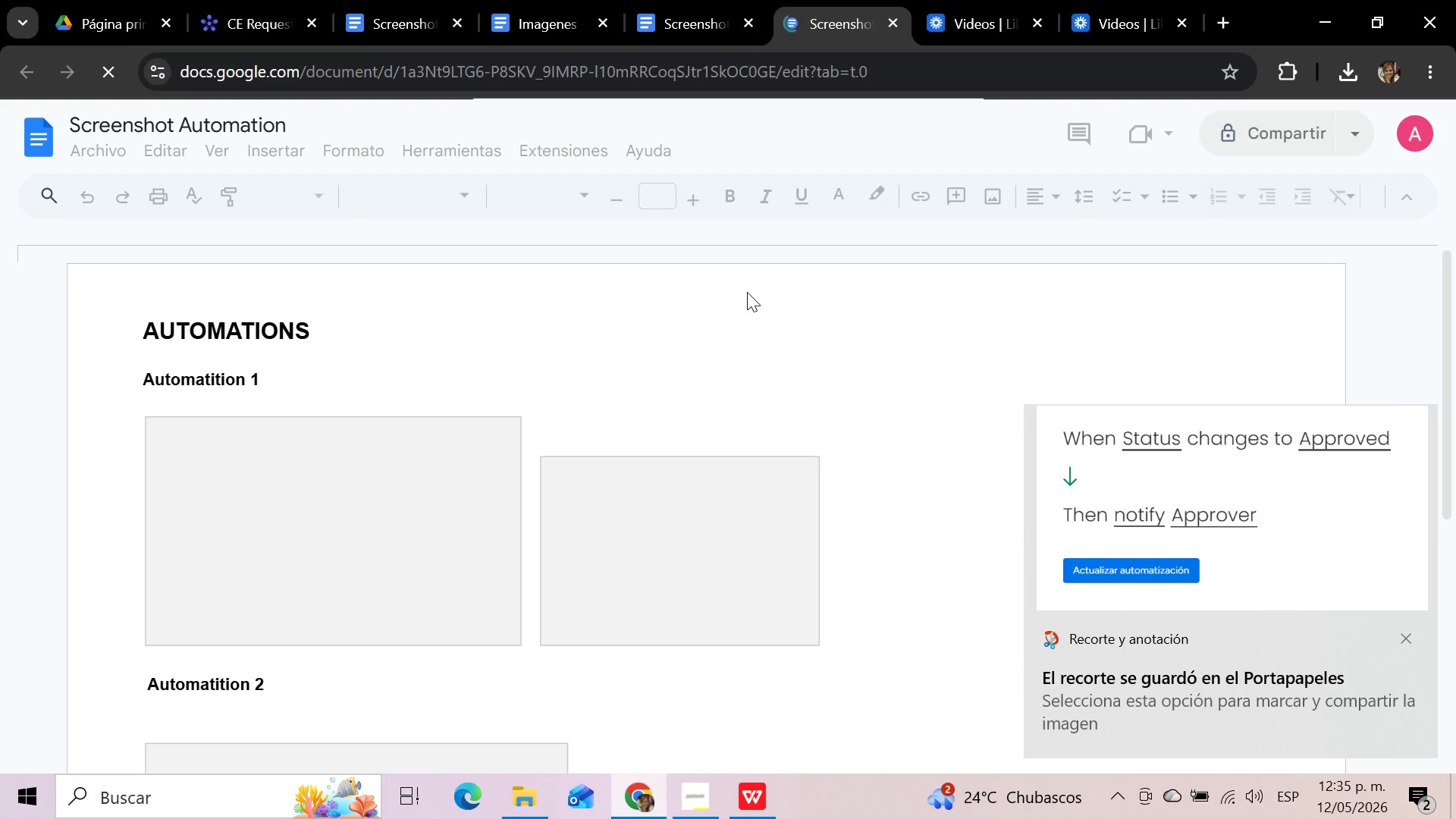 
left_click([325, 564])
 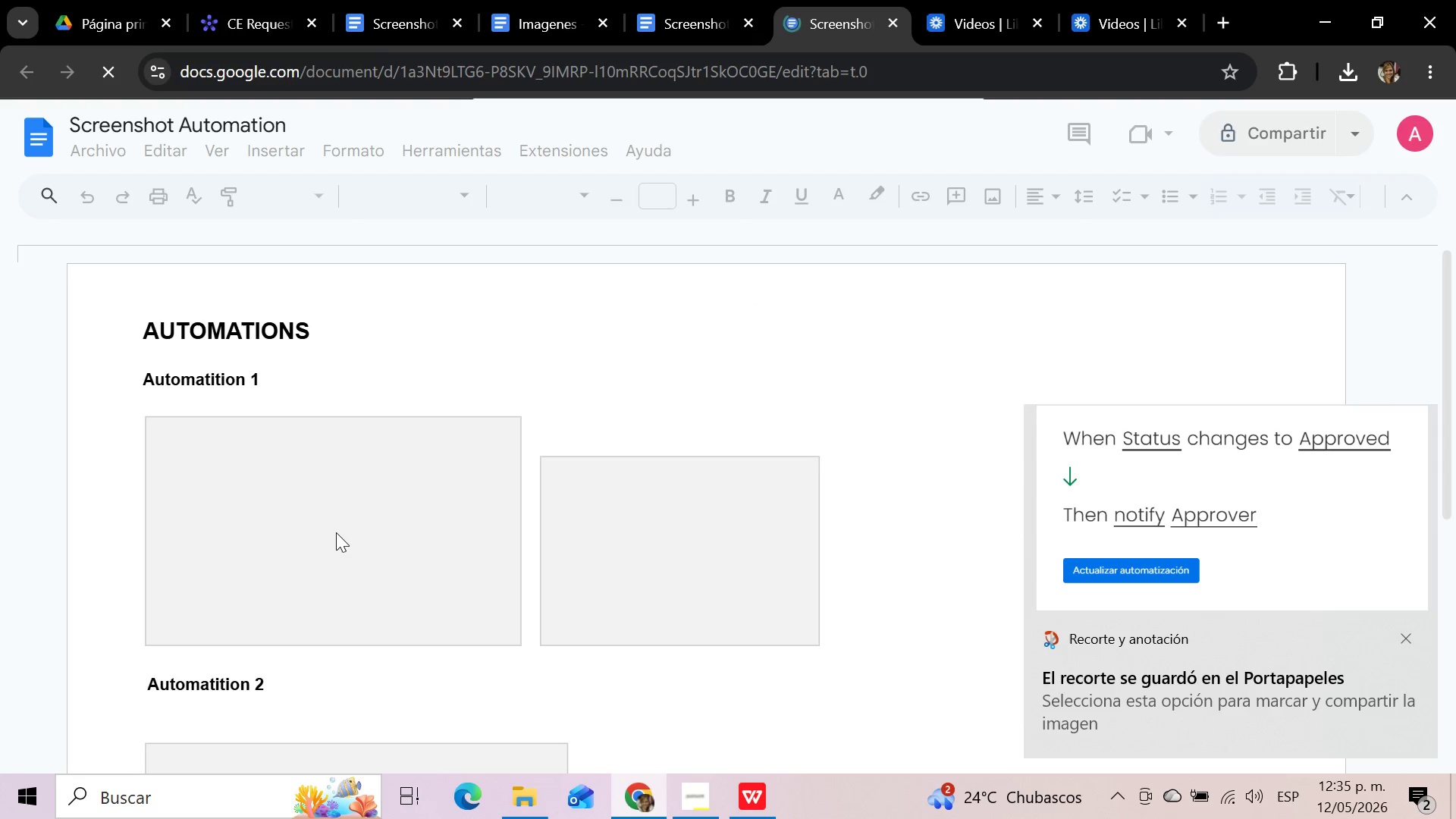 
left_click([336, 532])
 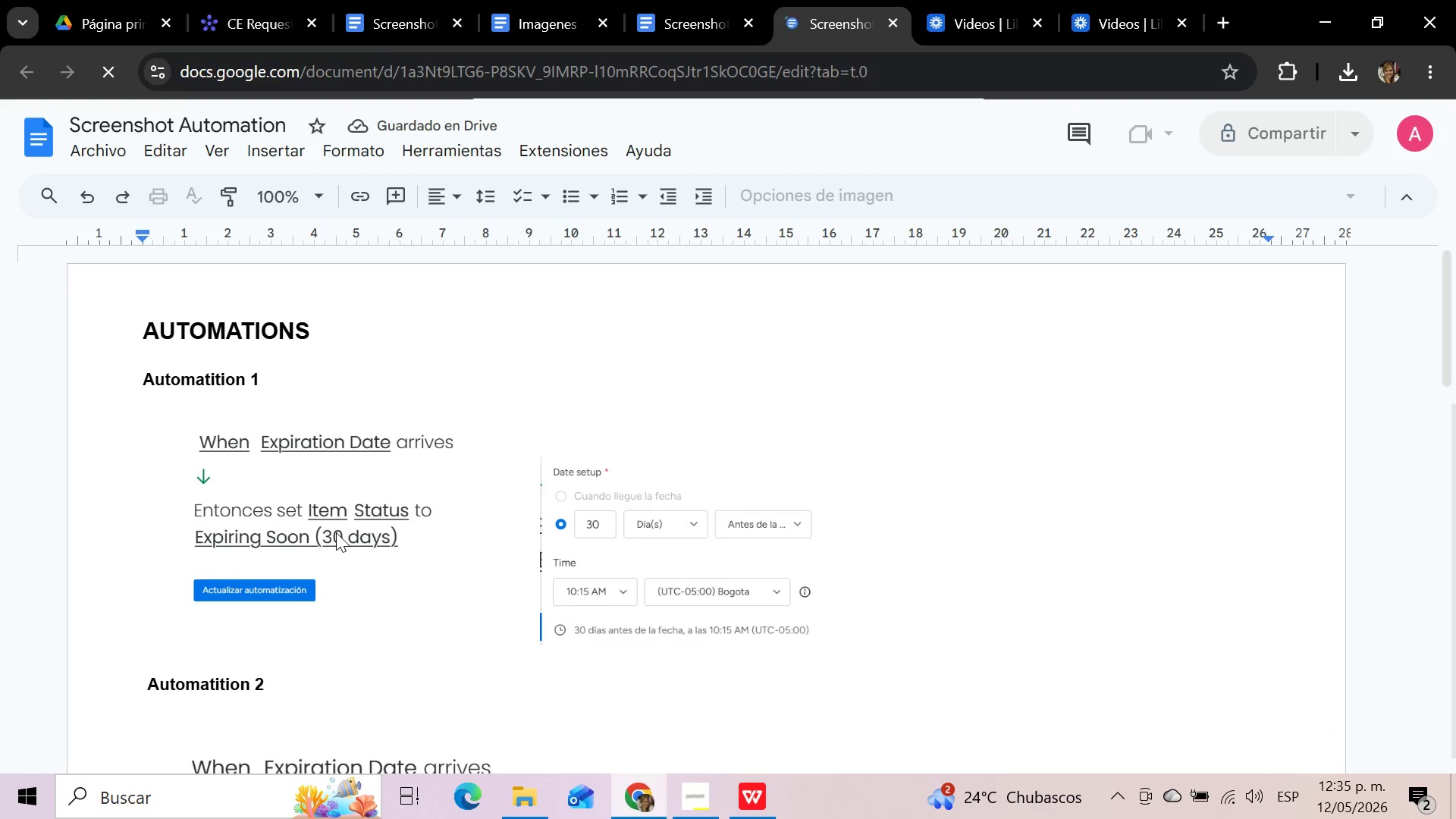 
left_click([336, 532])
 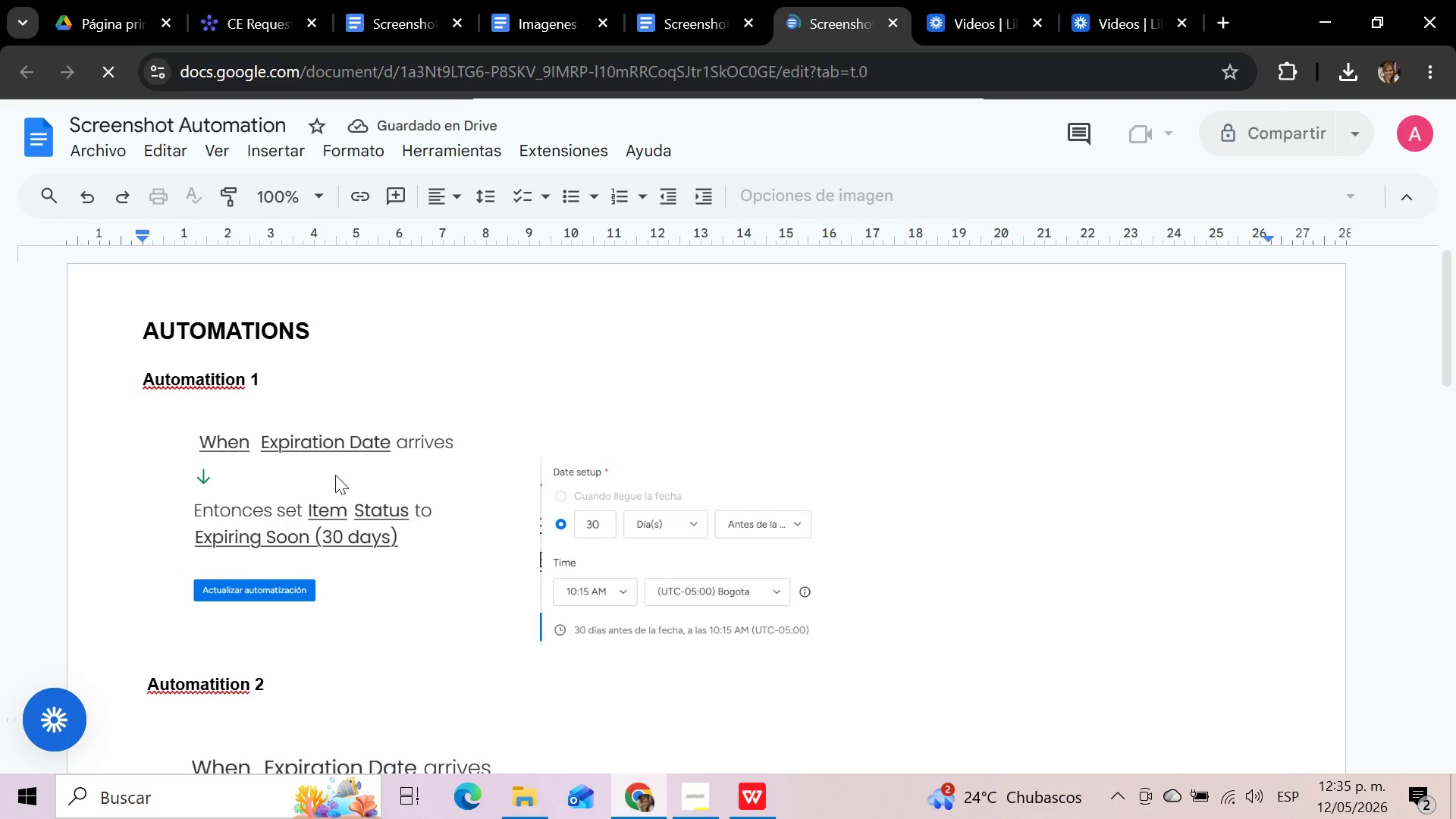 
left_click([350, 510])
 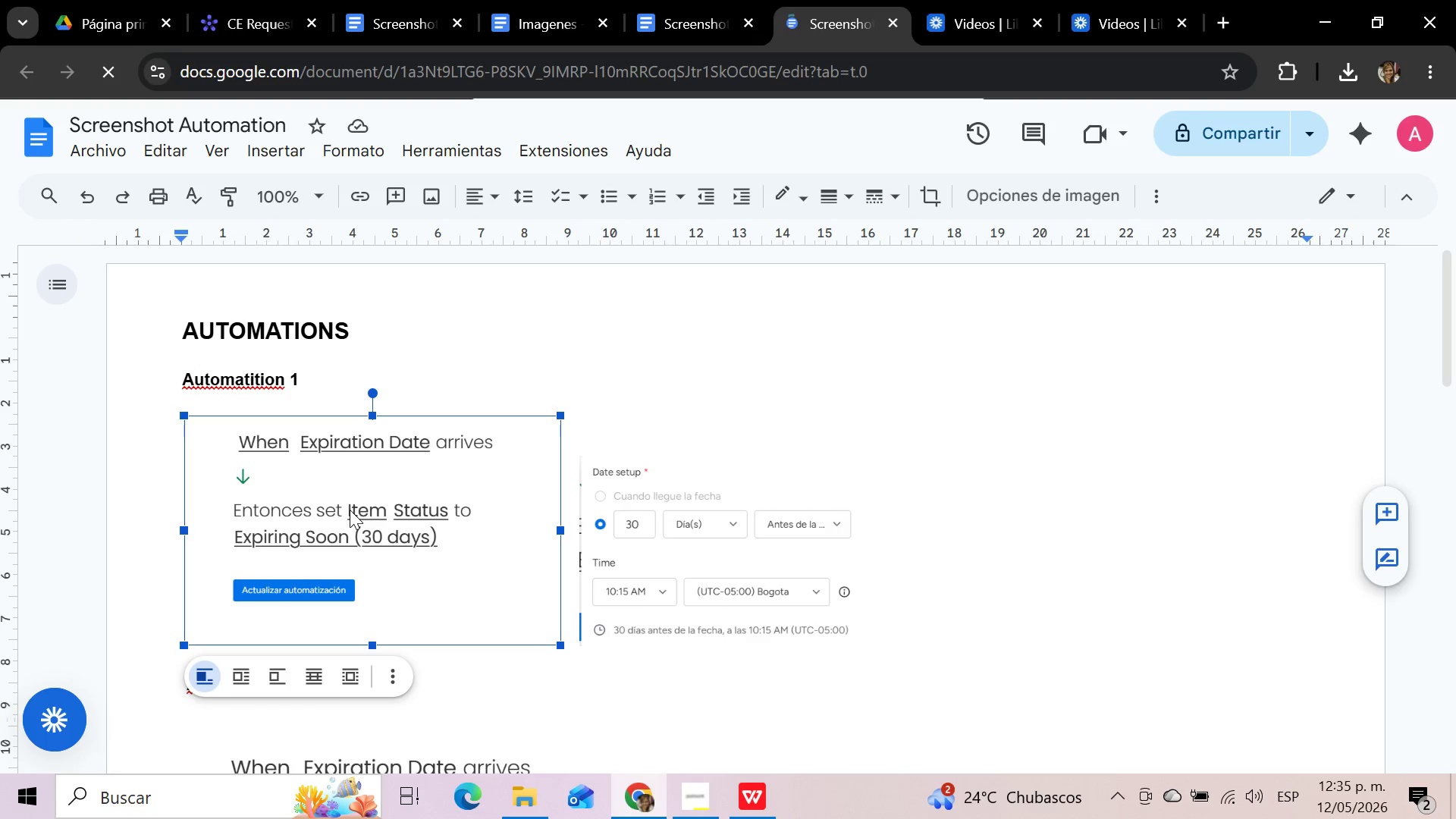 
key(Delete)
 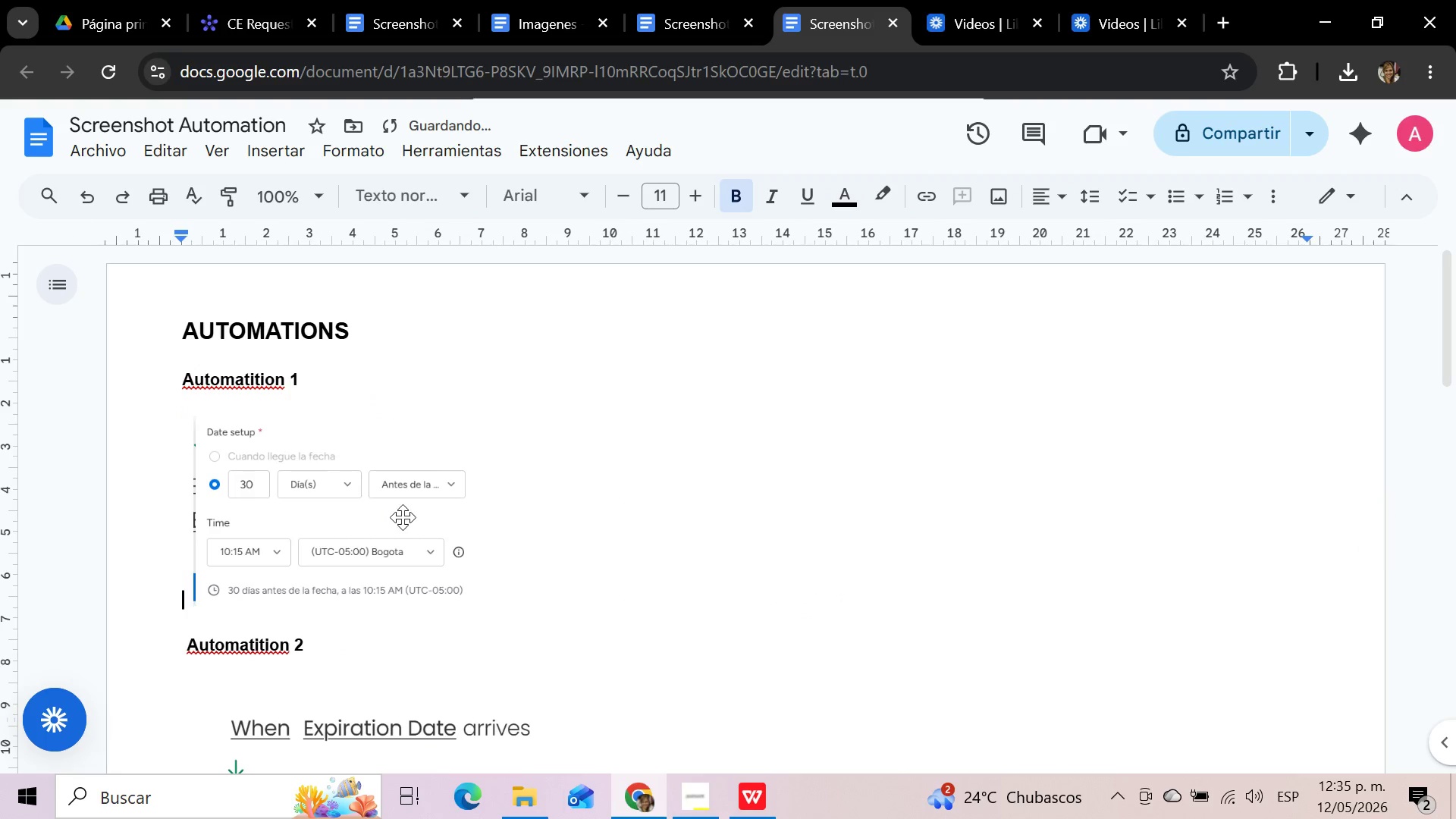 
left_click([405, 517])
 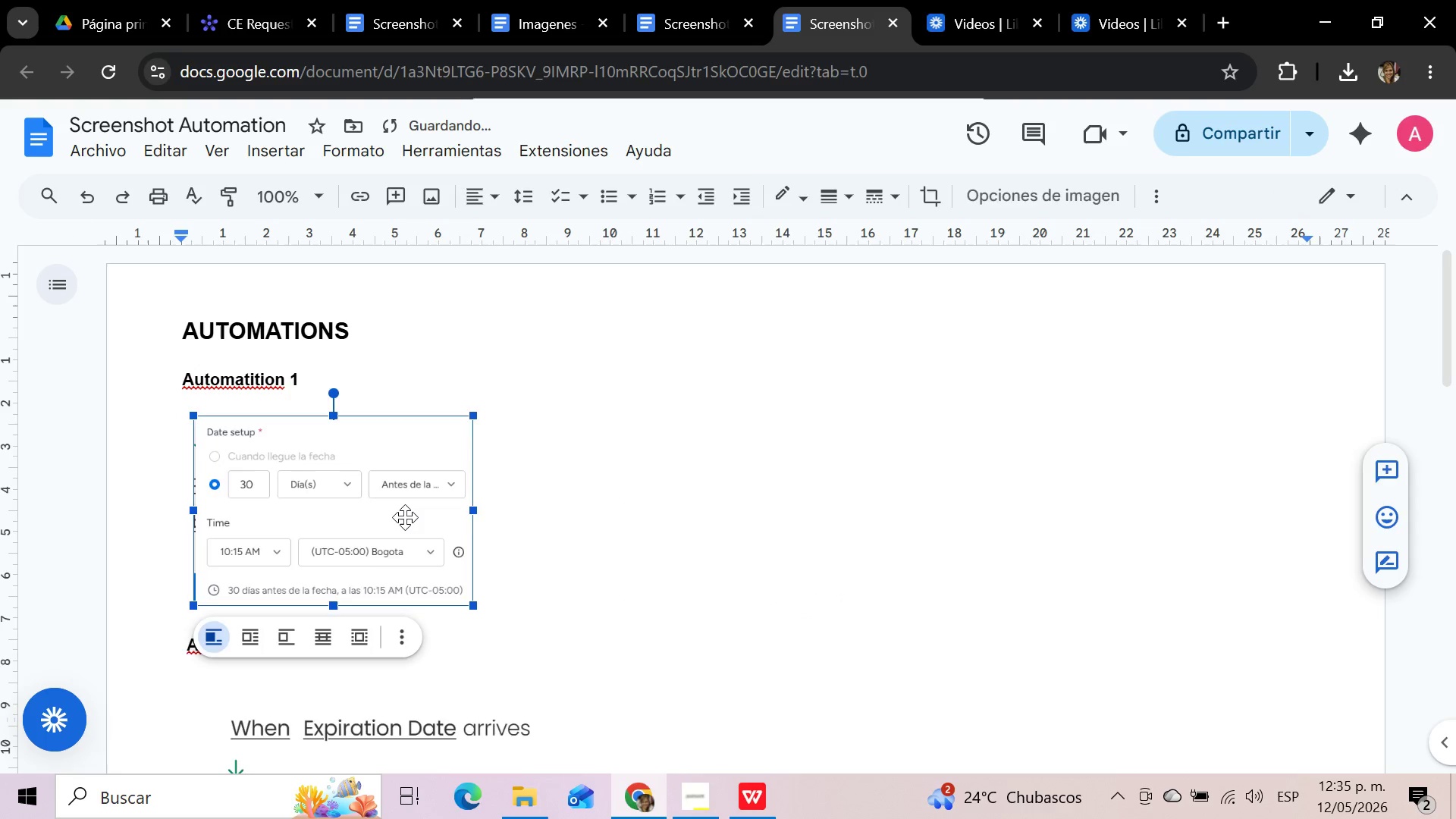 
key(Delete)
 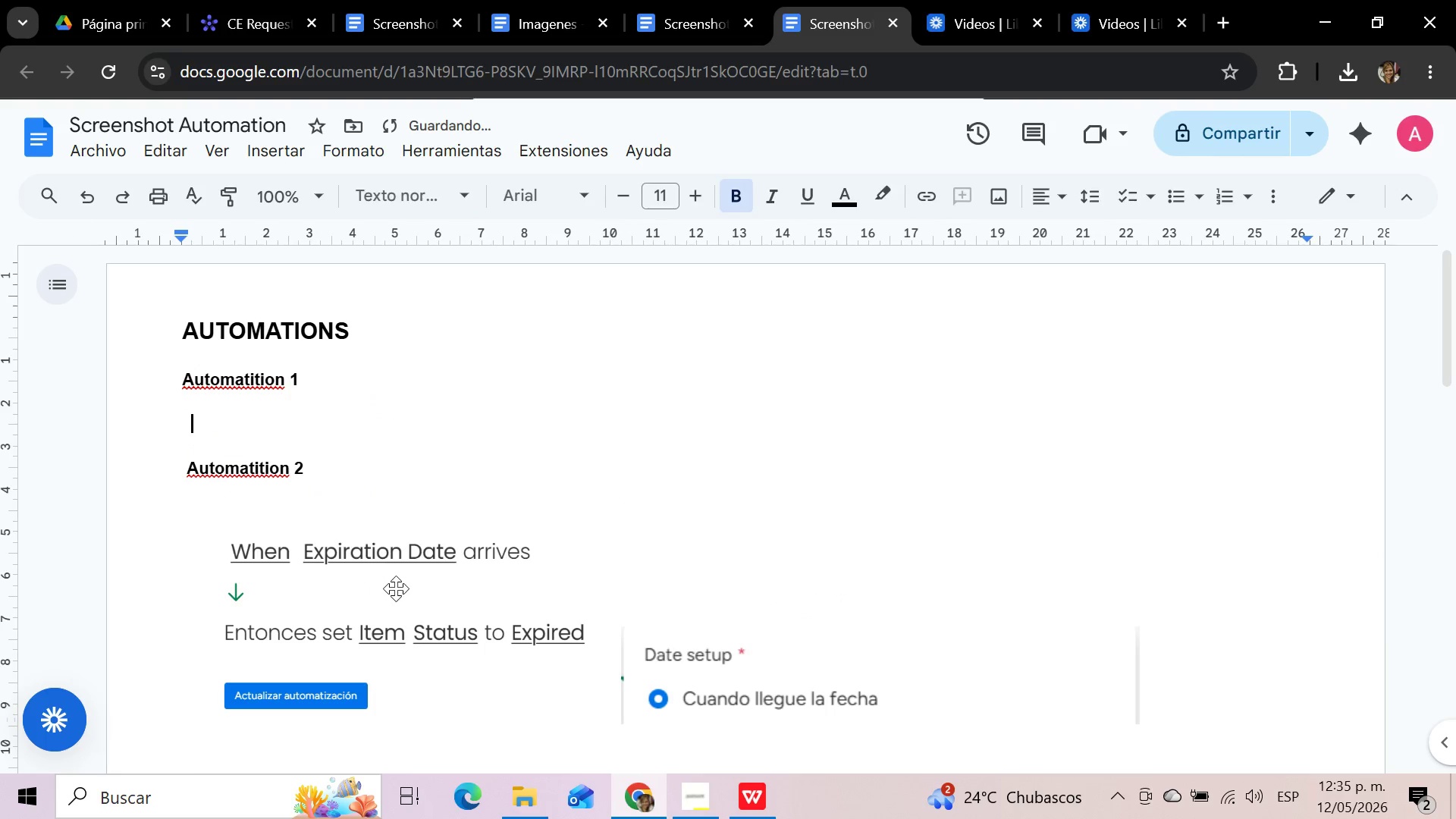 
key(Delete)
 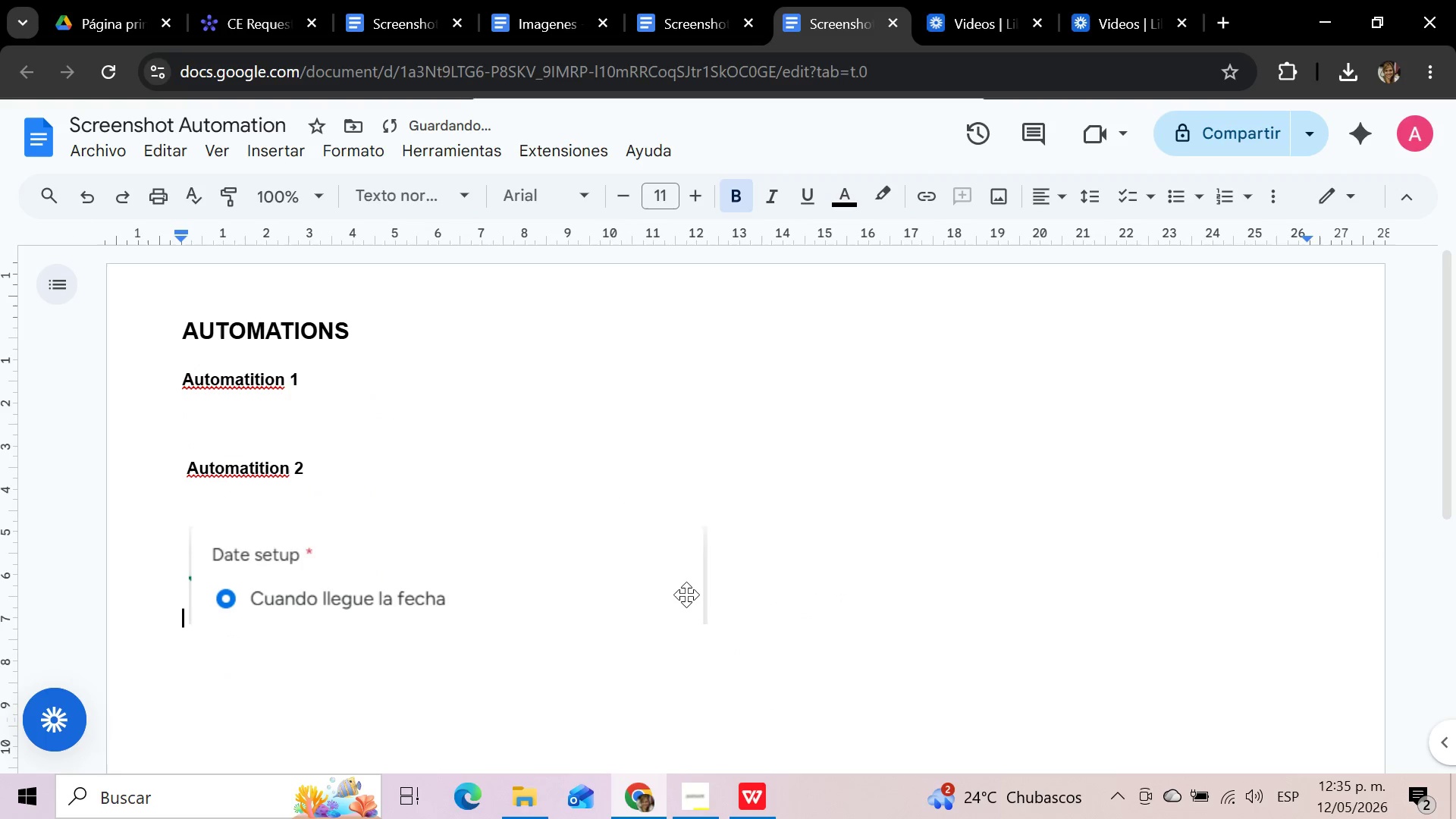 
left_click([686, 594])
 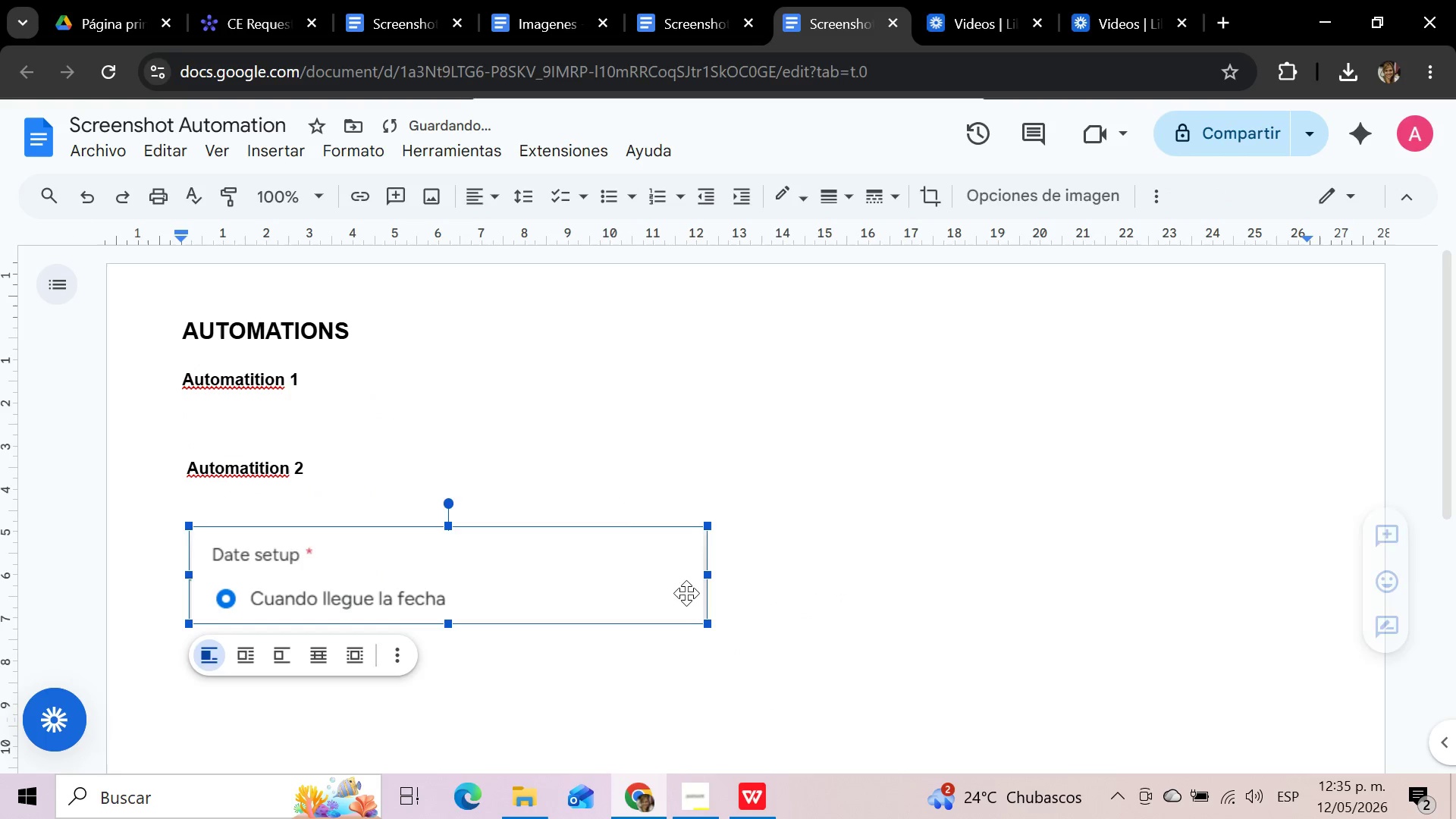 
left_click([249, 431])
 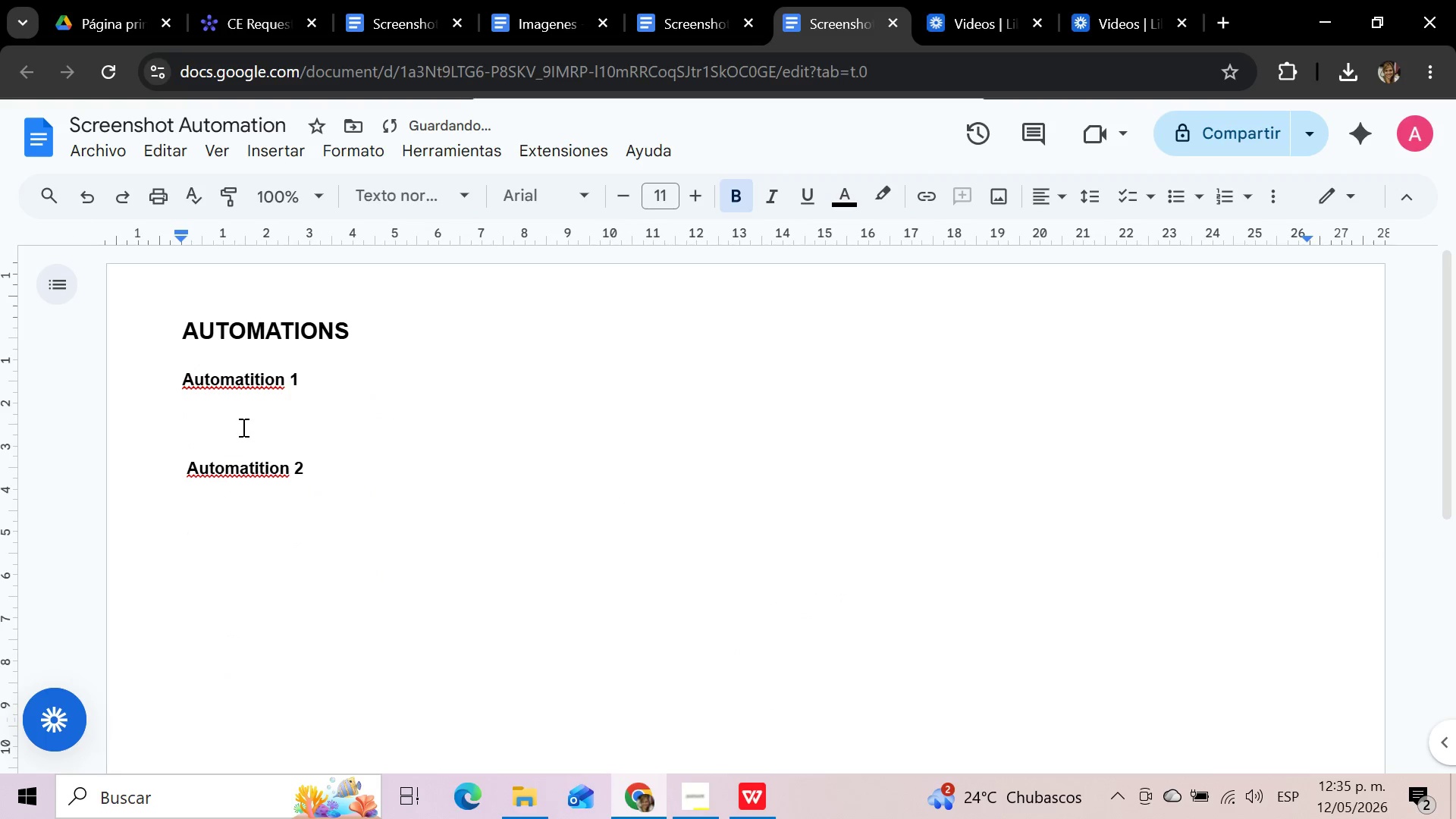 
key(Control+V)
 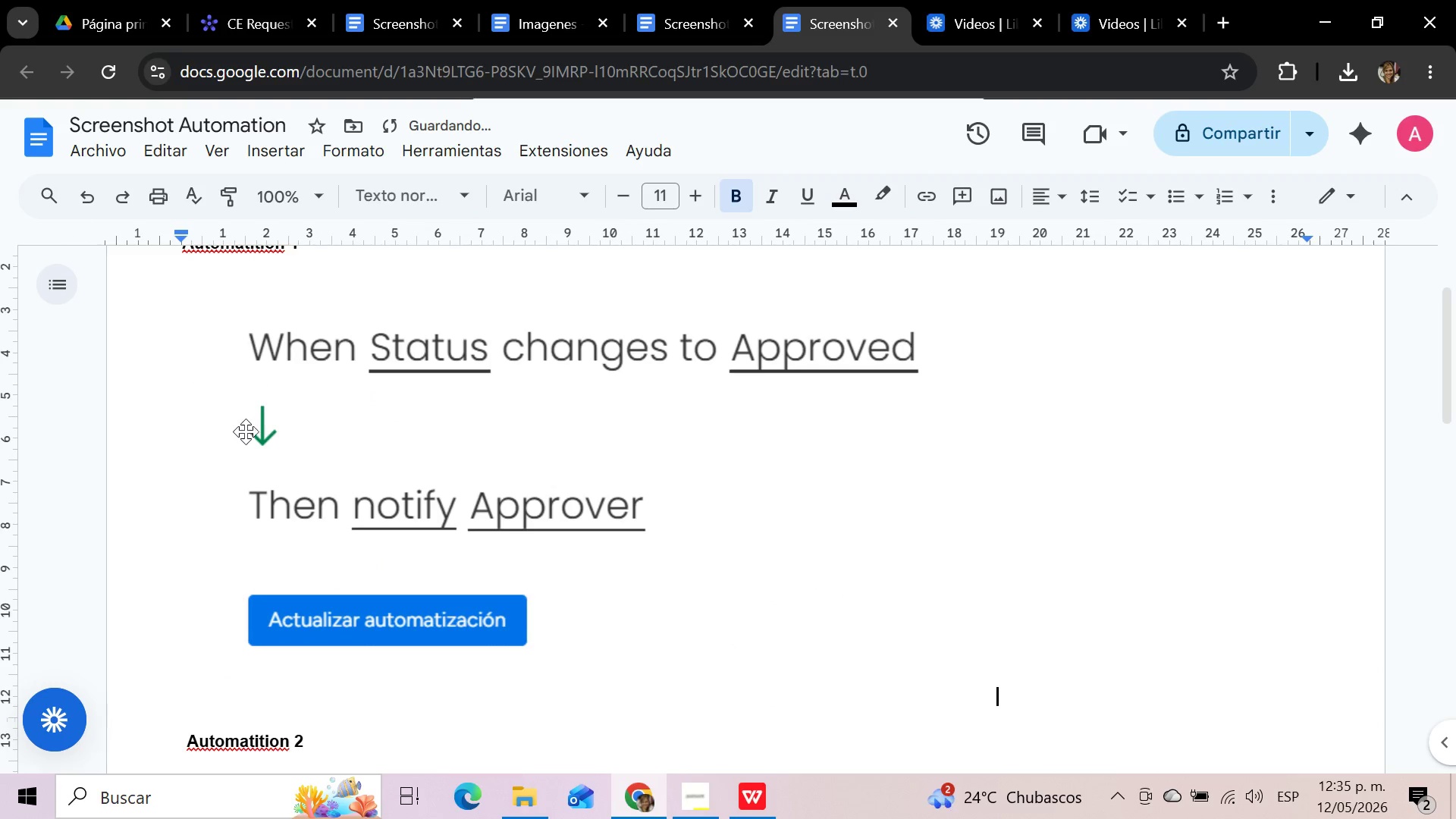 
left_click([435, 471])
 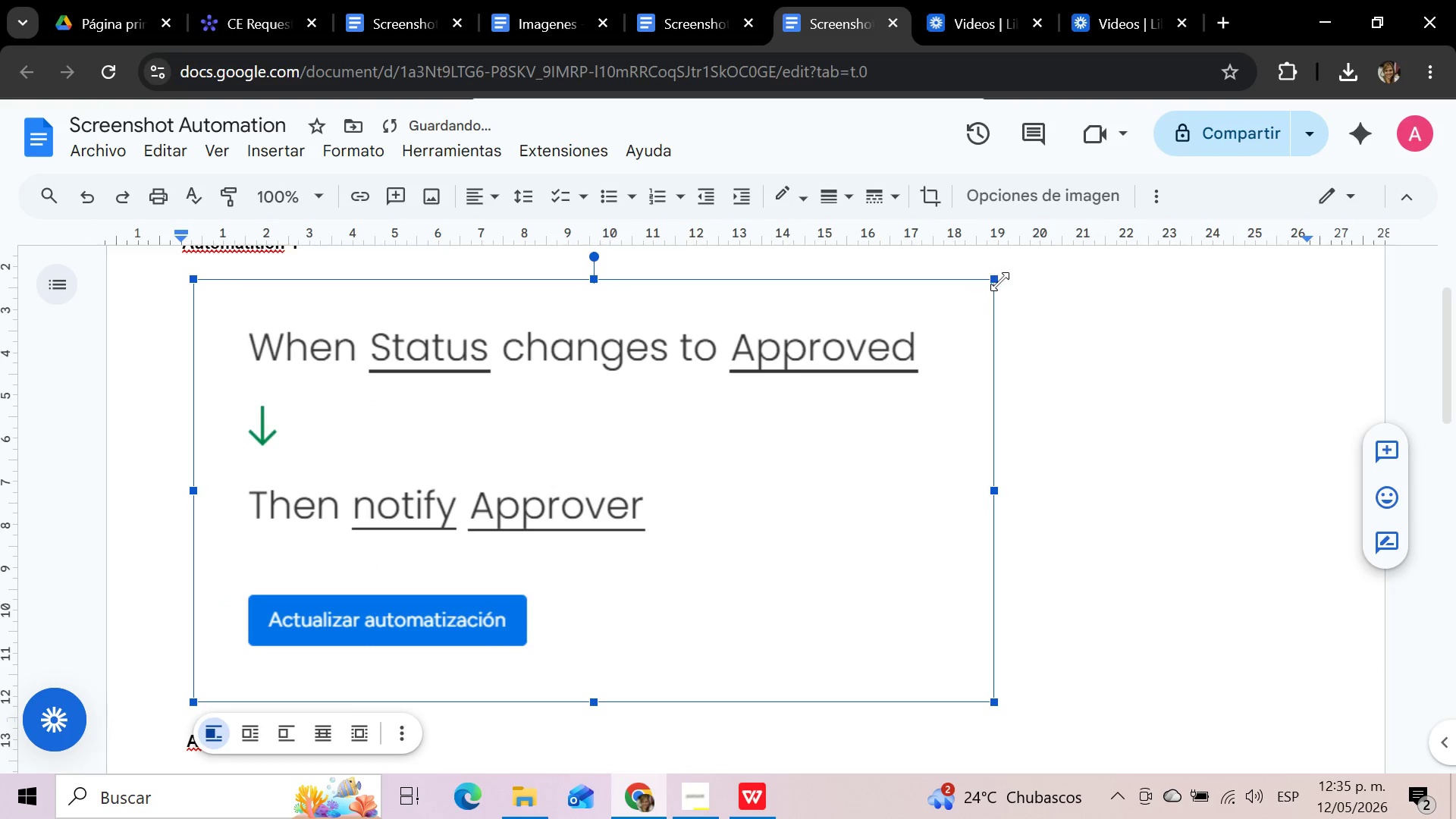 
left_click_drag(start_coordinate=[999, 281], to_coordinate=[757, 413])
 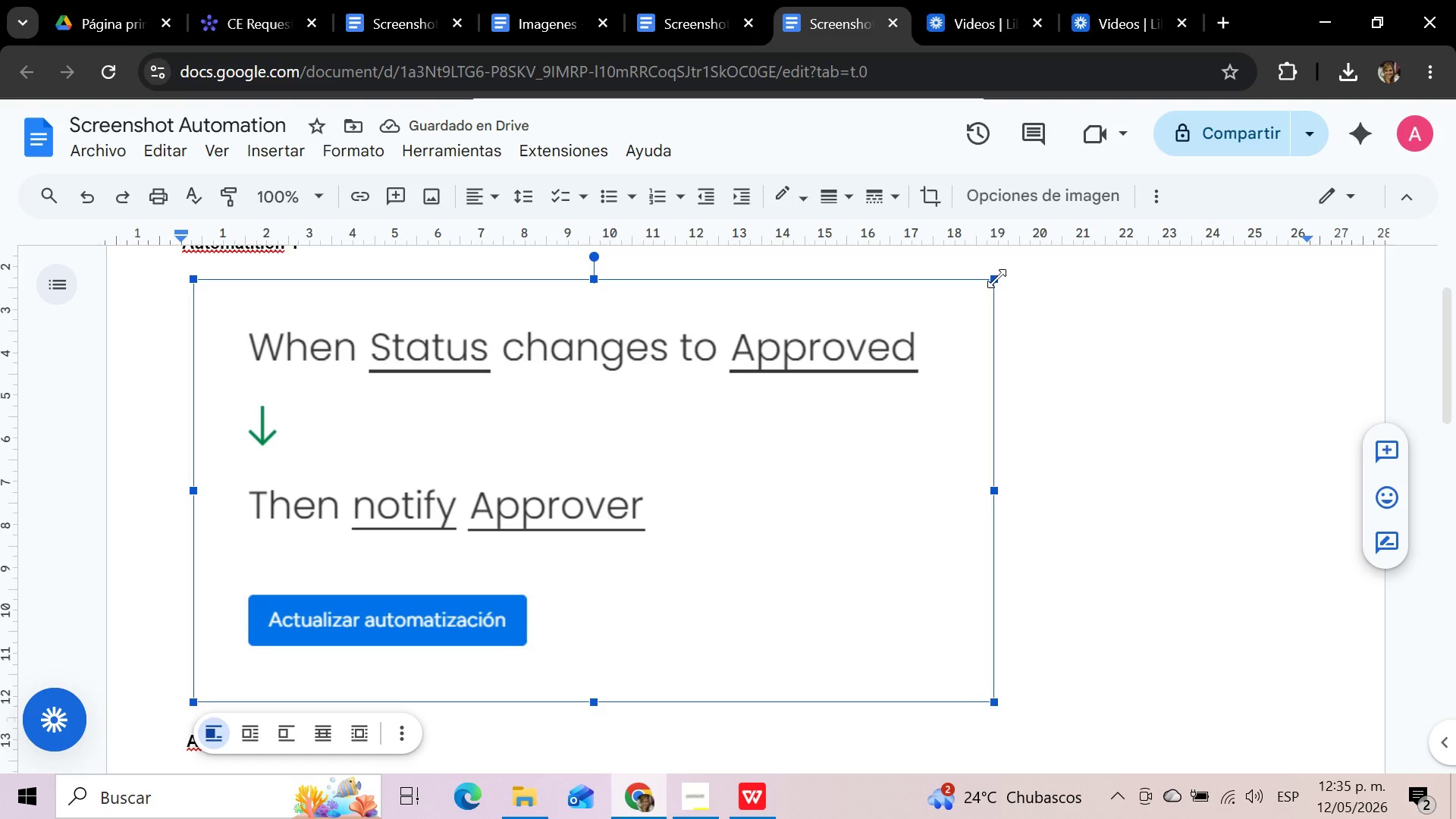 
left_click_drag(start_coordinate=[996, 278], to_coordinate=[679, 433])
 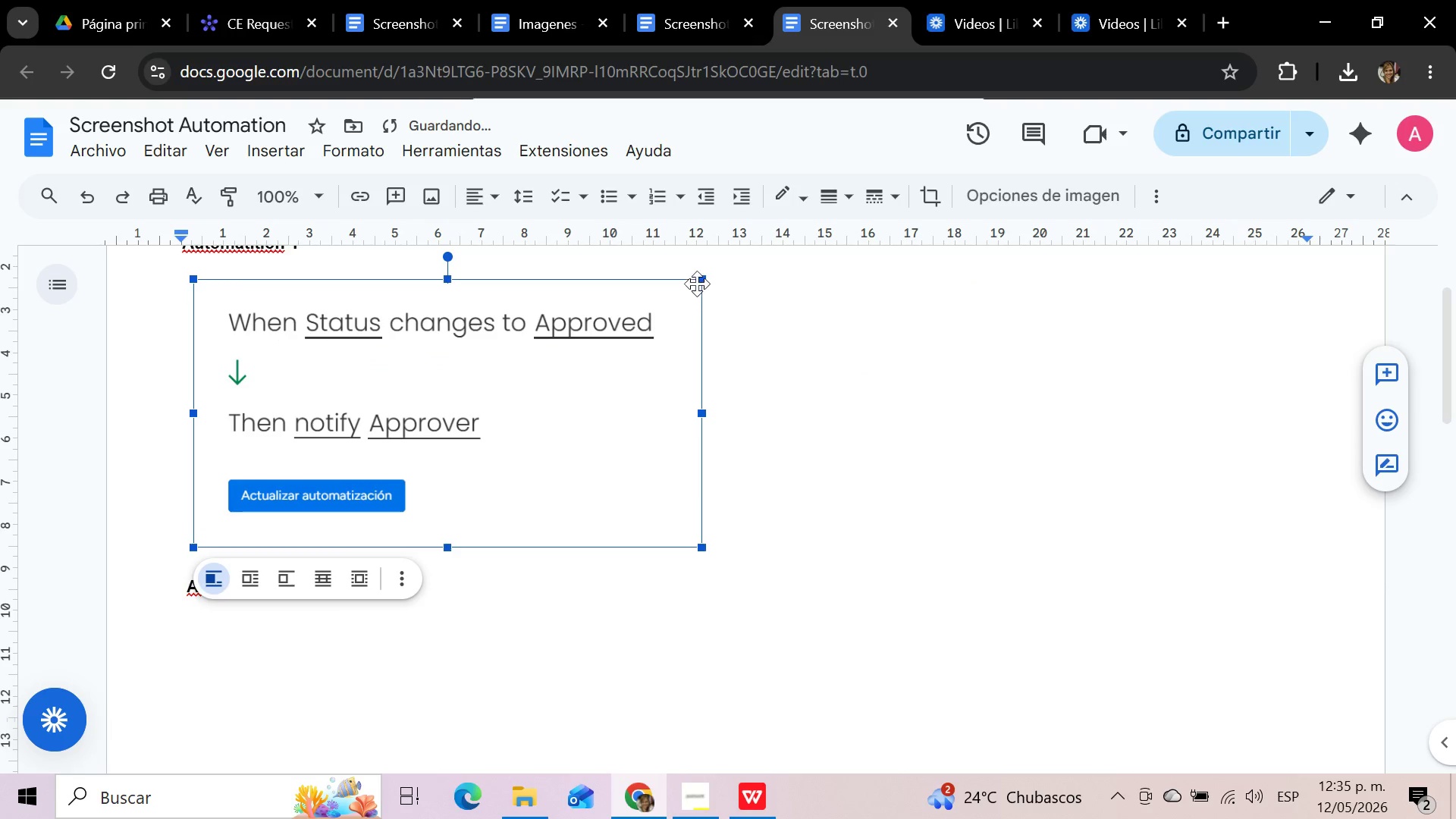 
left_click_drag(start_coordinate=[699, 279], to_coordinate=[585, 377])
 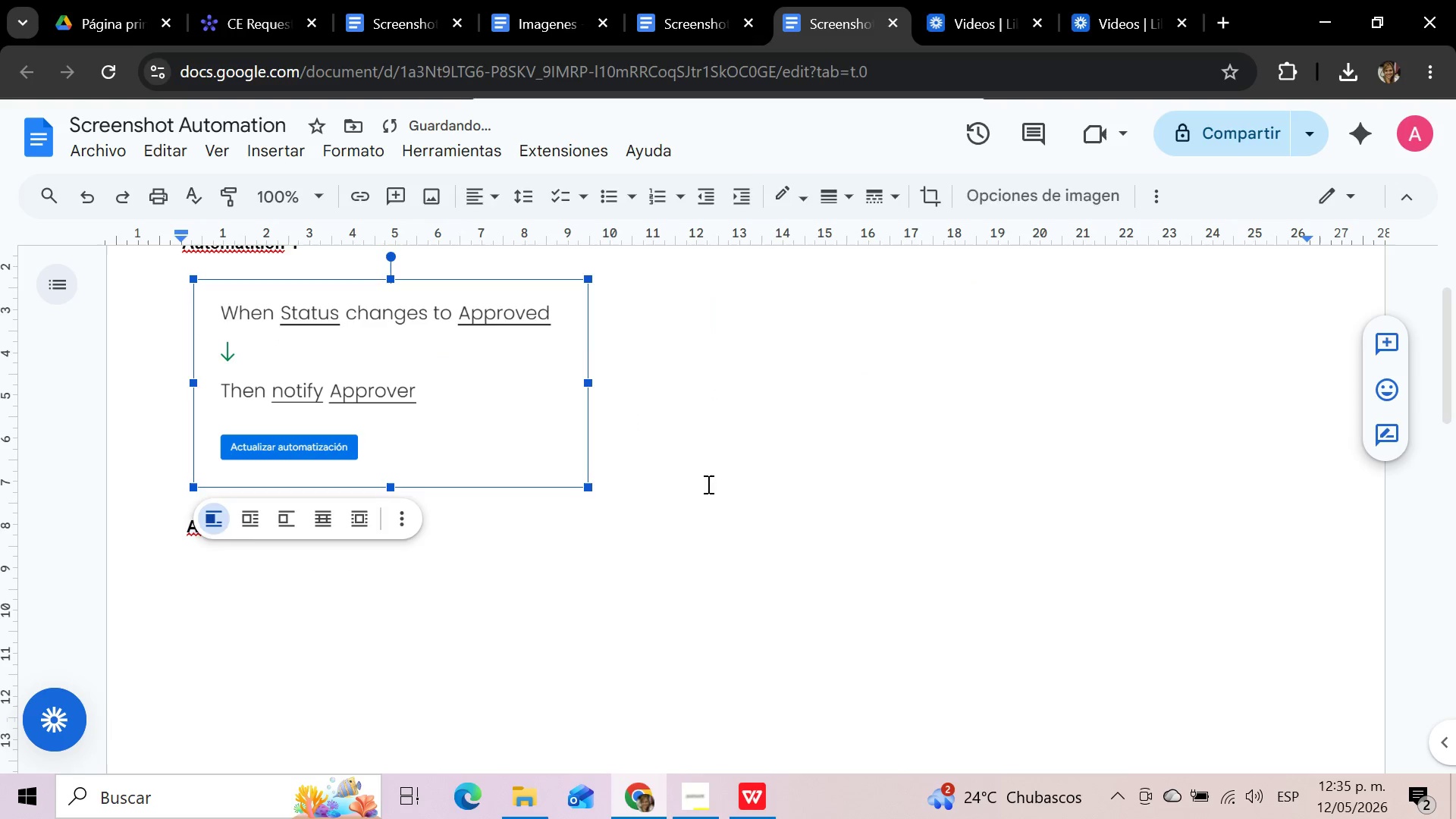 
left_click([701, 469])
 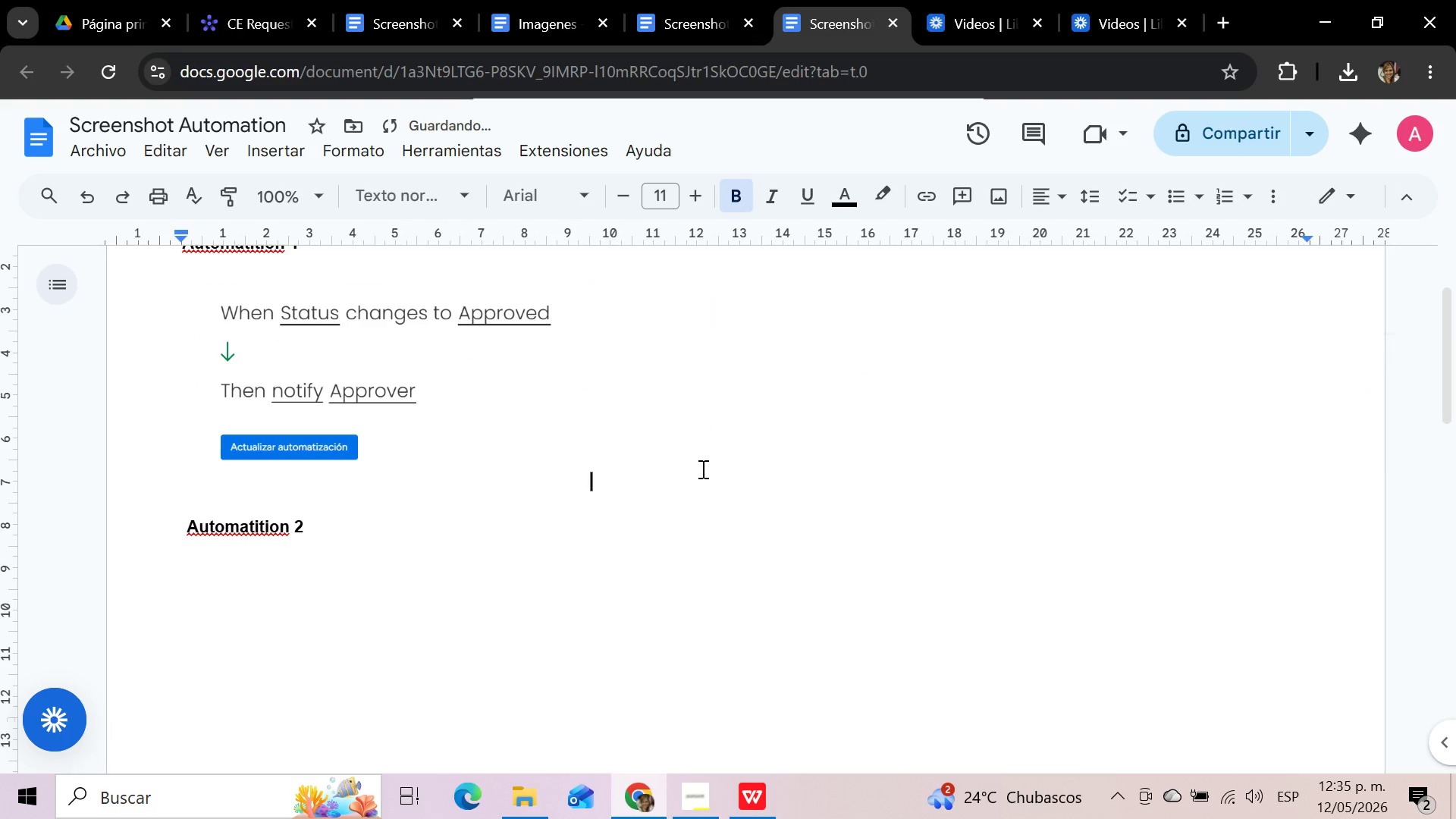 
key(Space)
 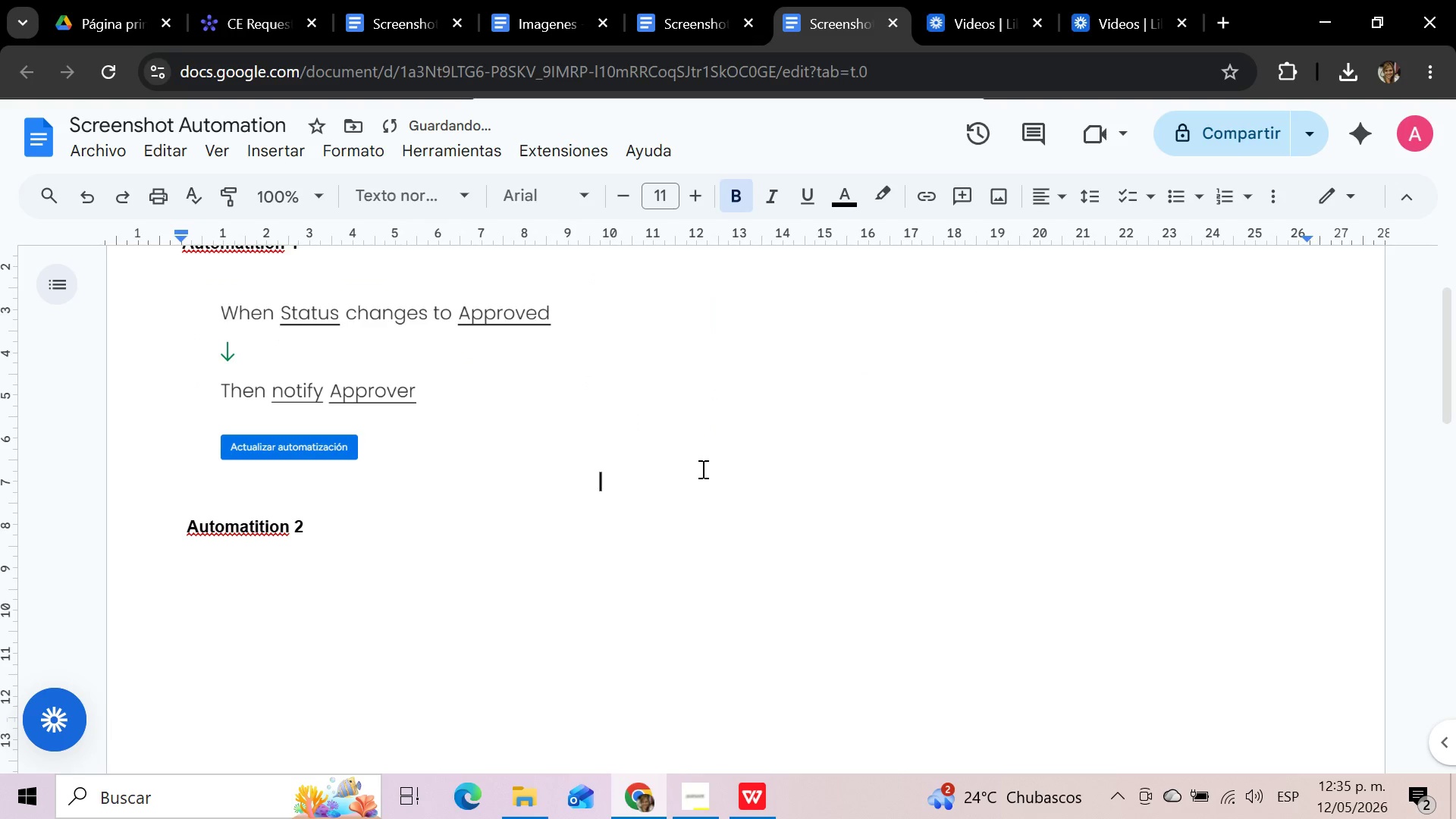 
key(Space)
 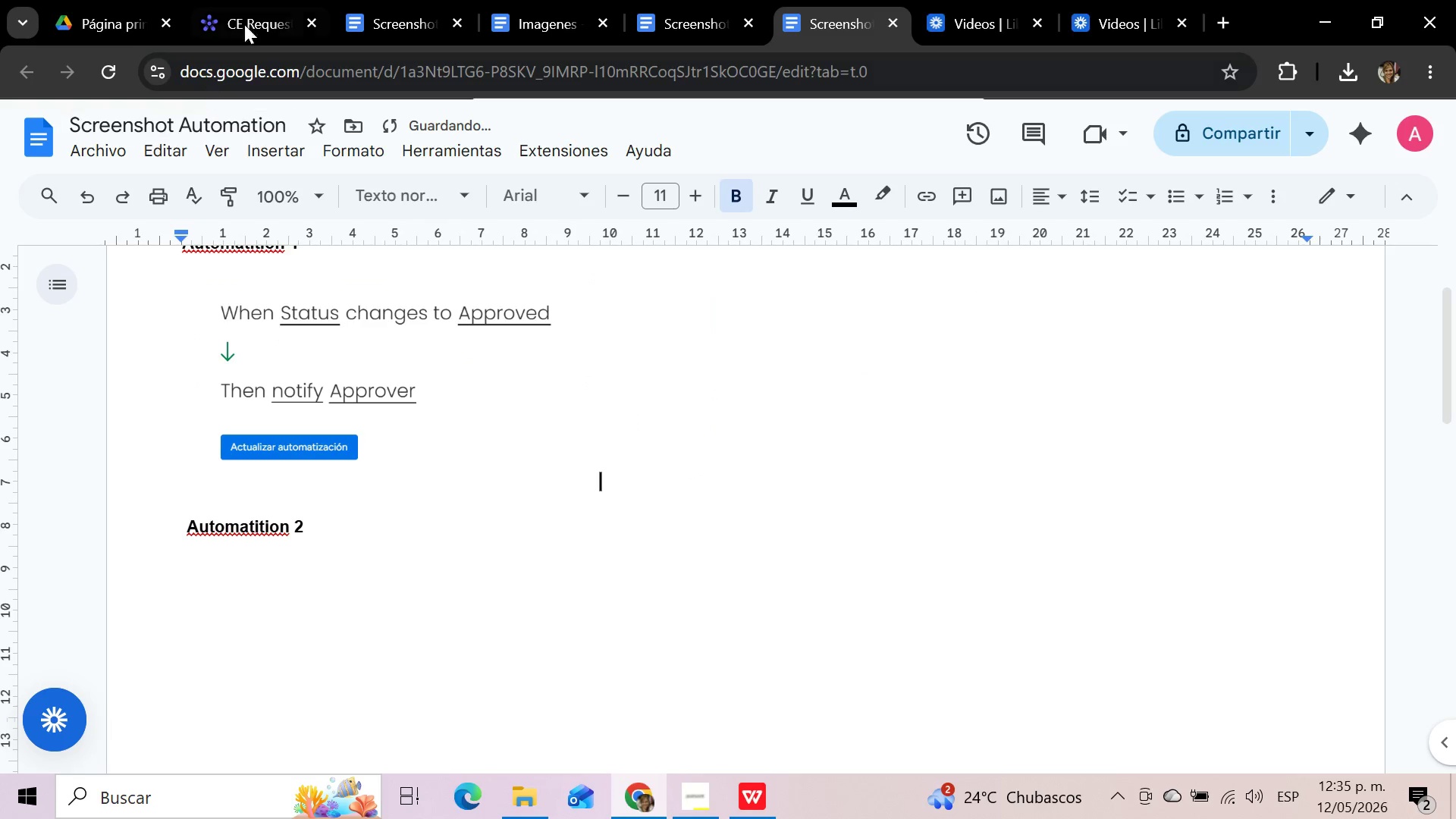 
left_click([249, 10])
 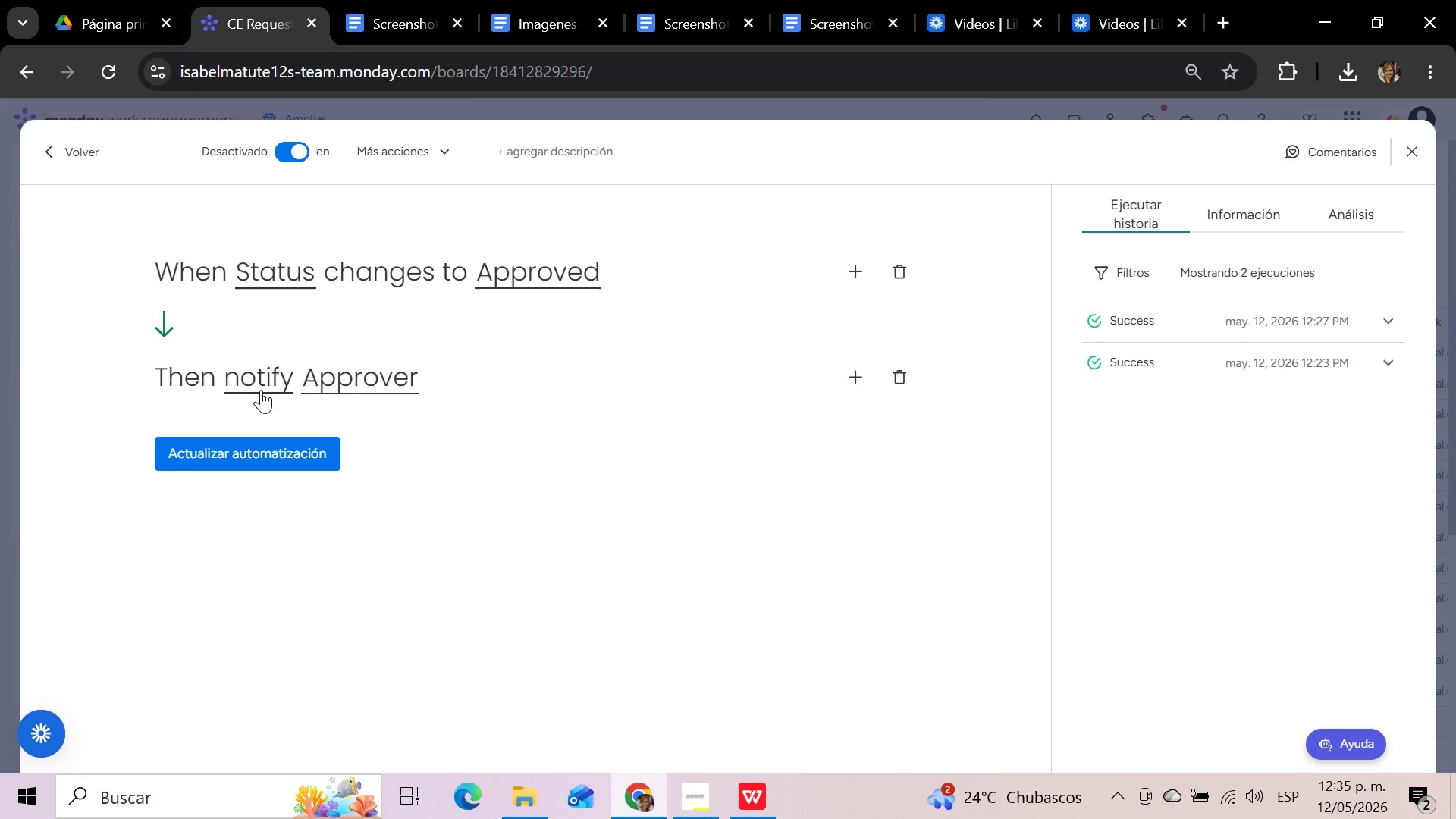 
left_click([260, 390])
 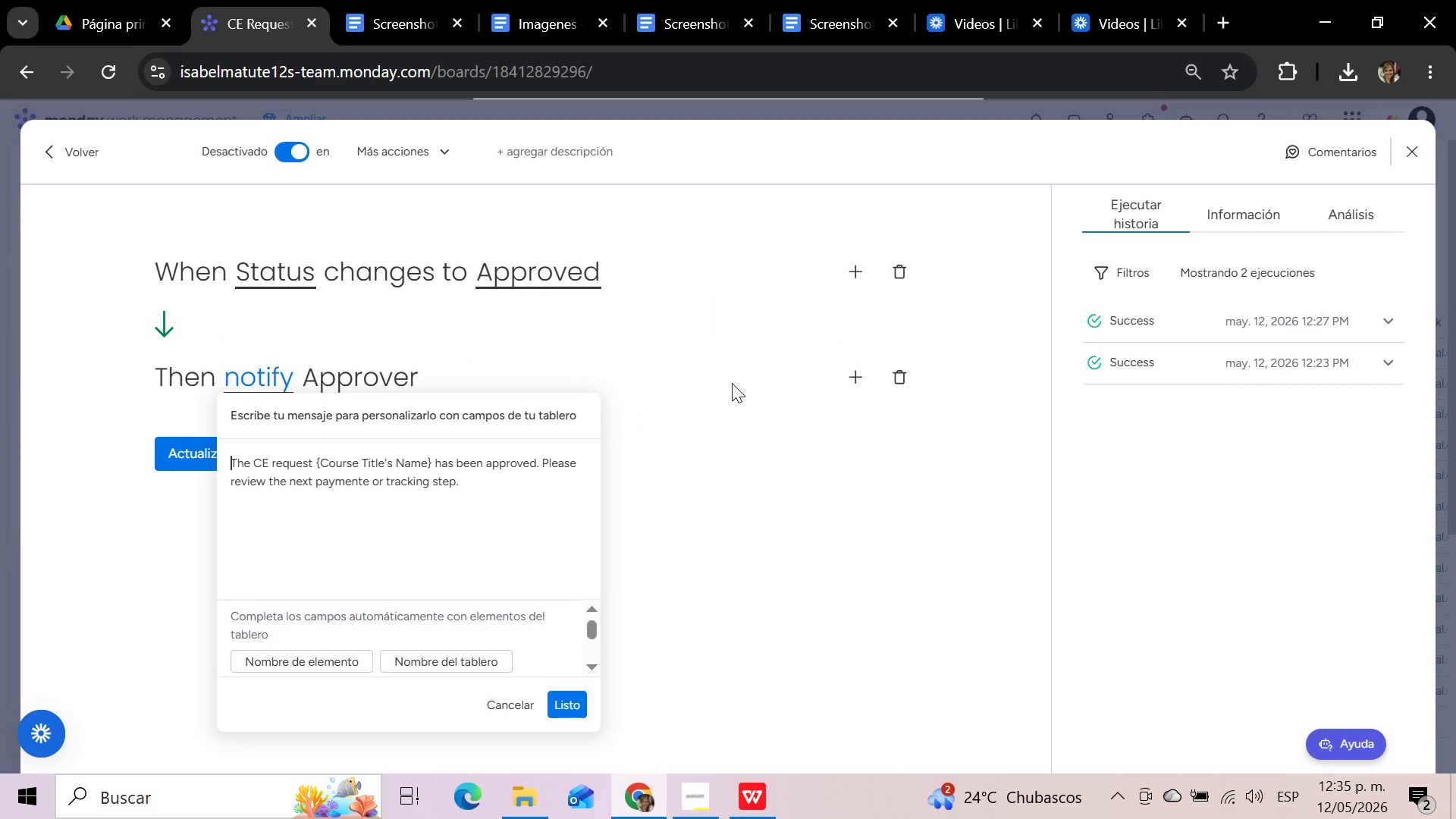 
key(Meta+Shift+S)
 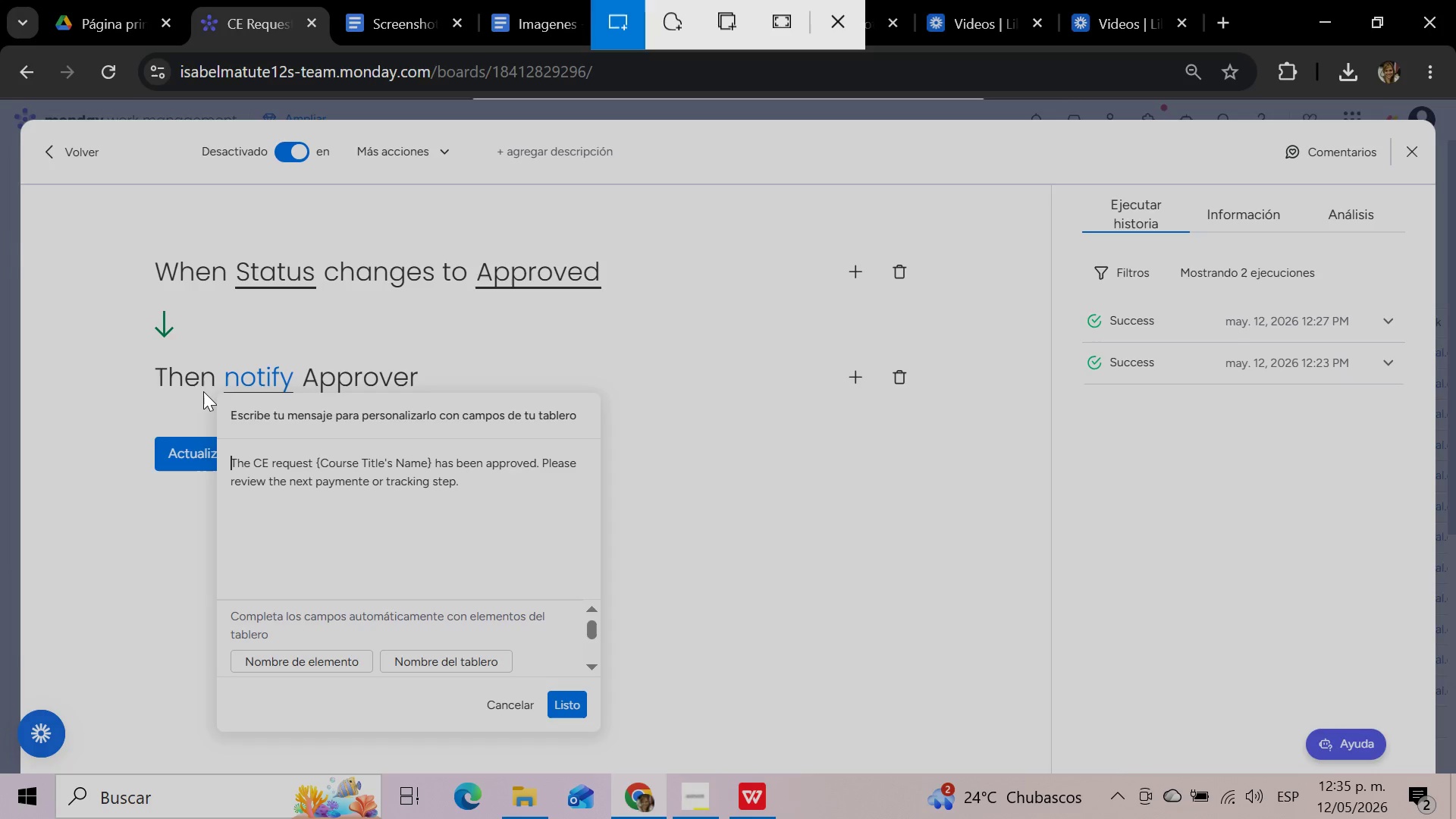 
wait(6.52)
 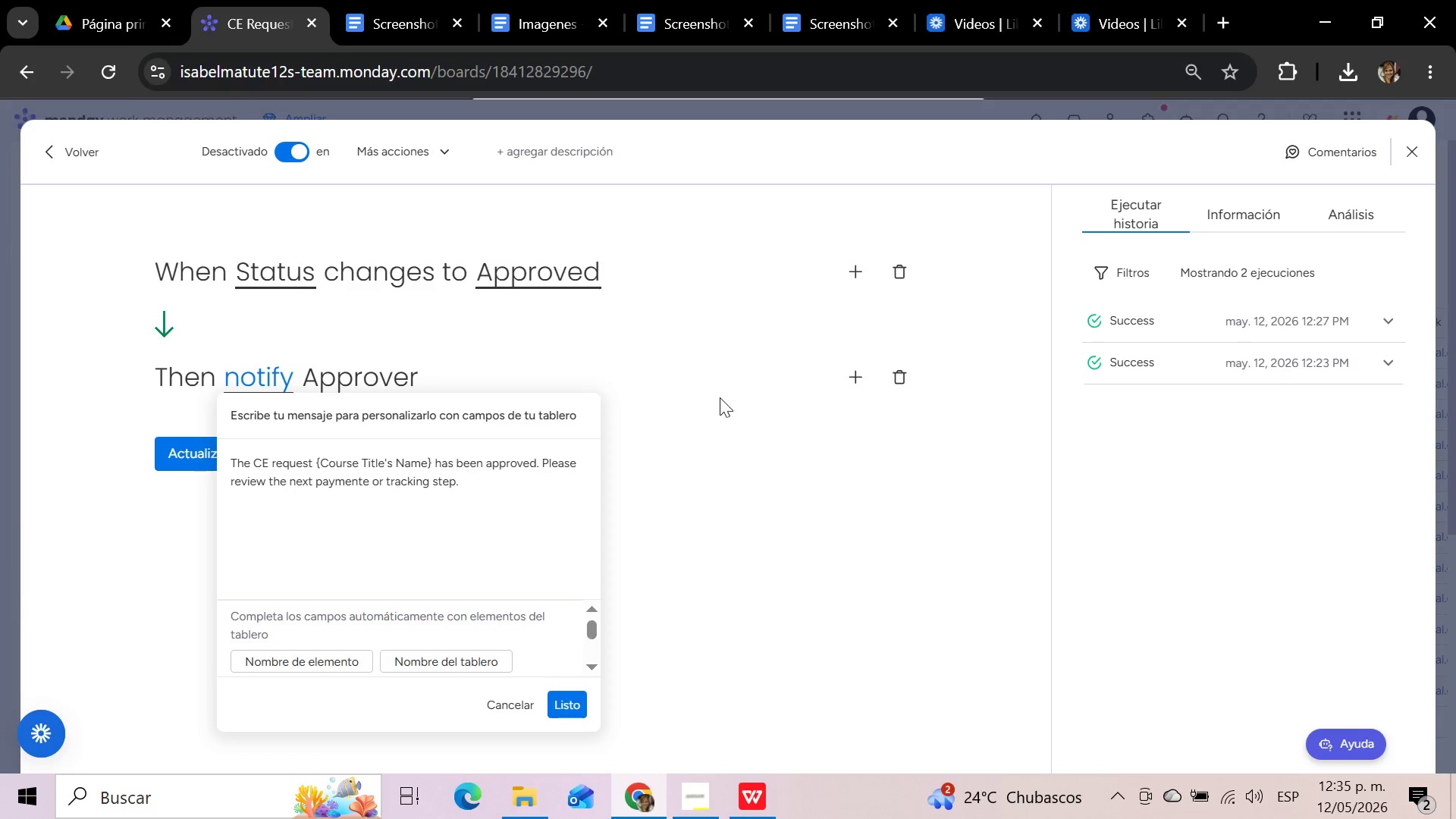 
left_click_drag(start_coordinate=[216, 393], to_coordinate=[605, 730])
 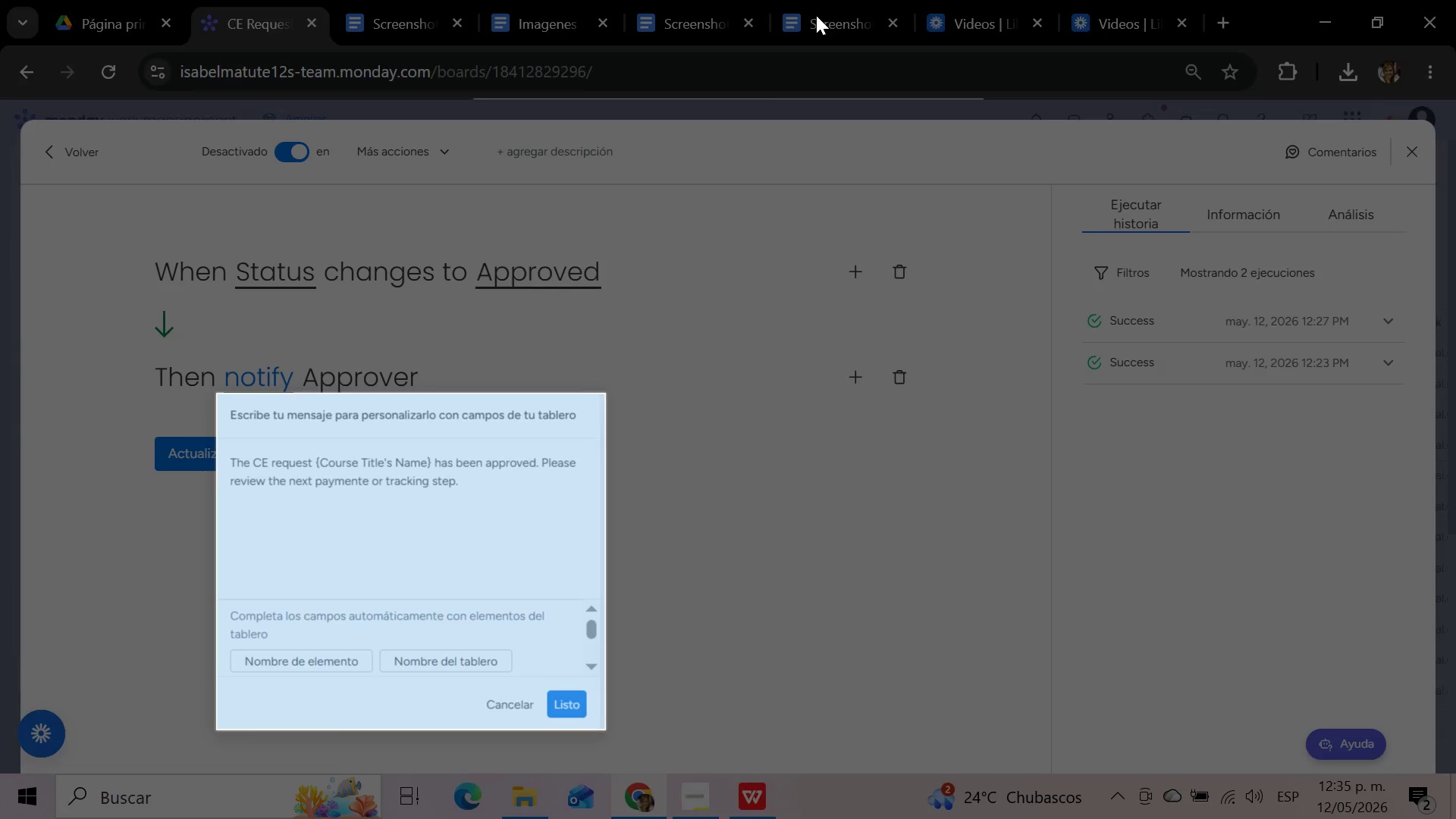 
left_click([691, 20])
 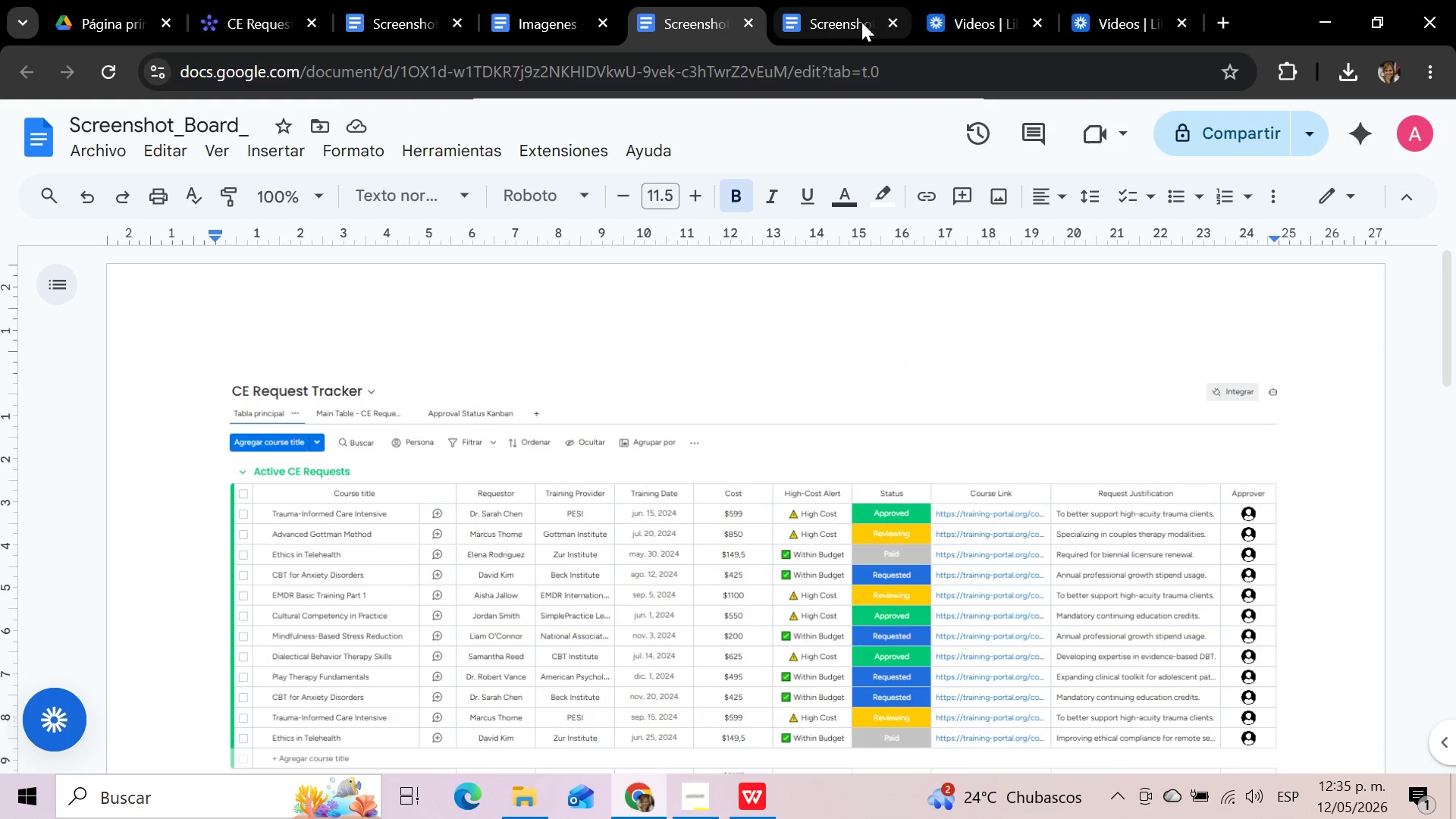 
left_click([826, 14])
 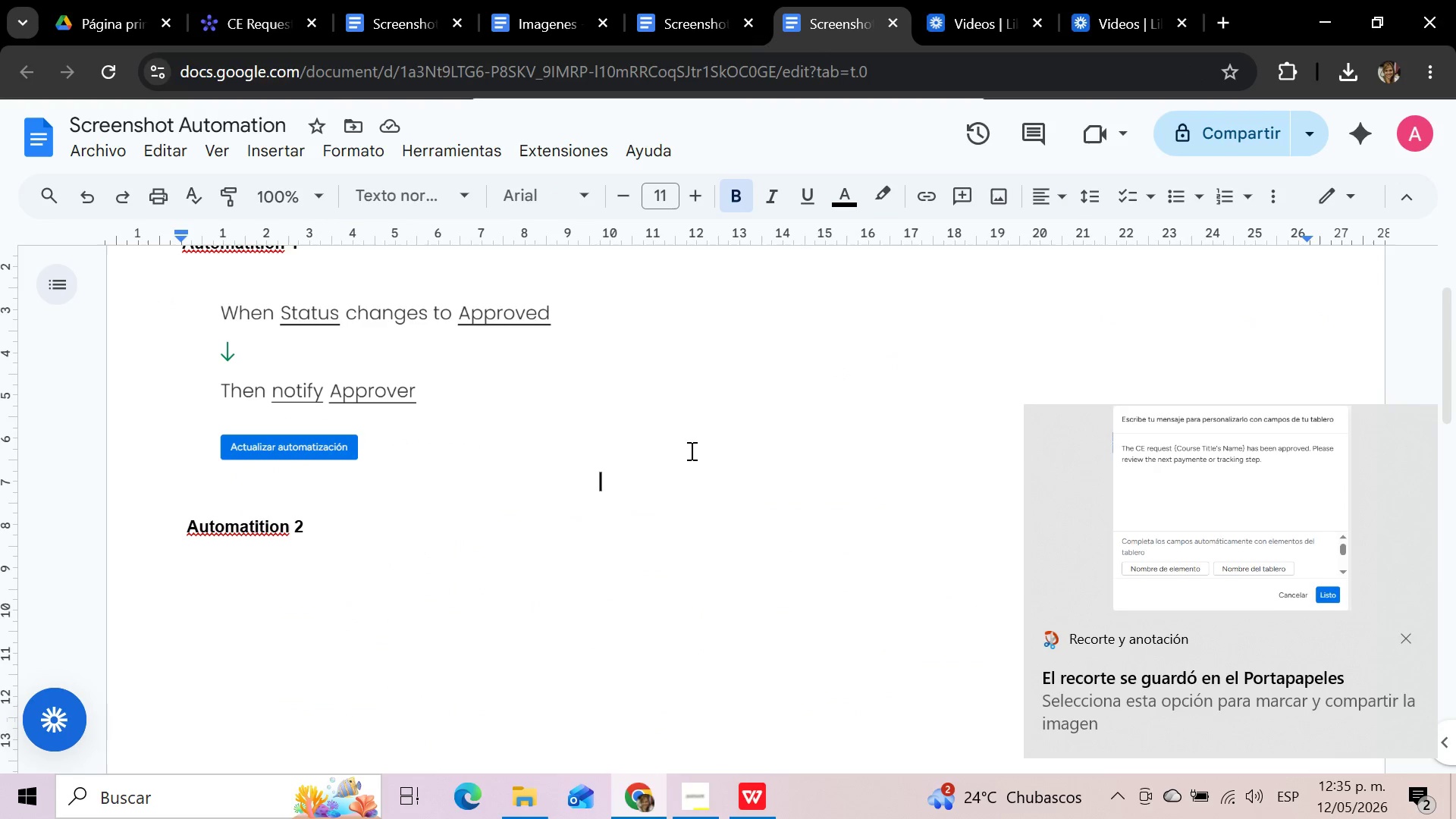 
key(Control+V)
 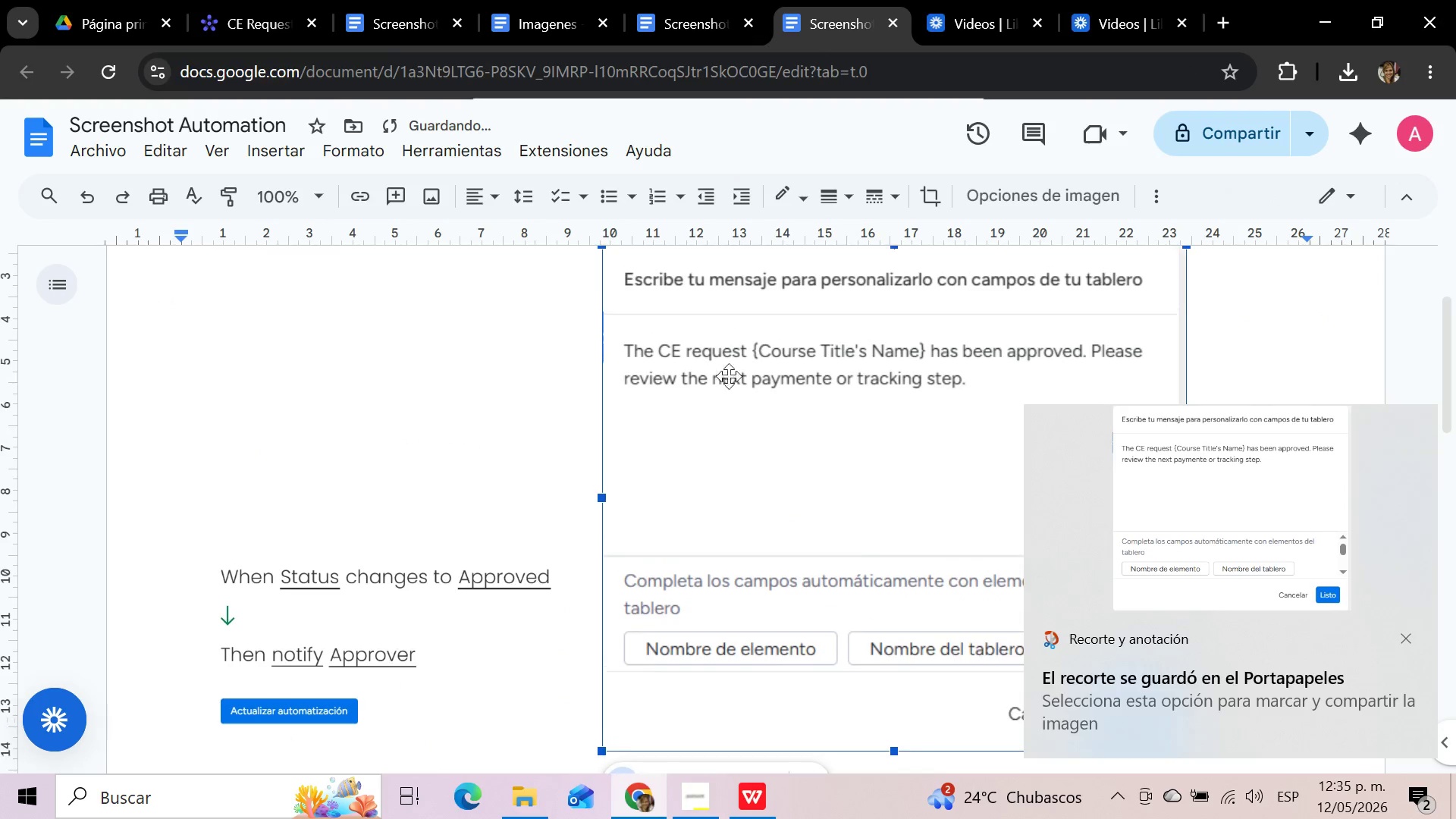 
scroll: coordinate [649, 352], scroll_direction: up, amount: 1.0
 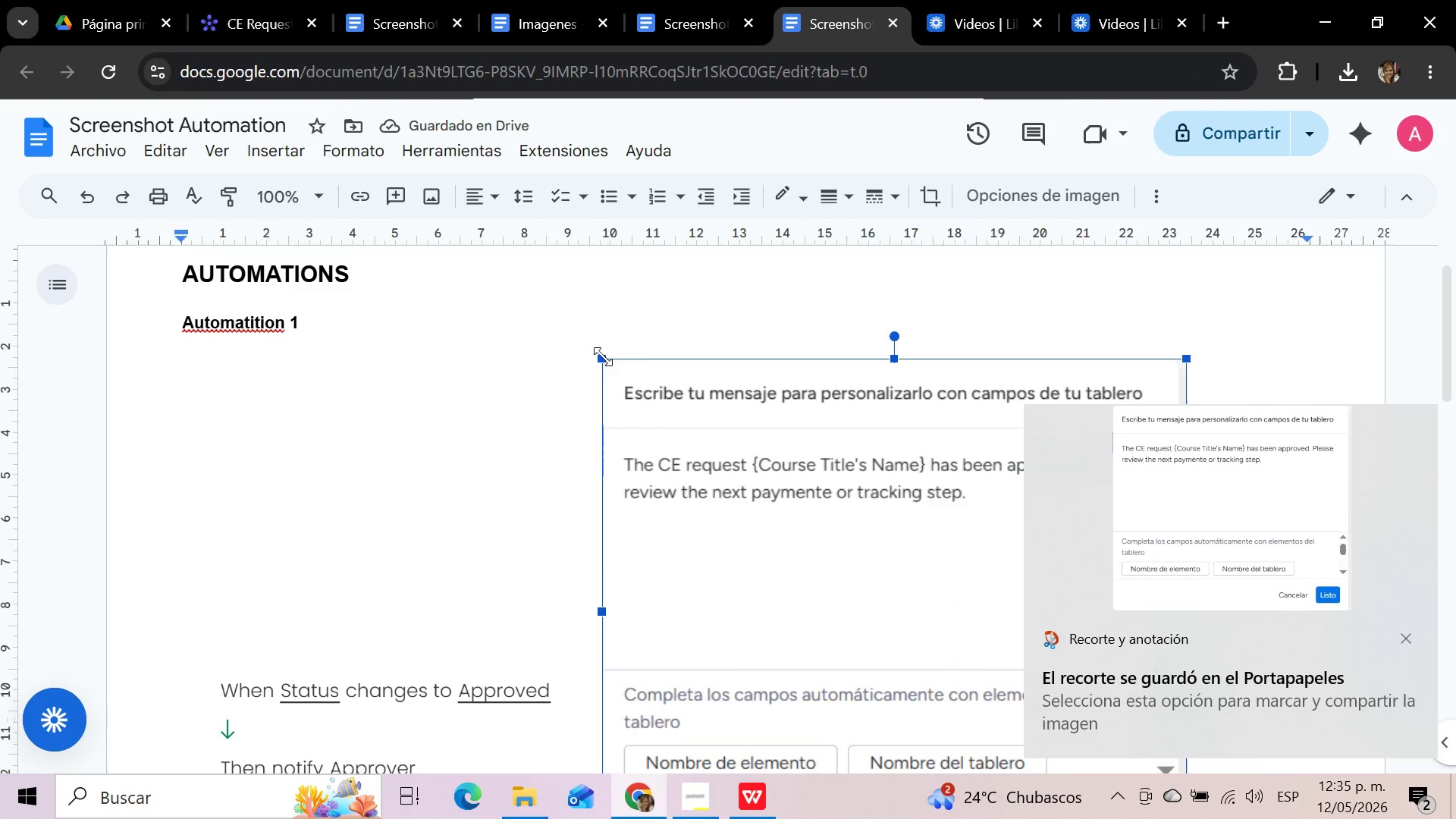 
left_click_drag(start_coordinate=[603, 356], to_coordinate=[802, 576])
 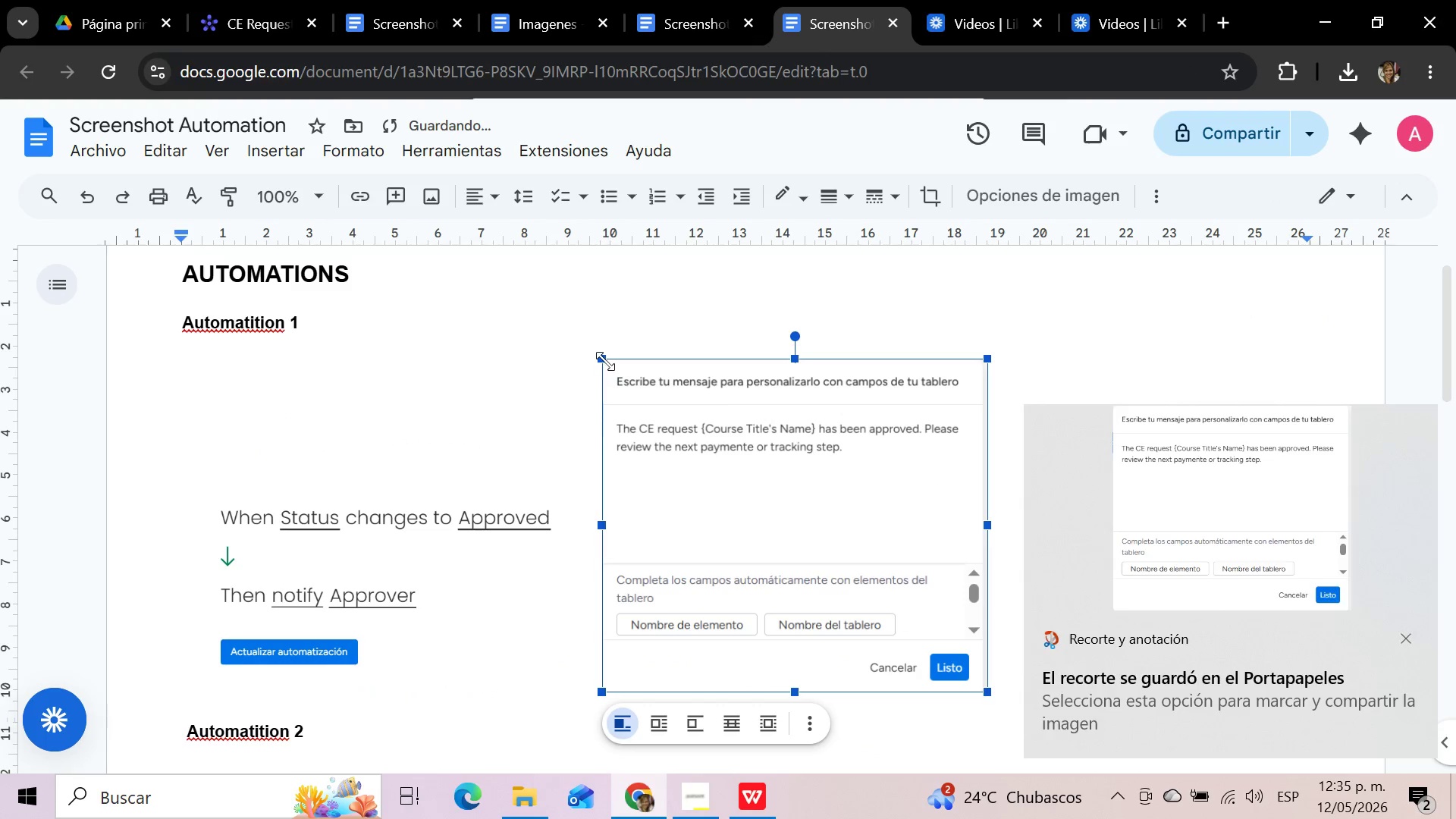 
left_click_drag(start_coordinate=[605, 361], to_coordinate=[695, 426])
 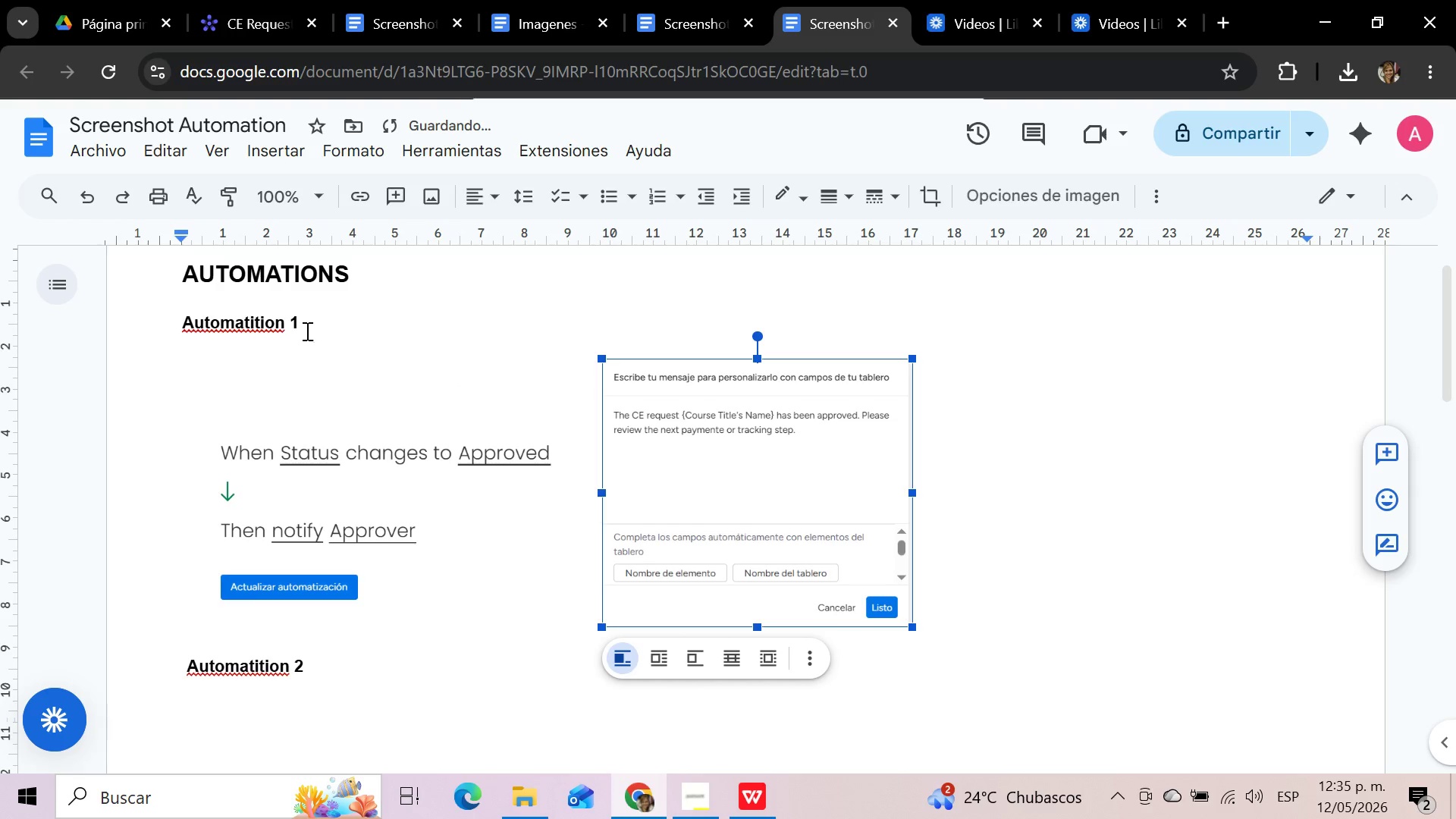 
left_click([305, 322])
 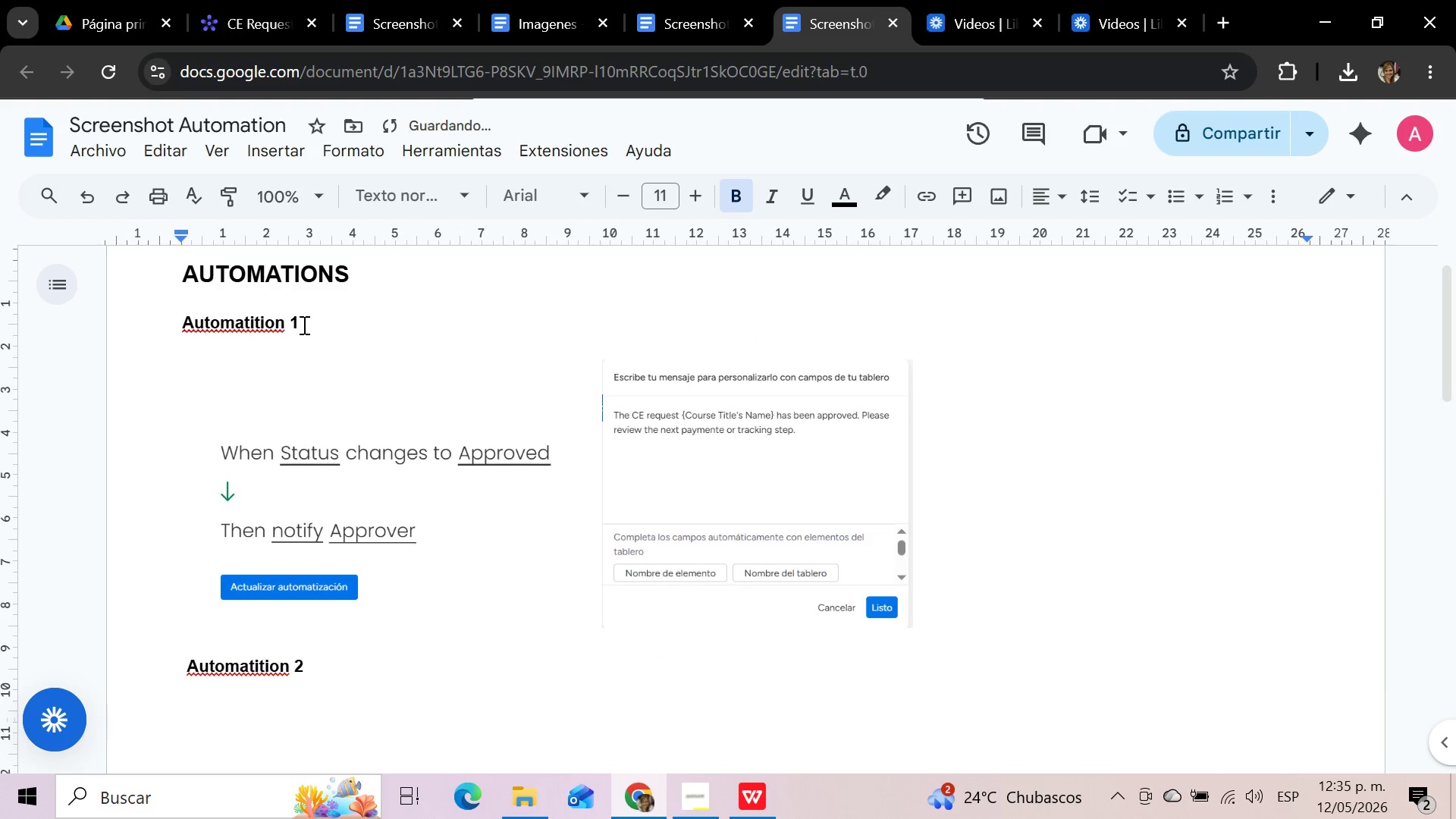 
key(Enter)
 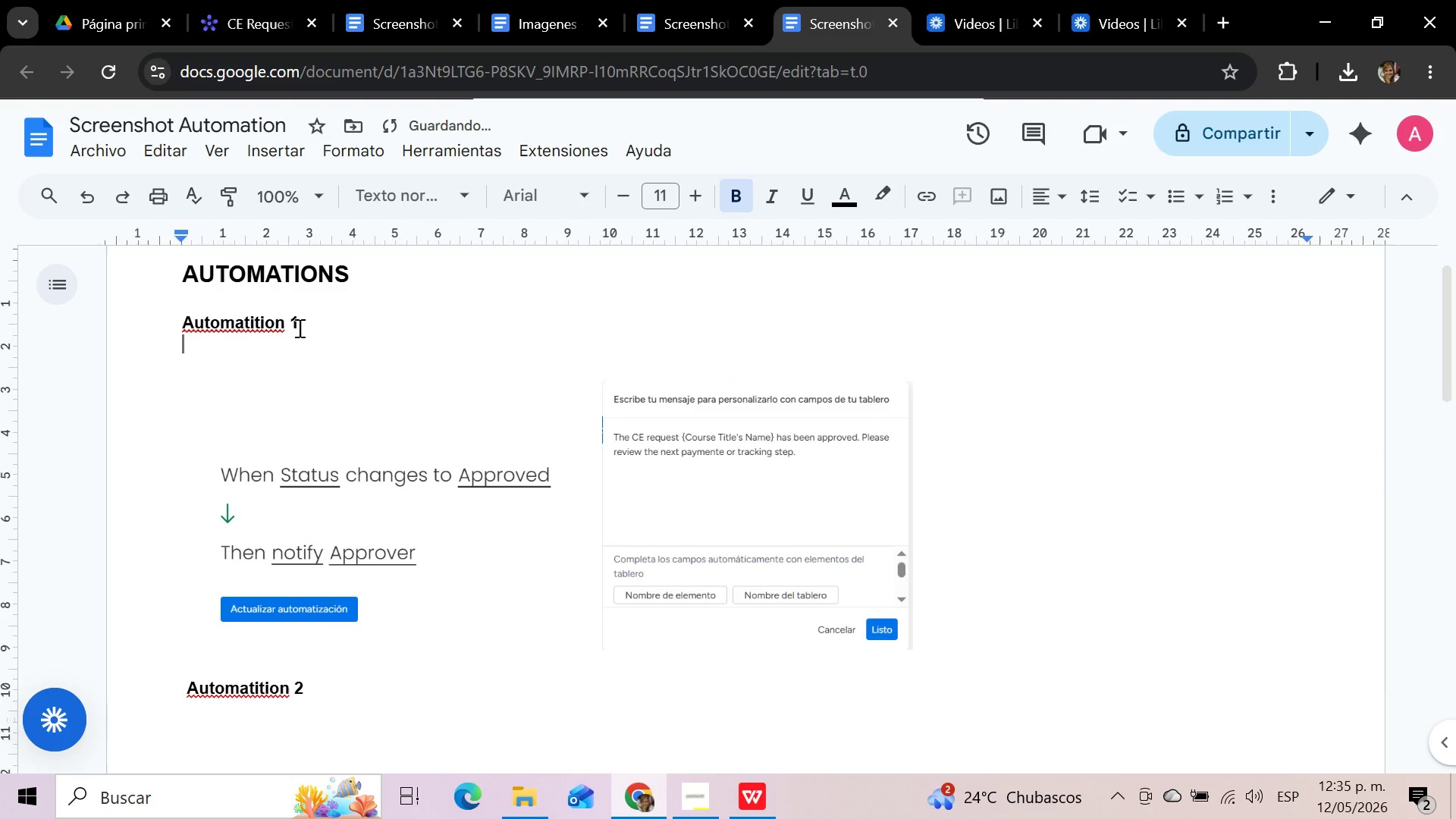 
type(h)
key(Backspace)
type(Ehe)
key(Backspace)
key(Backspace)
key(Backspace)
type(When status changes to approved..... notify approver)
 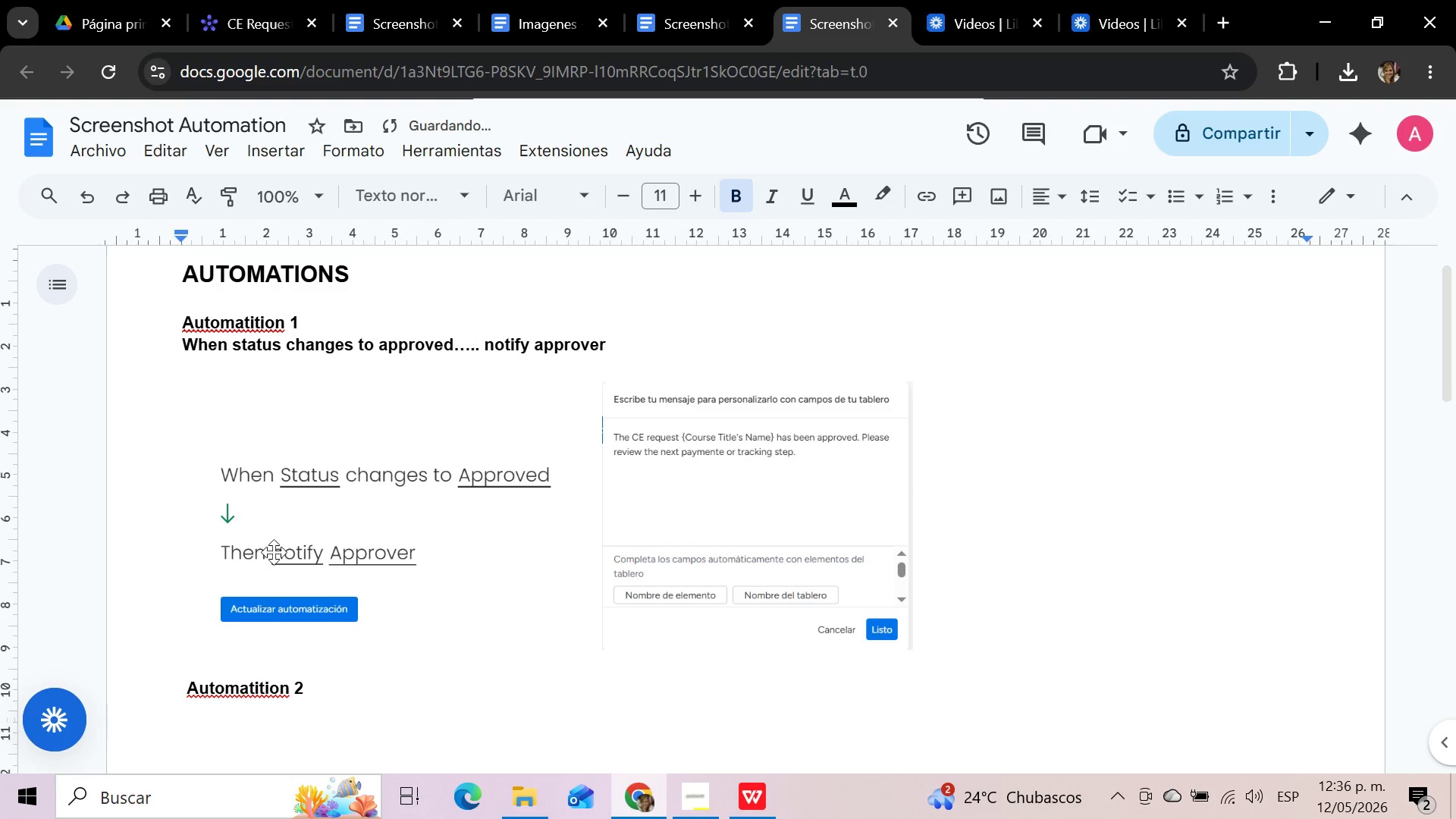 
scroll: coordinate [398, 651], scroll_direction: down, amount: 2.0
 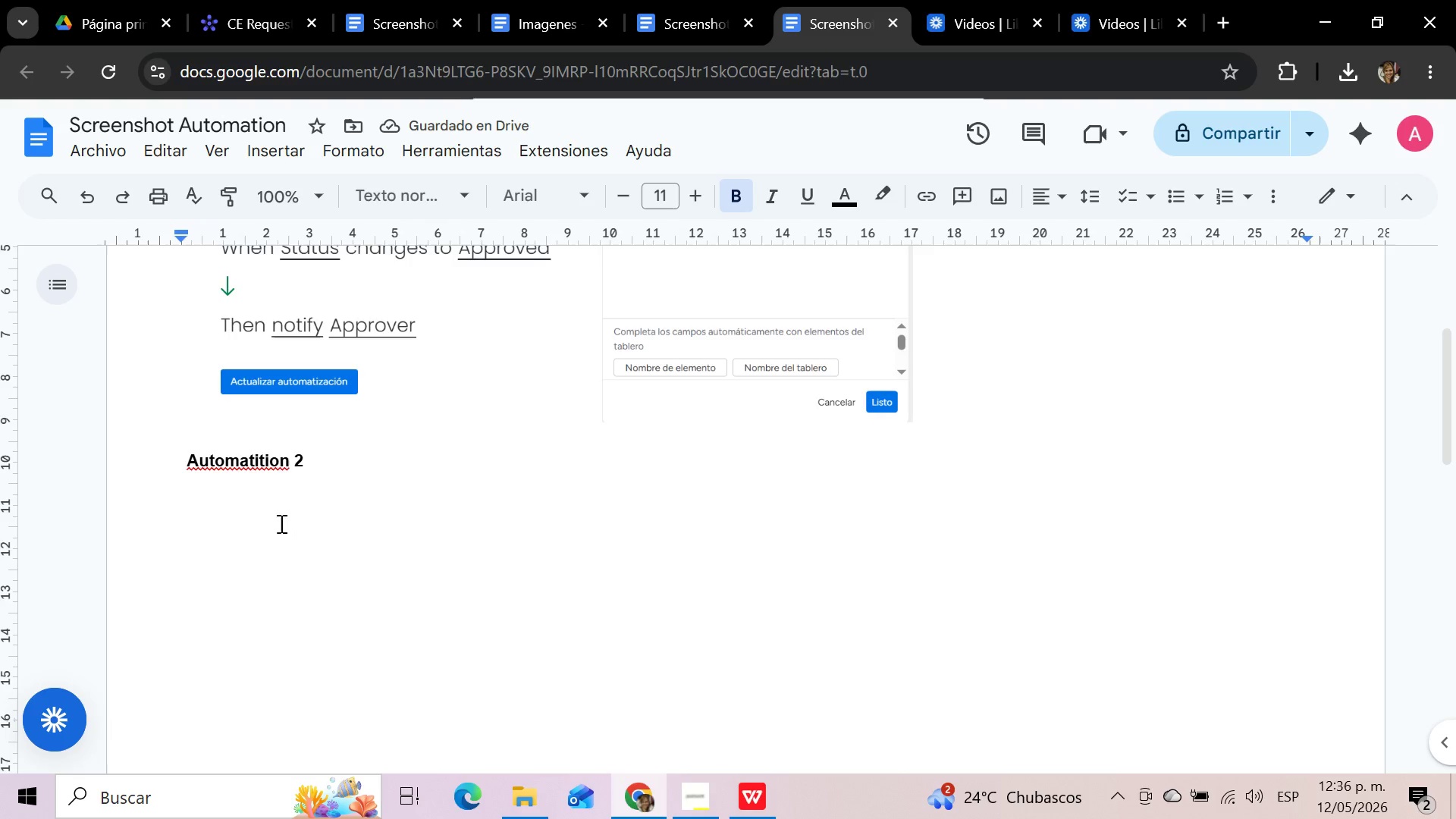 
left_click([264, 509])
 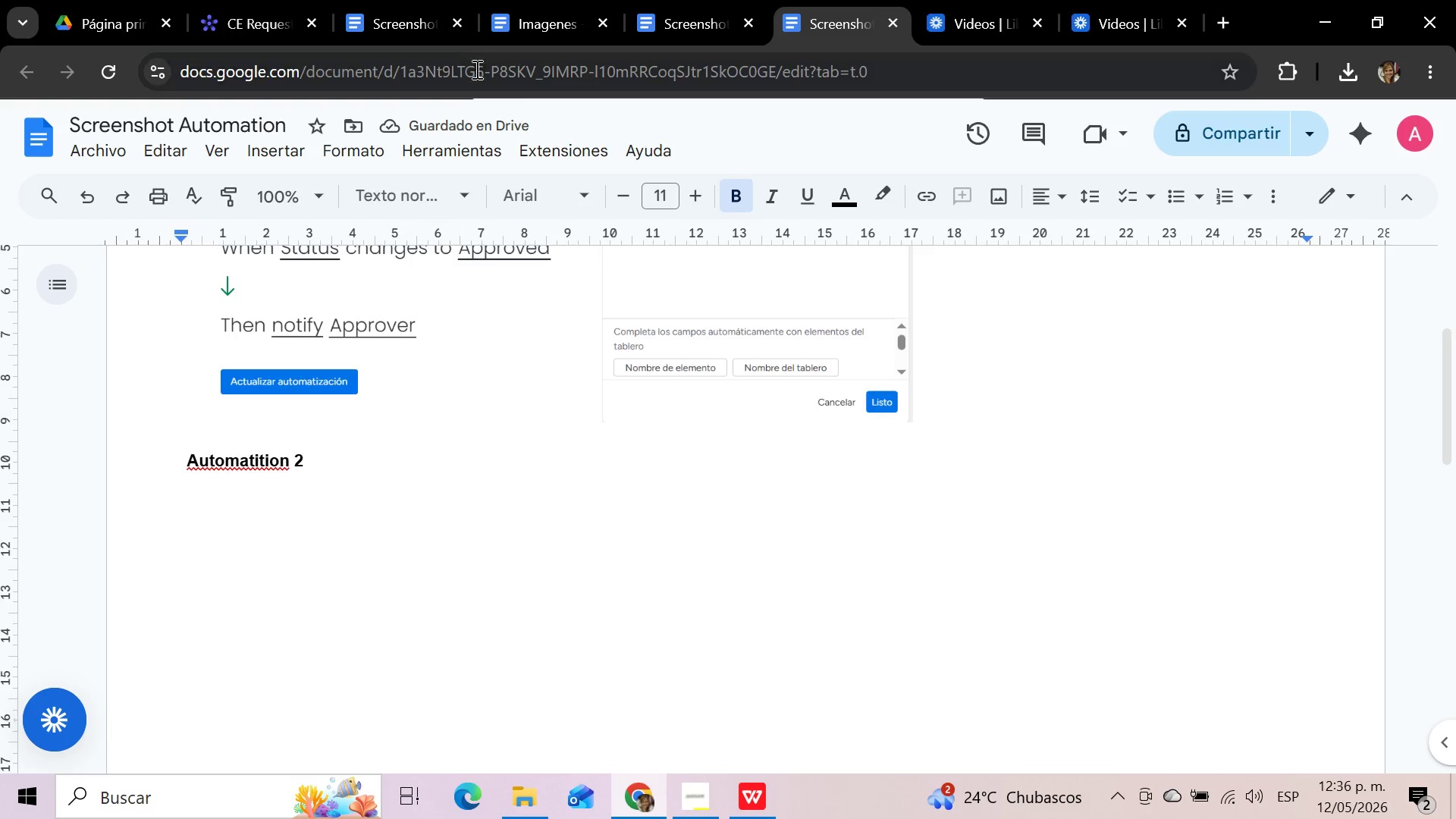 
left_click([249, 0])
 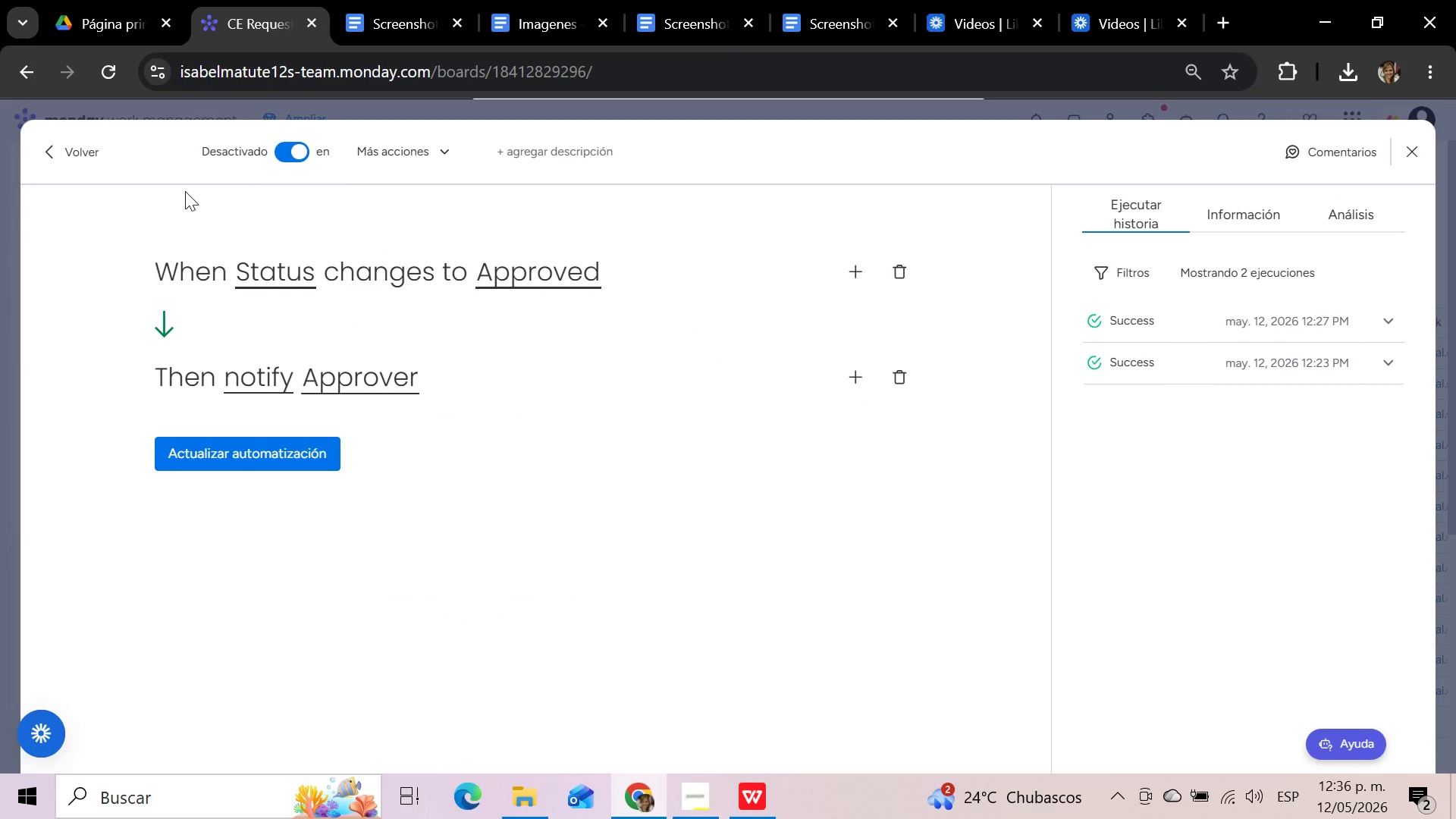 
left_click([93, 158])
 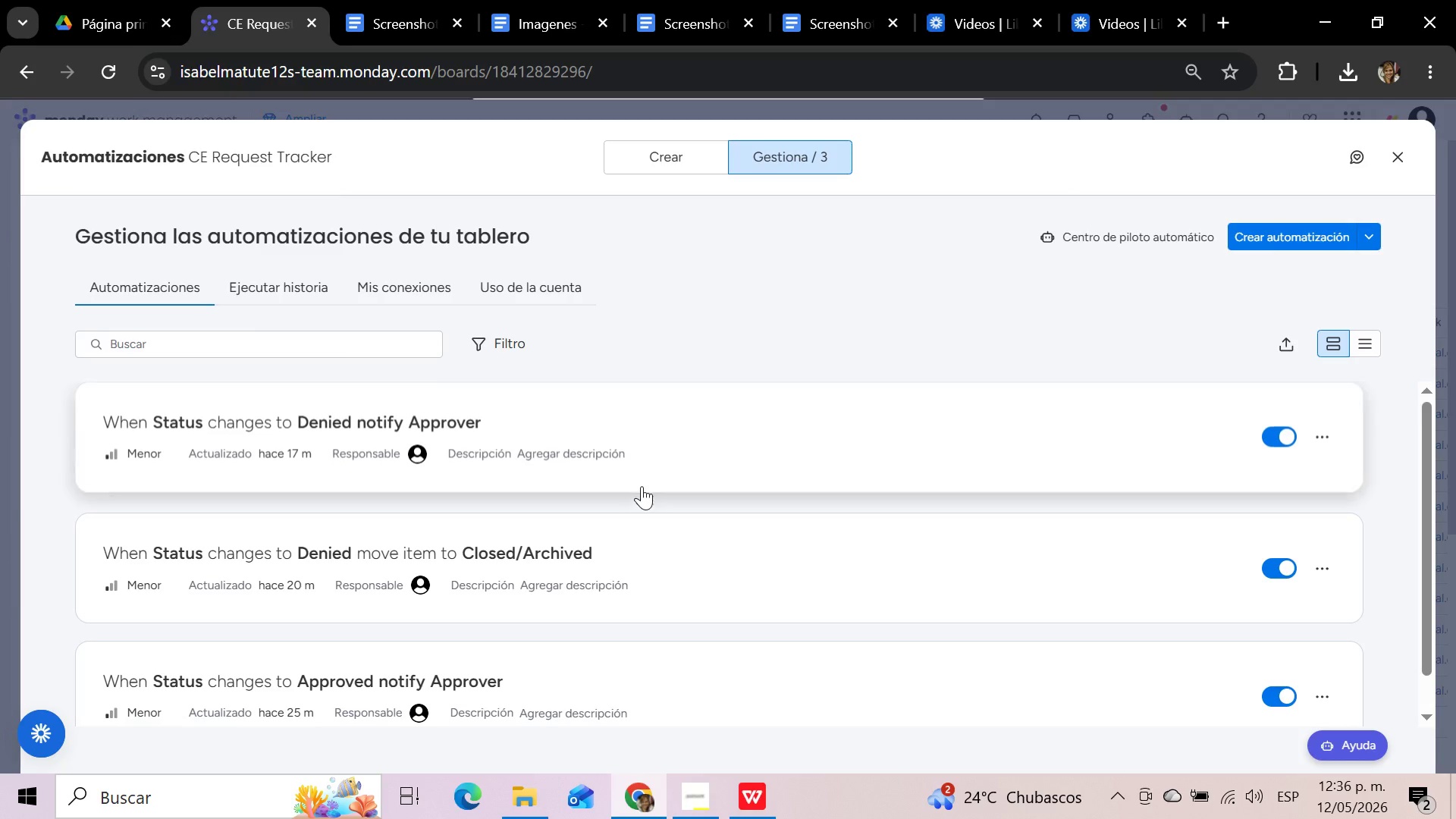 
wait(7.36)
 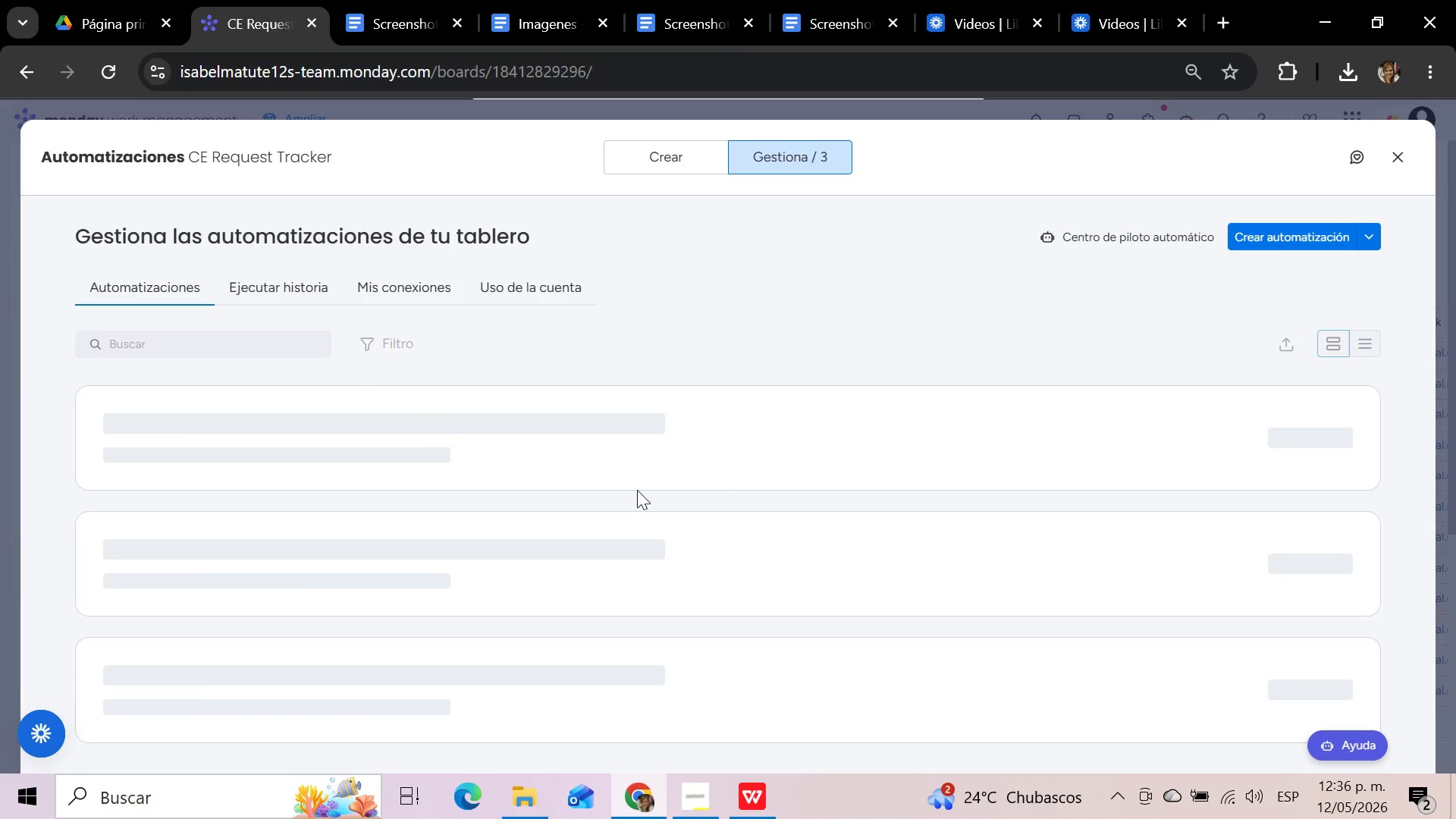 
mouse_move([290, 575])
 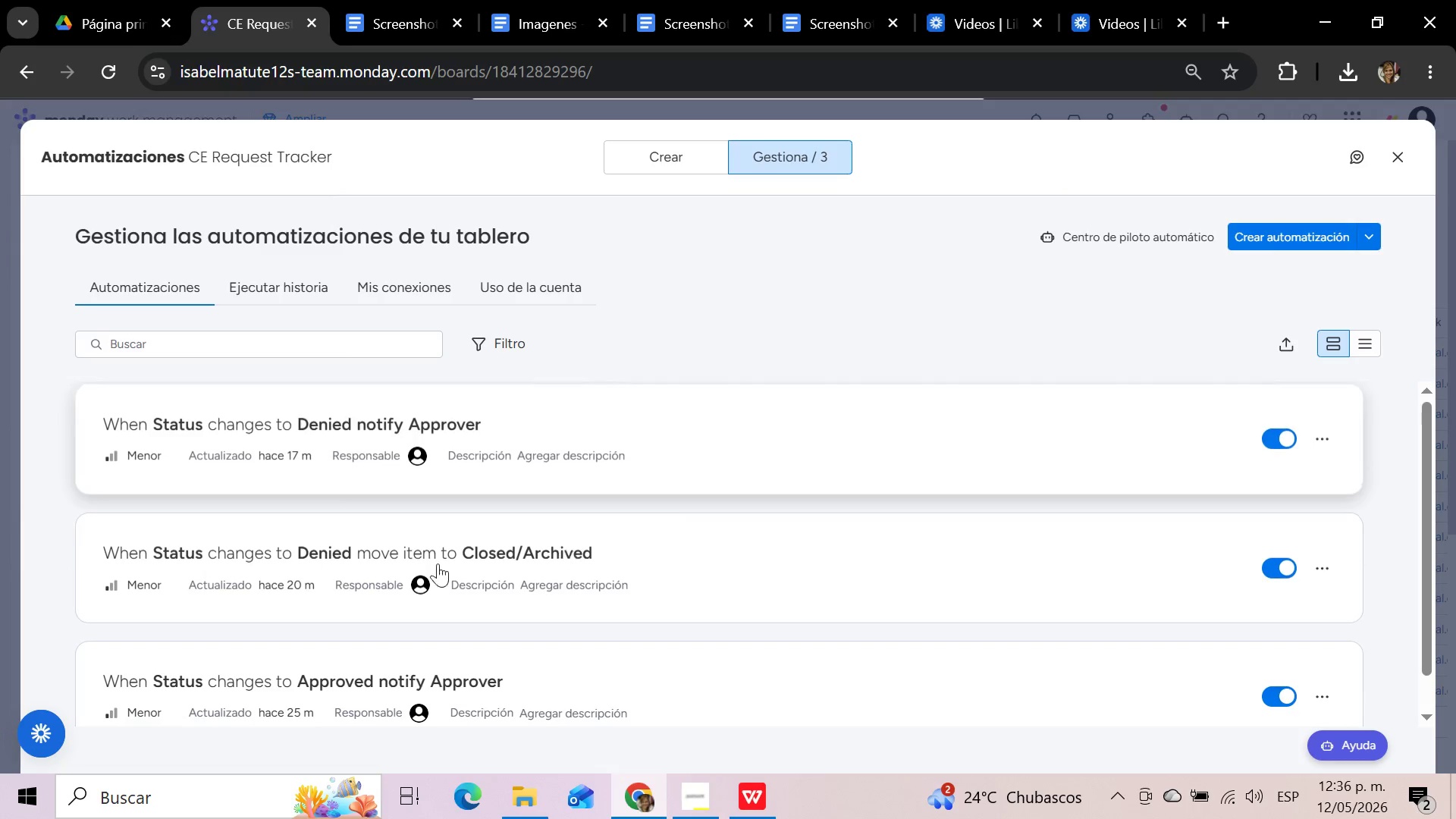 
left_click([321, 566])
 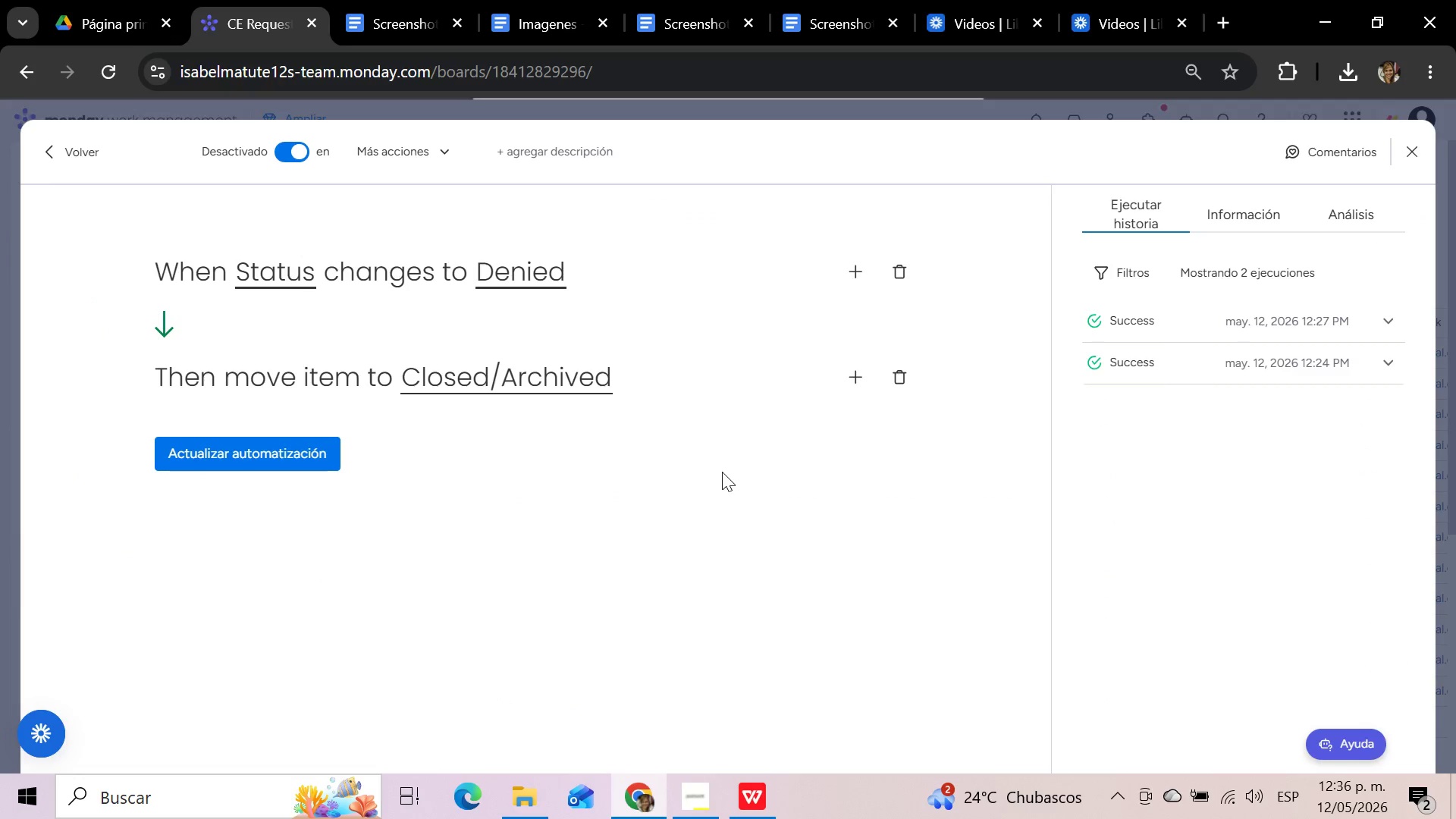 
hold_key(key=MetaLeft, duration=1.24)
 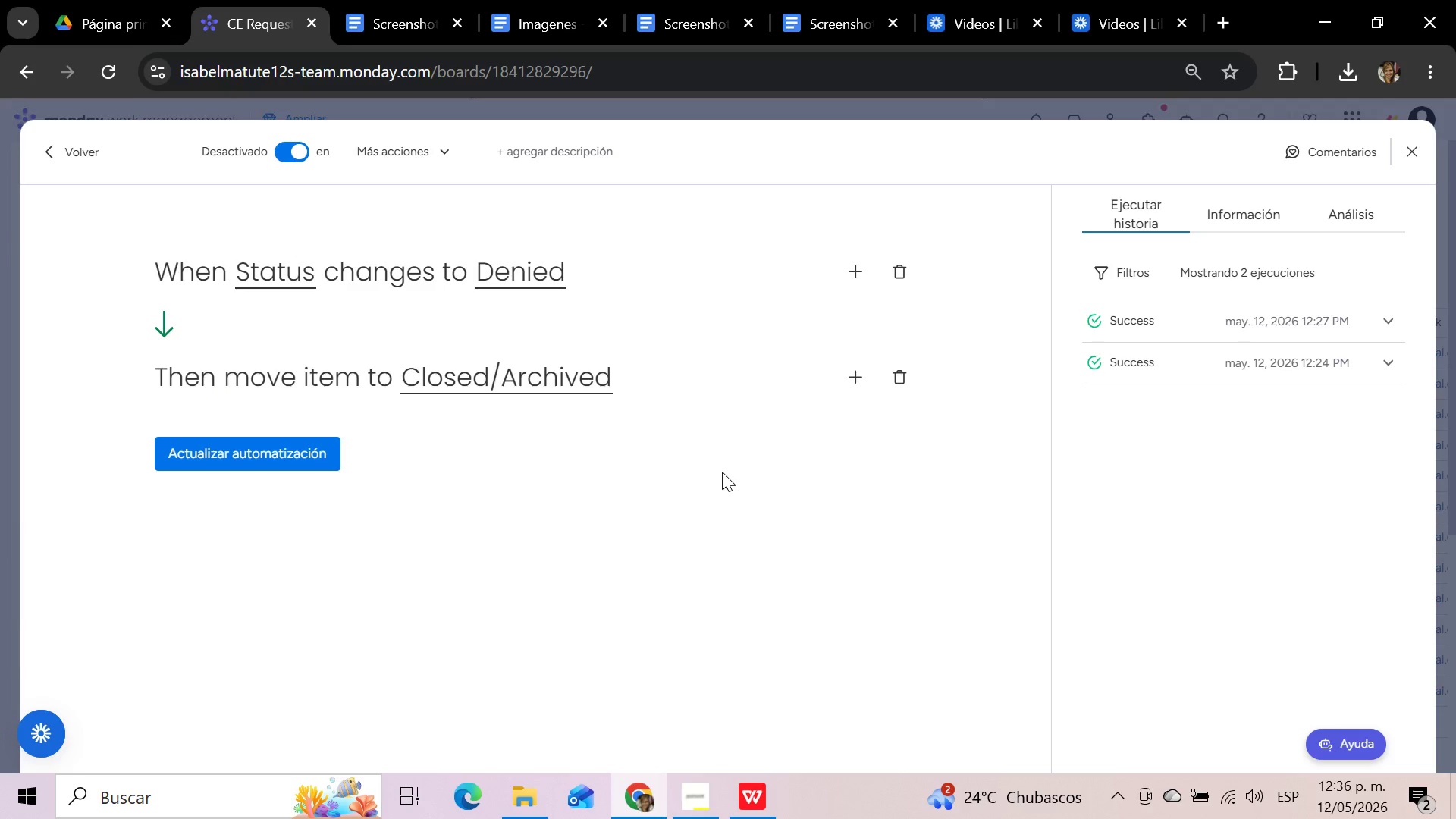 
hold_key(key=ShiftLeft, duration=0.84)
 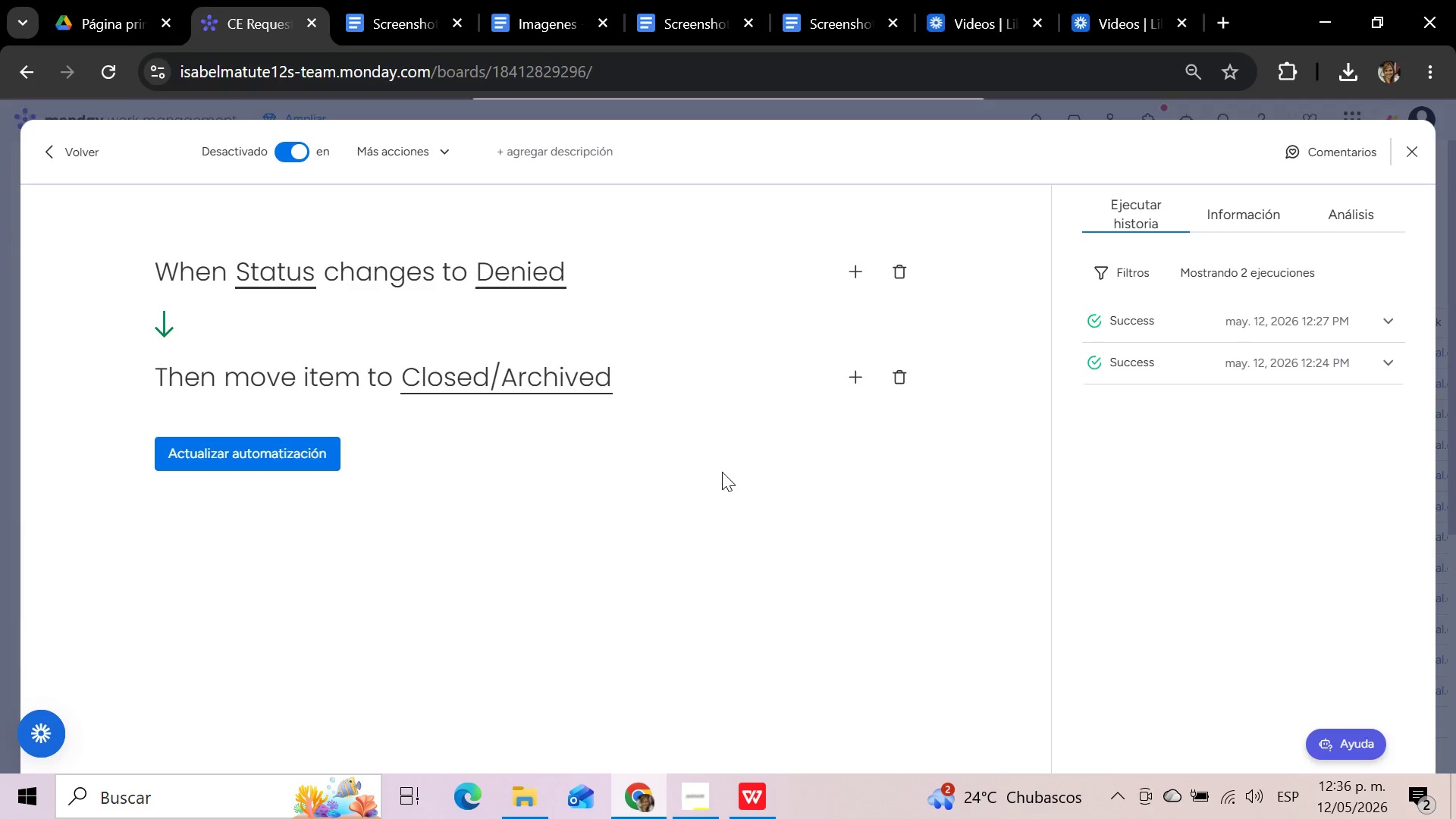 
hold_key(key=S, duration=0.44)
 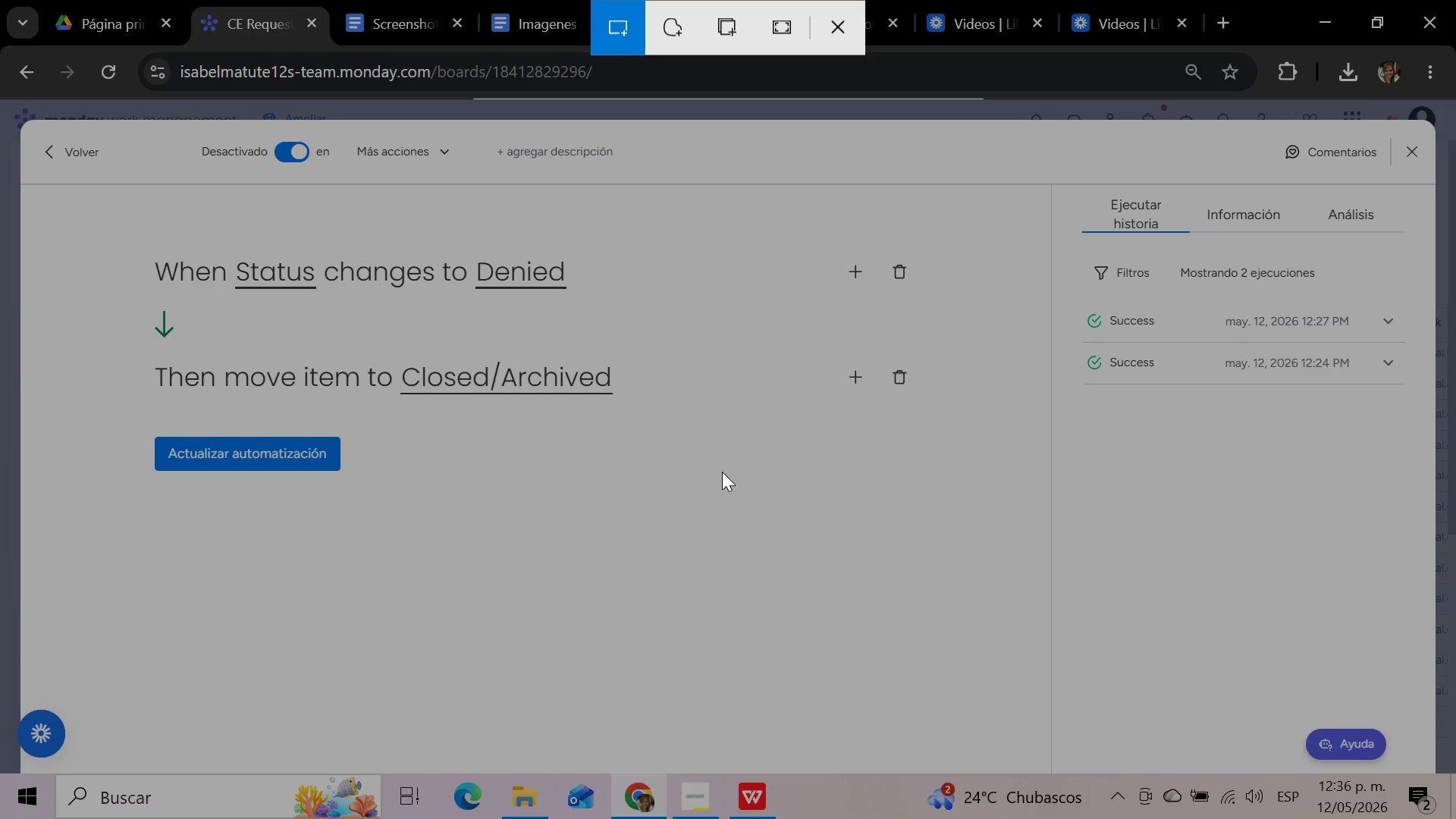 
wait(8.62)
 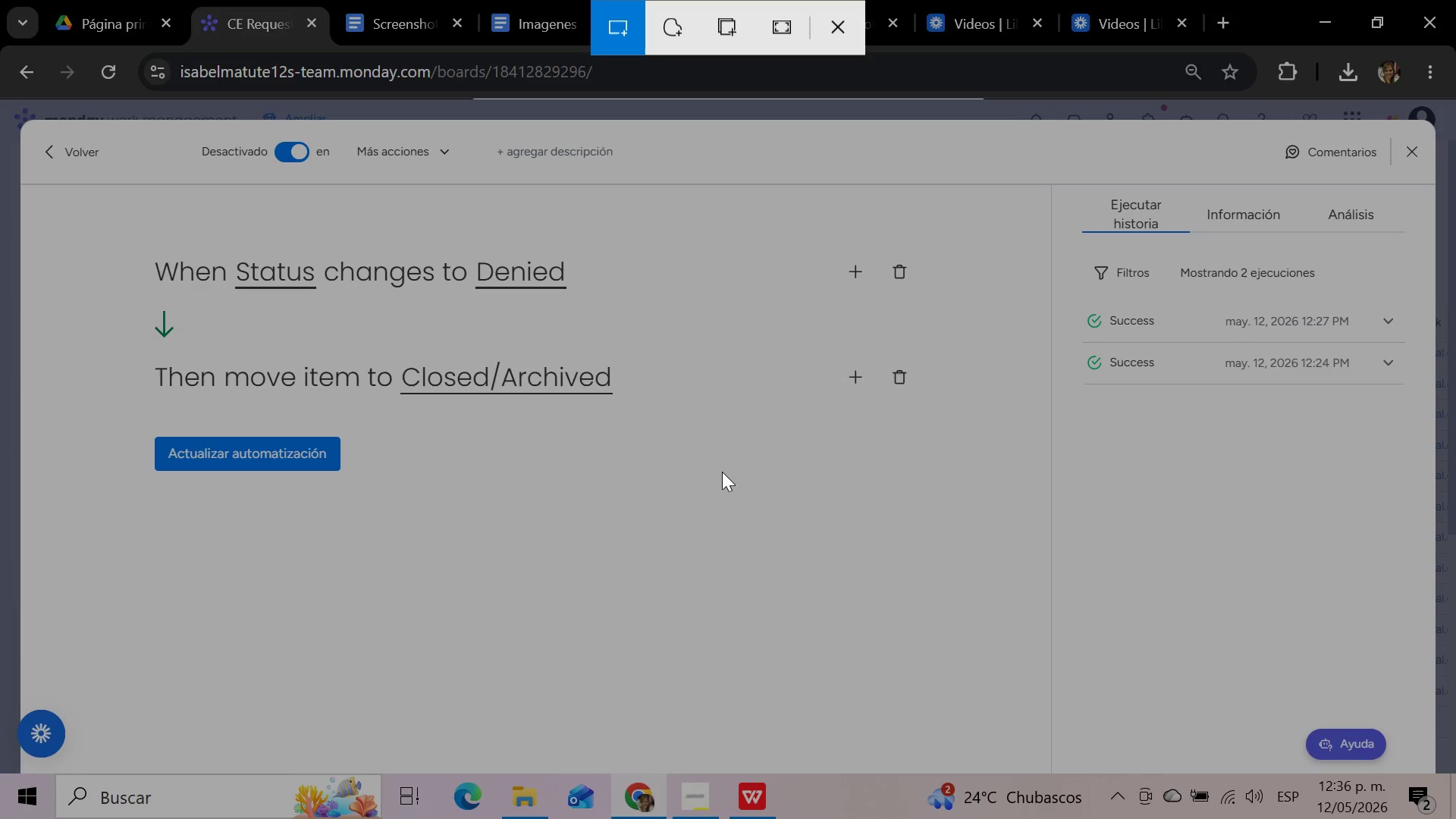 
left_click_drag(start_coordinate=[104, 217], to_coordinate=[675, 517])
 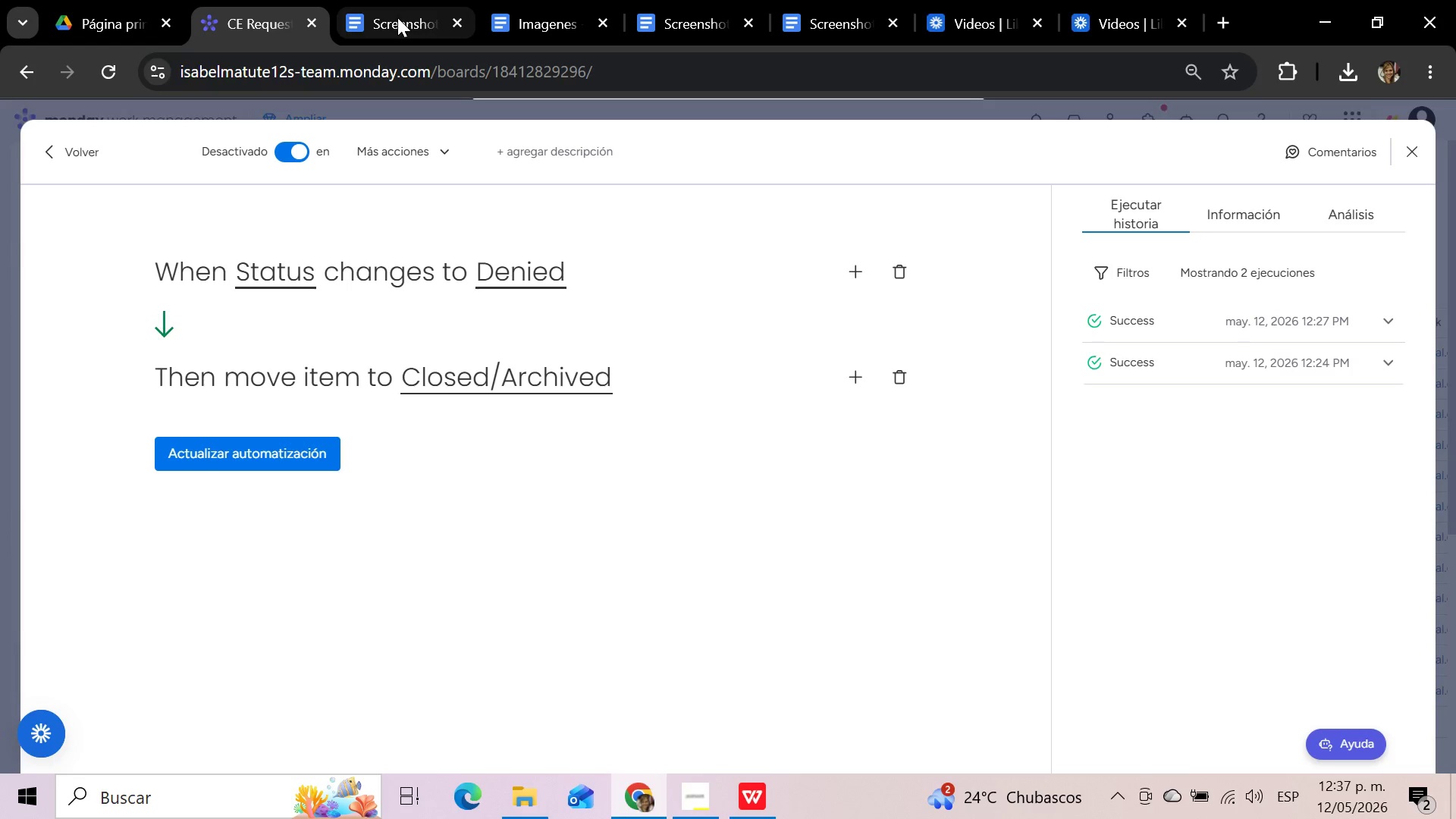 
left_click([821, 5])
 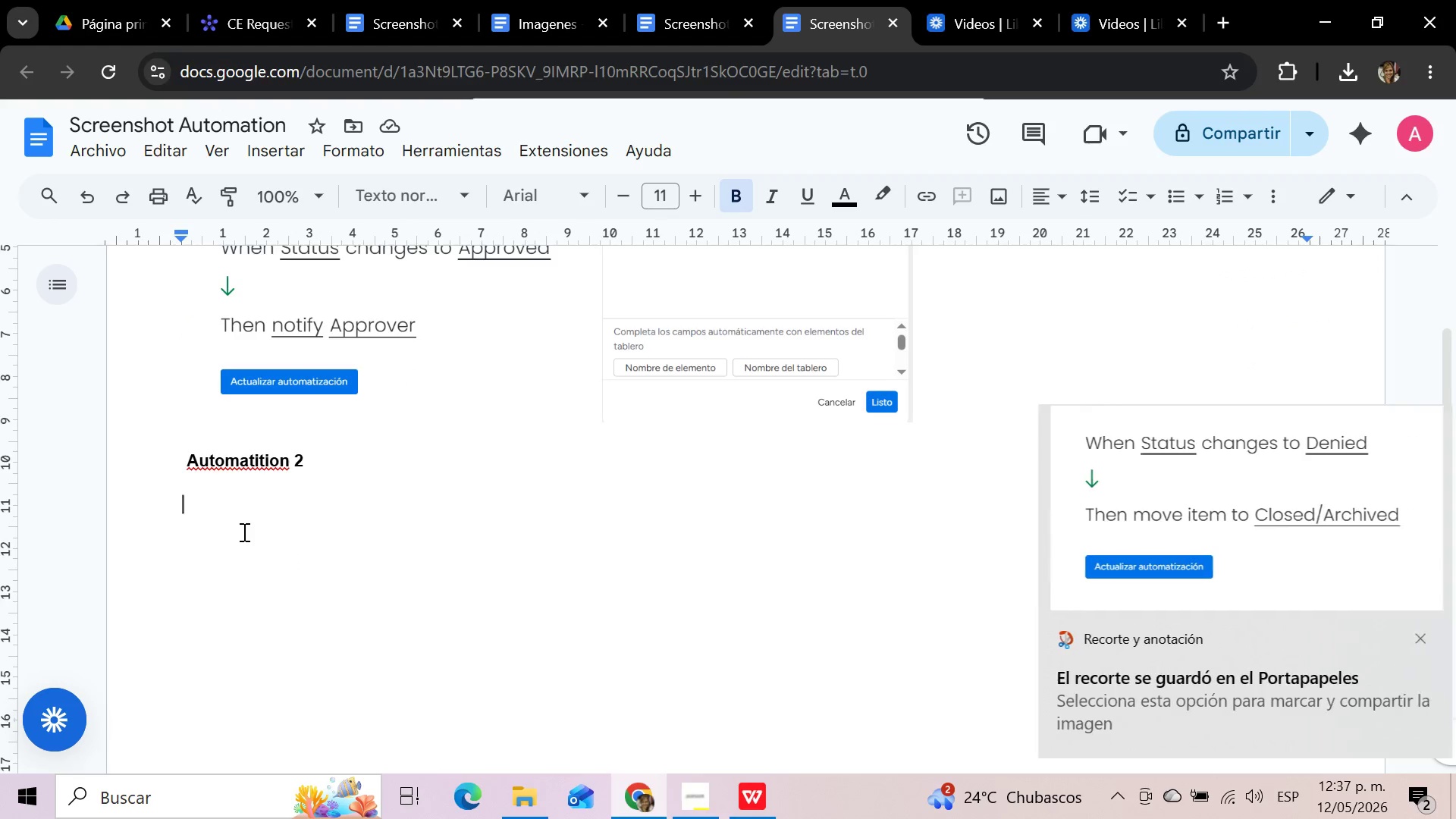 
left_click([243, 532])
 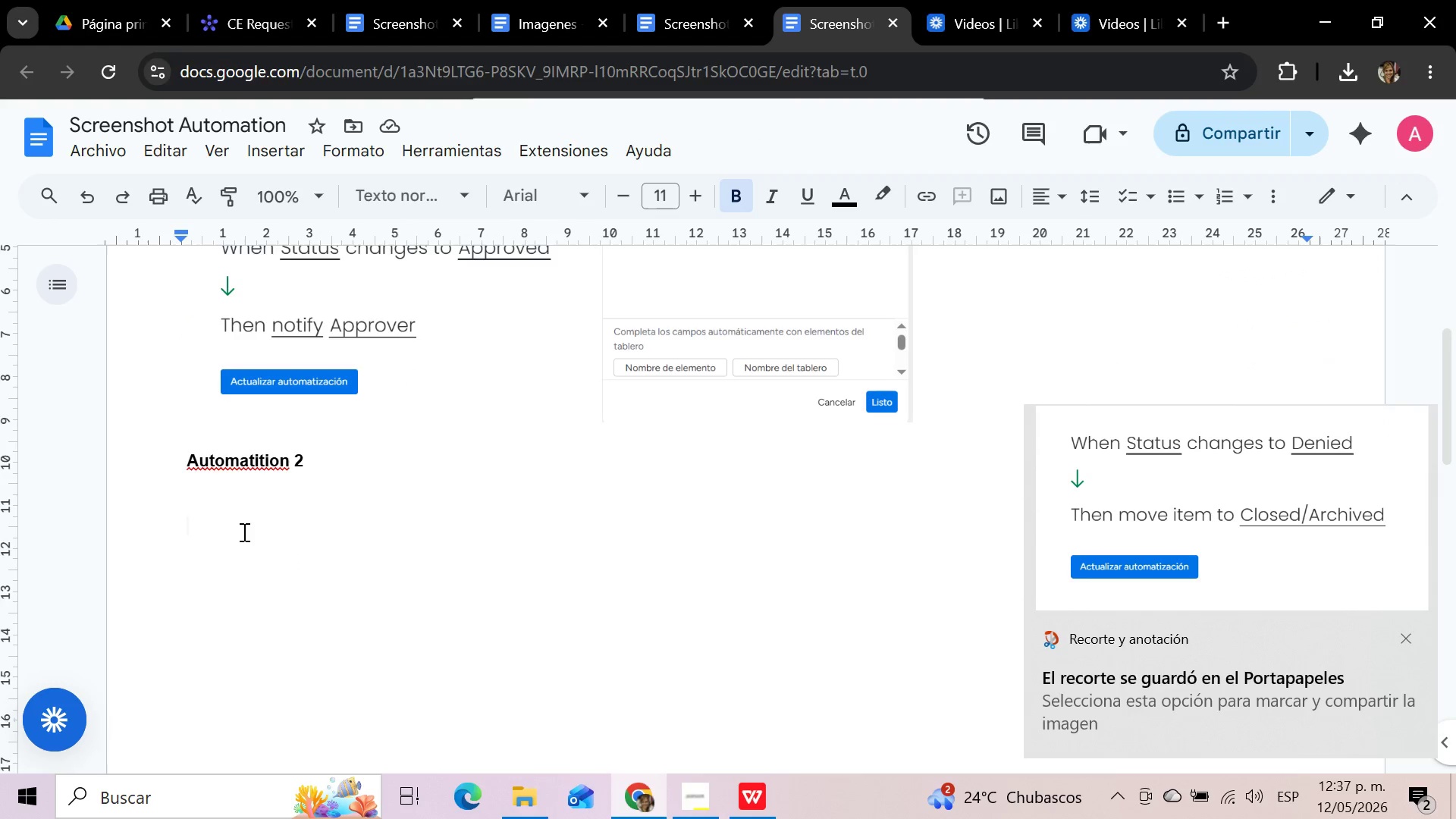 
key(Control+V)
 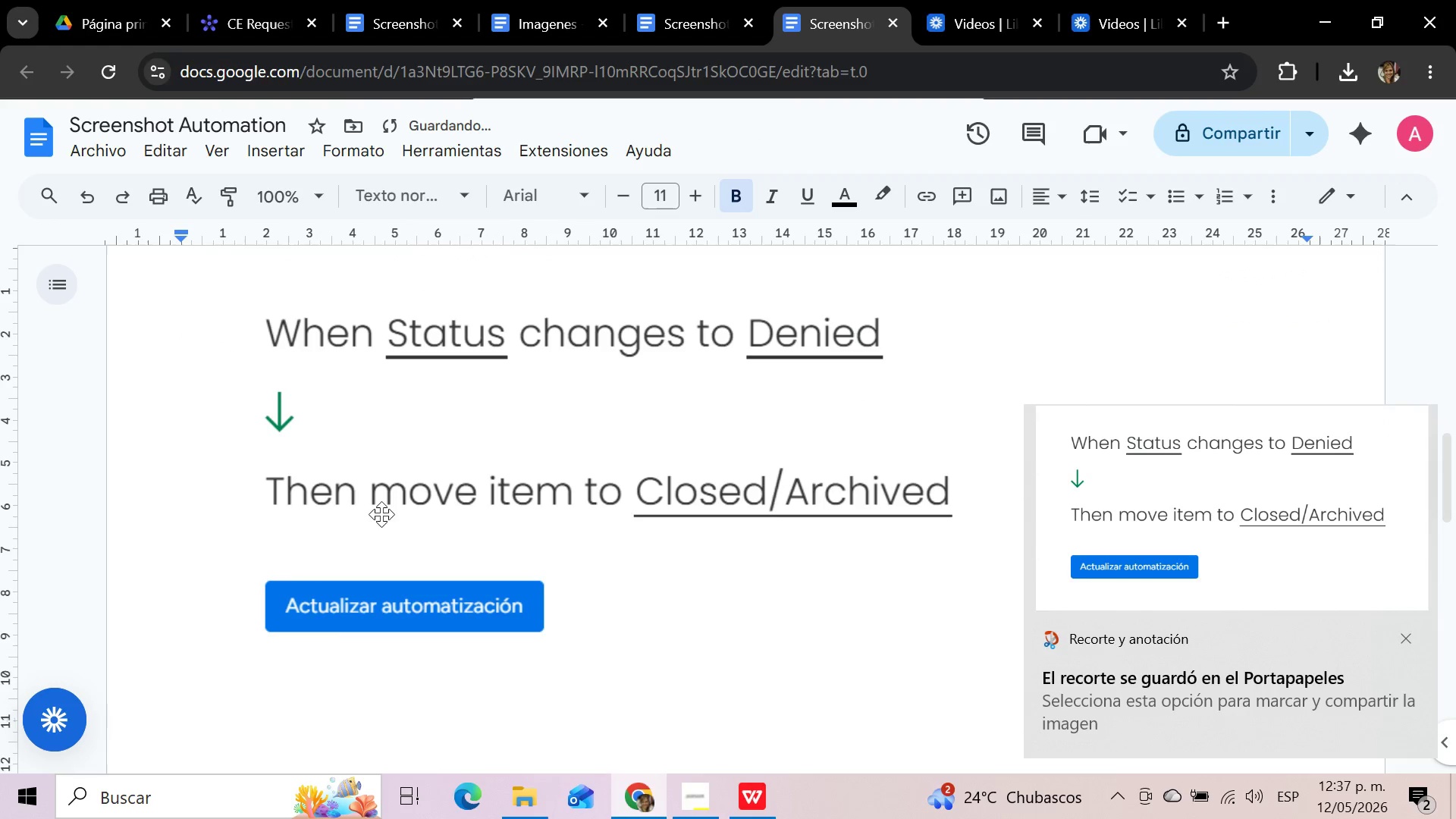 
left_click([472, 502])
 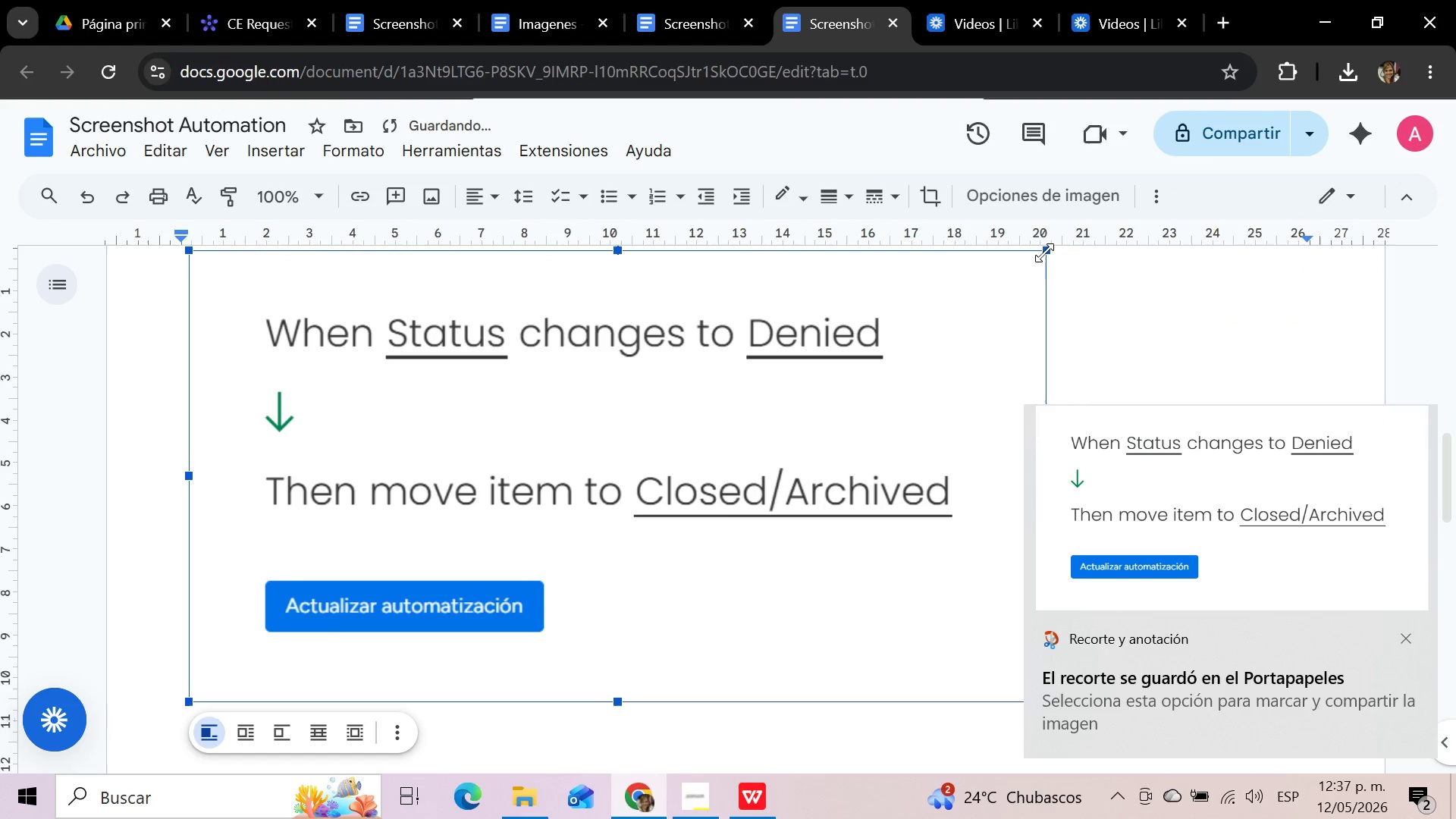 
left_click_drag(start_coordinate=[1046, 251], to_coordinate=[632, 469])
 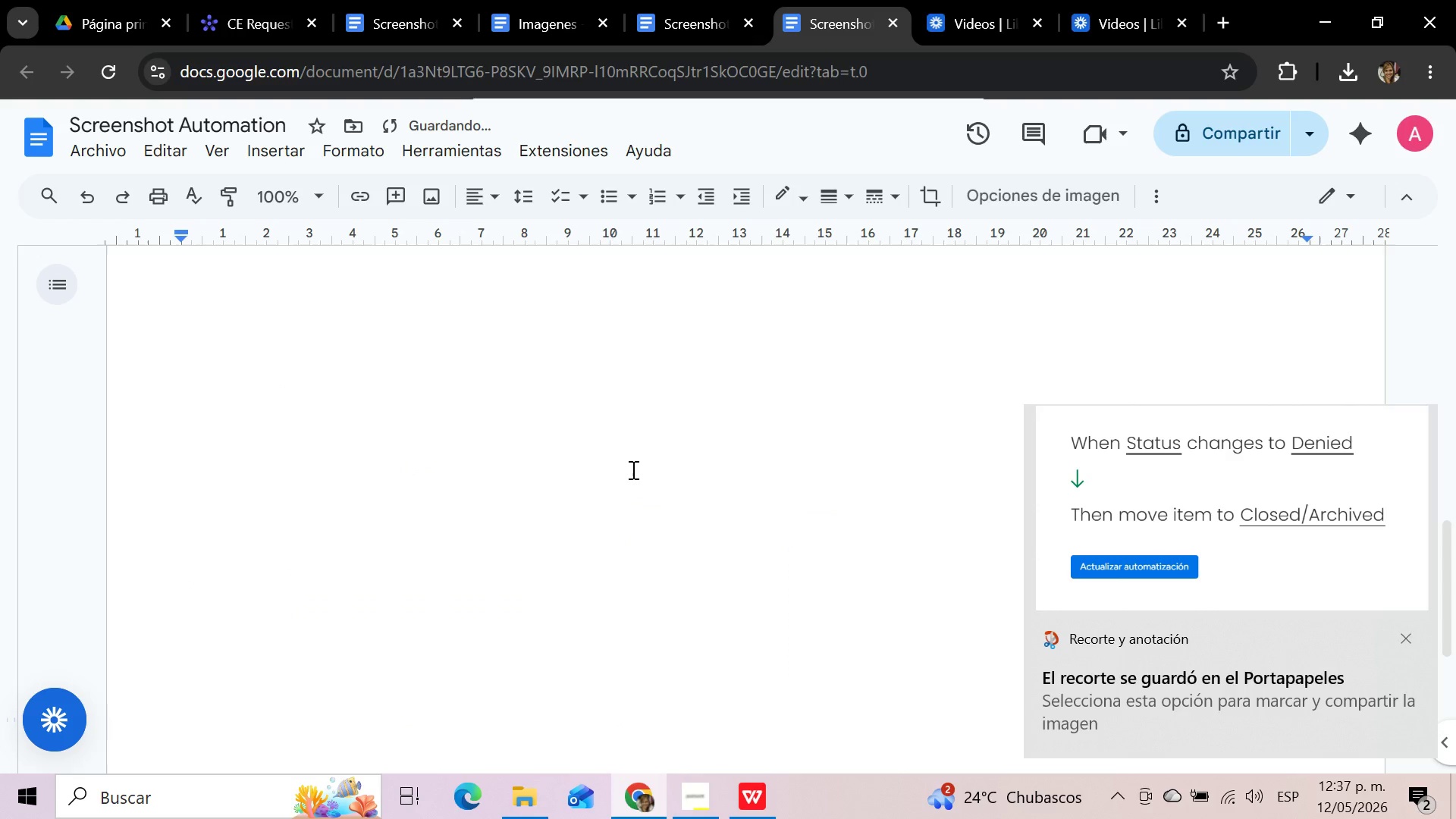 
scroll: coordinate [632, 469], scroll_direction: up, amount: 7.0
 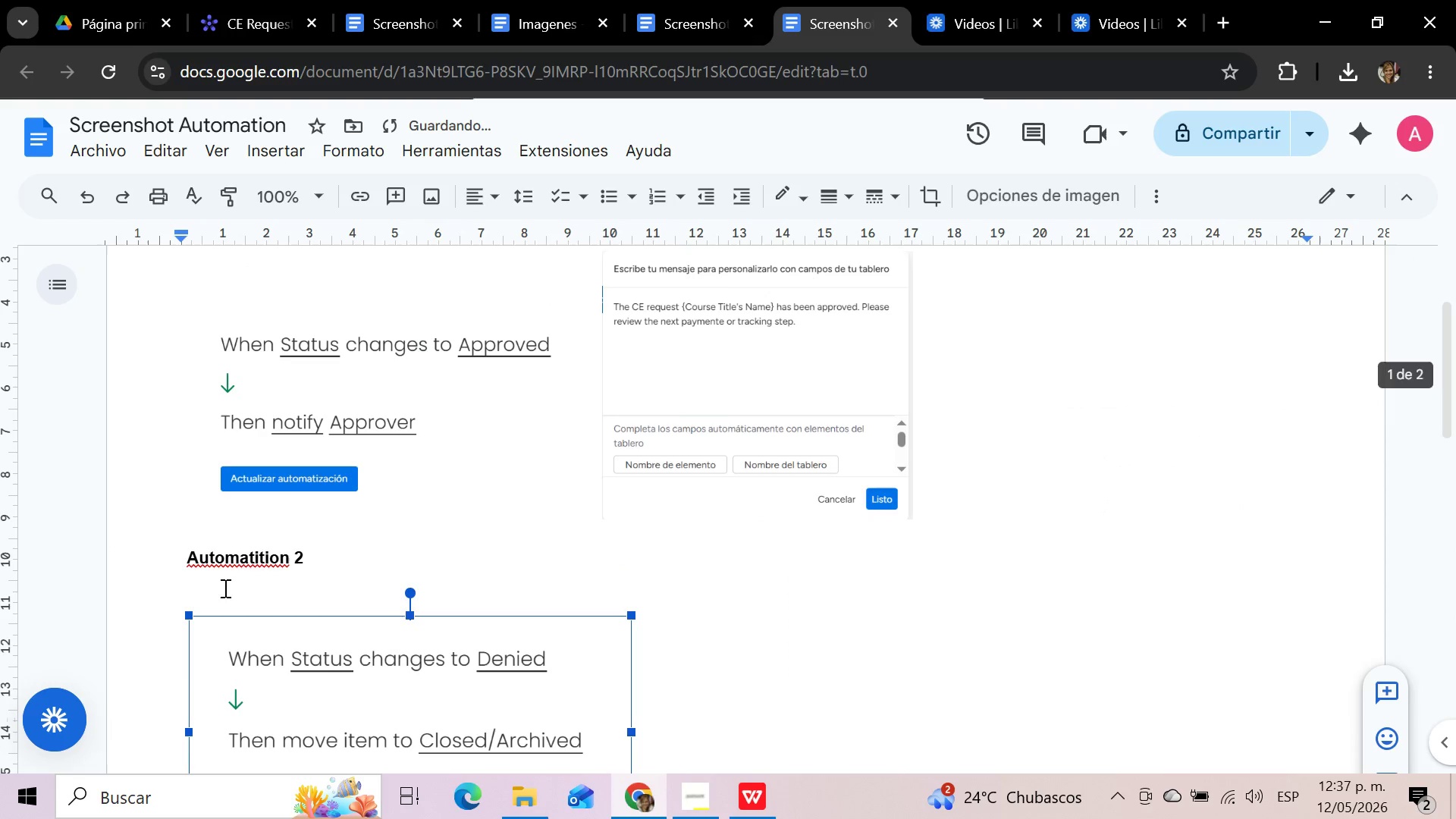 
left_click([212, 593])
 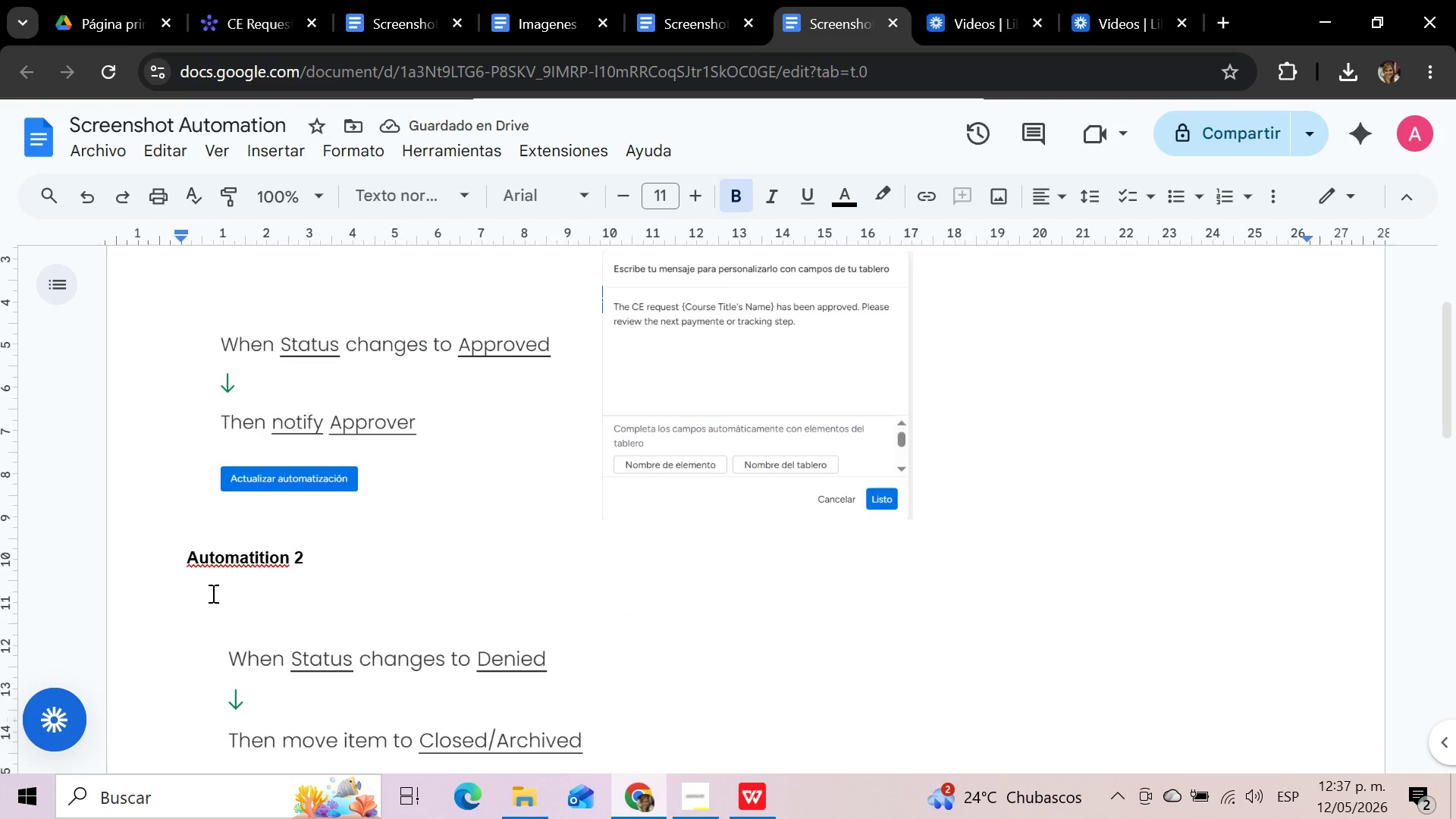 
key(Backspace)
type(When status changes )
 